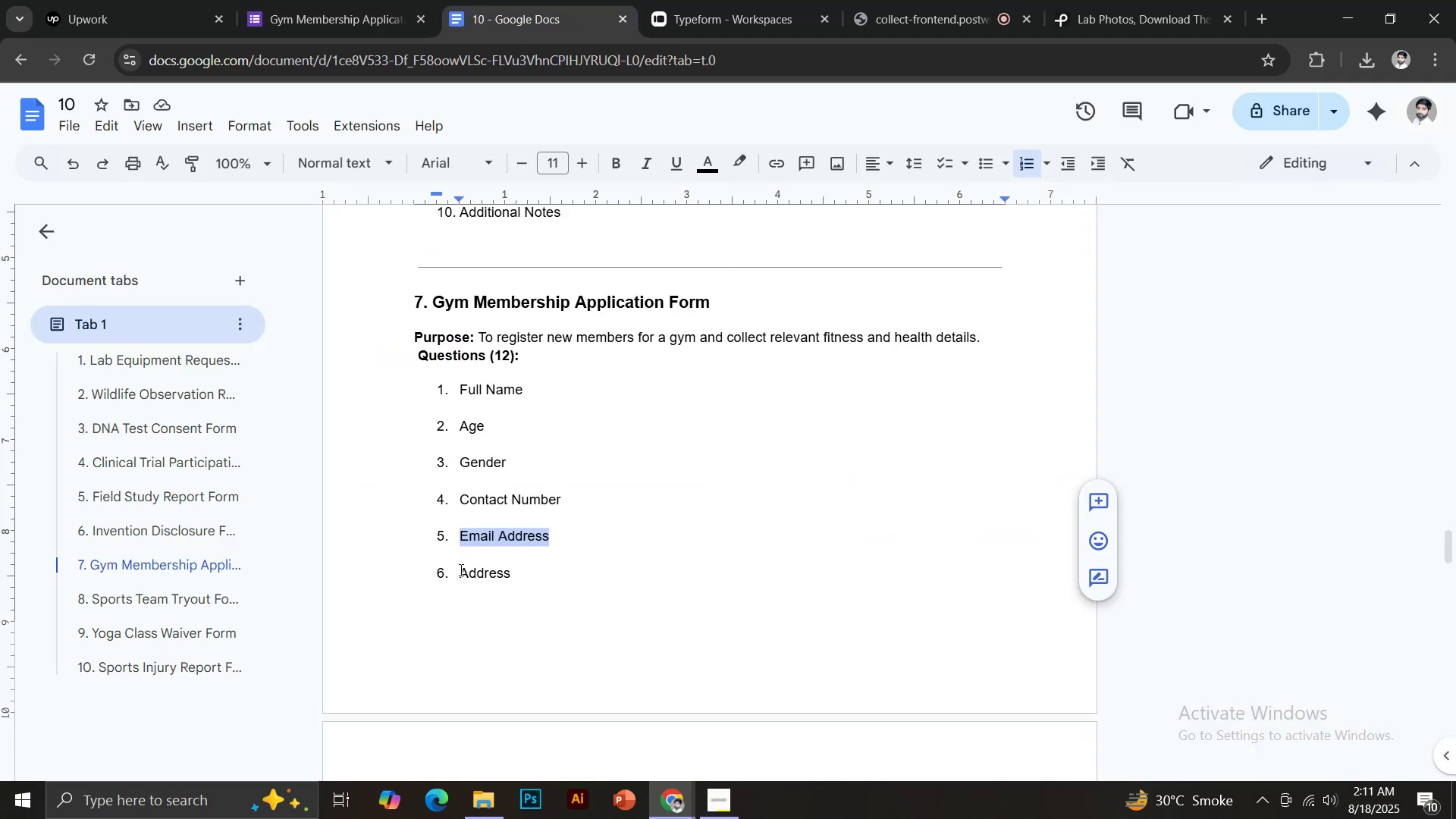 
left_click_drag(start_coordinate=[460, 573], to_coordinate=[511, 574])
 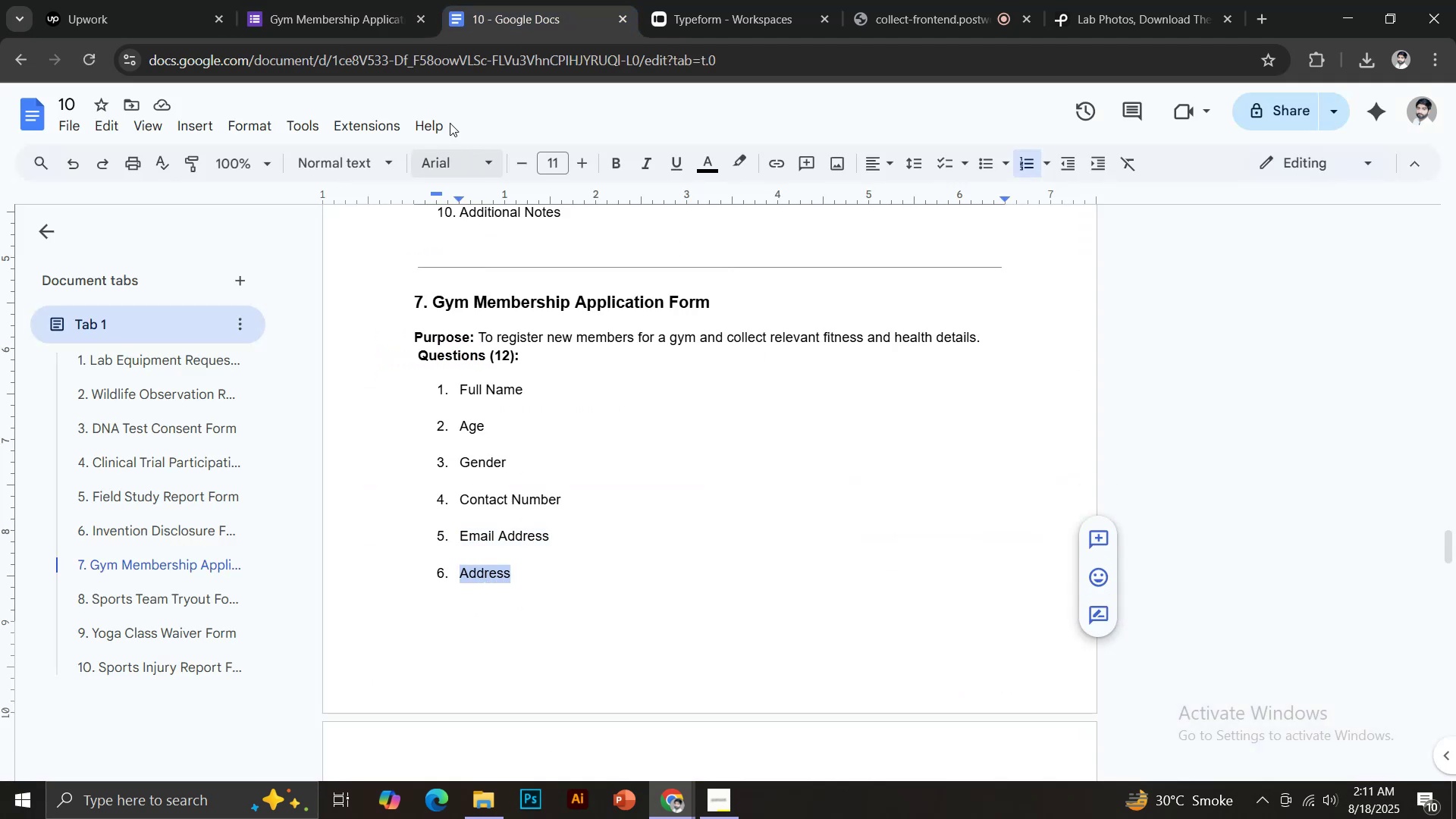 
key(Control+C)
 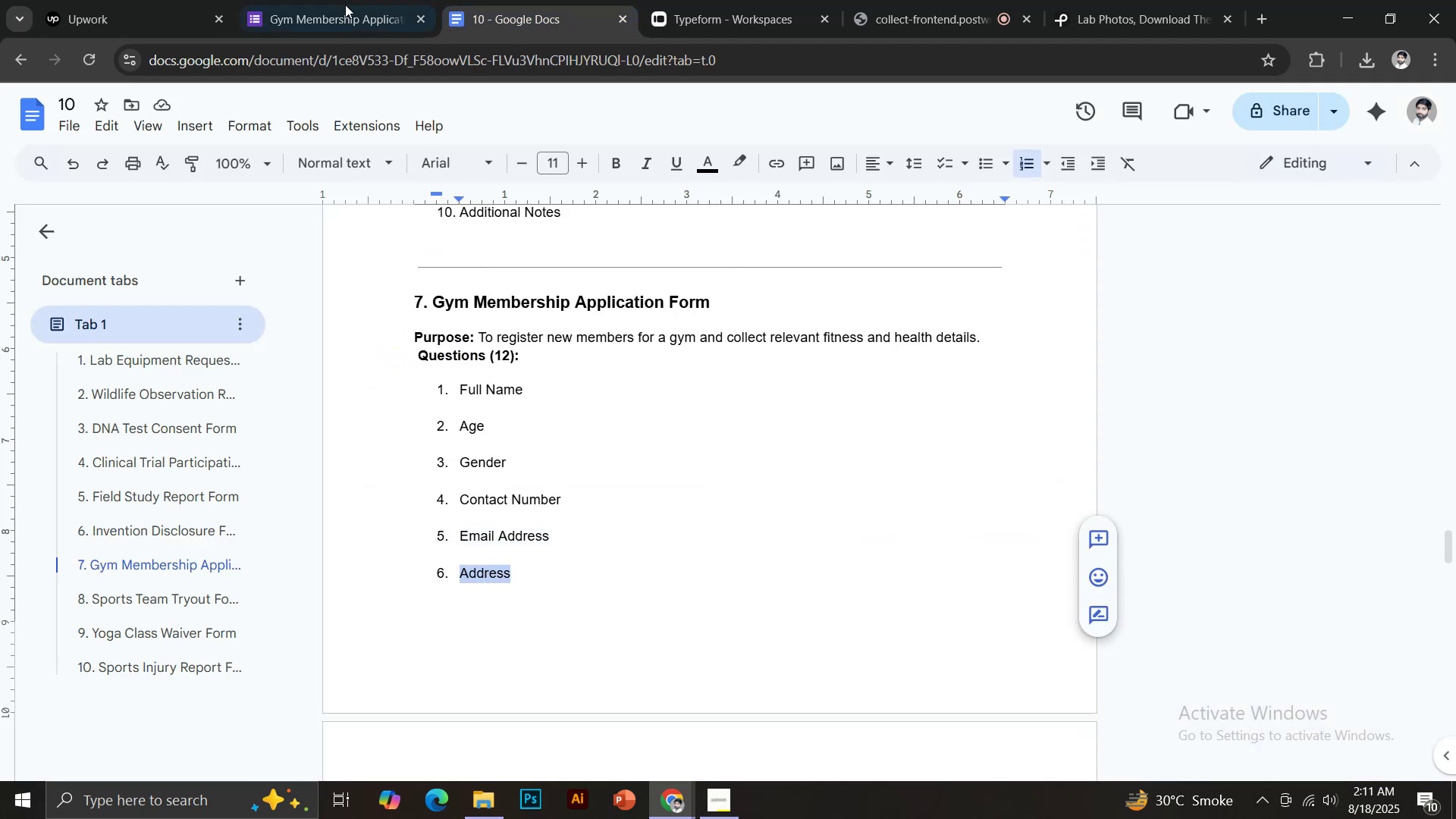 
left_click([338, 0])
 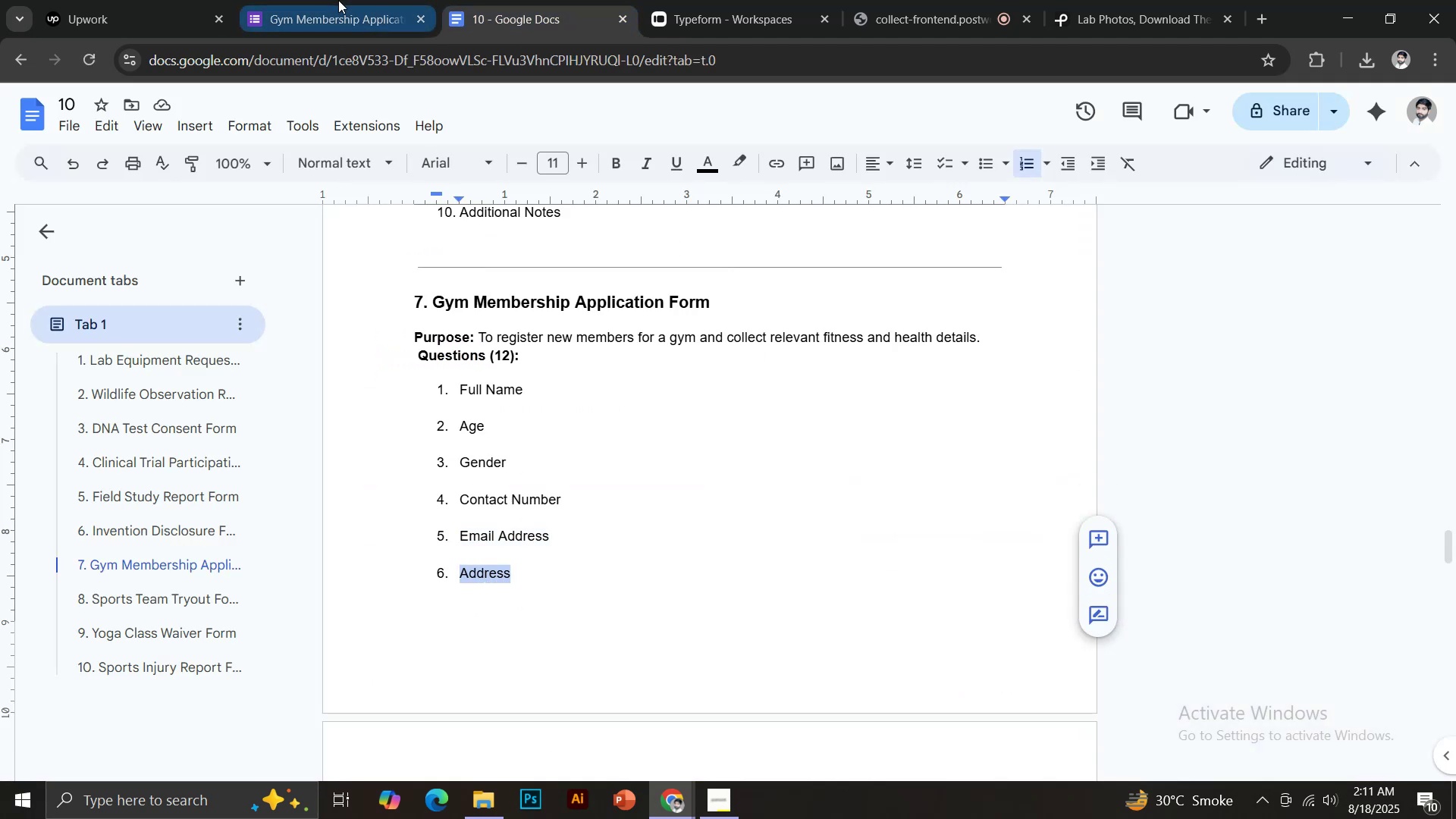 
key(Control+Shift+V)
 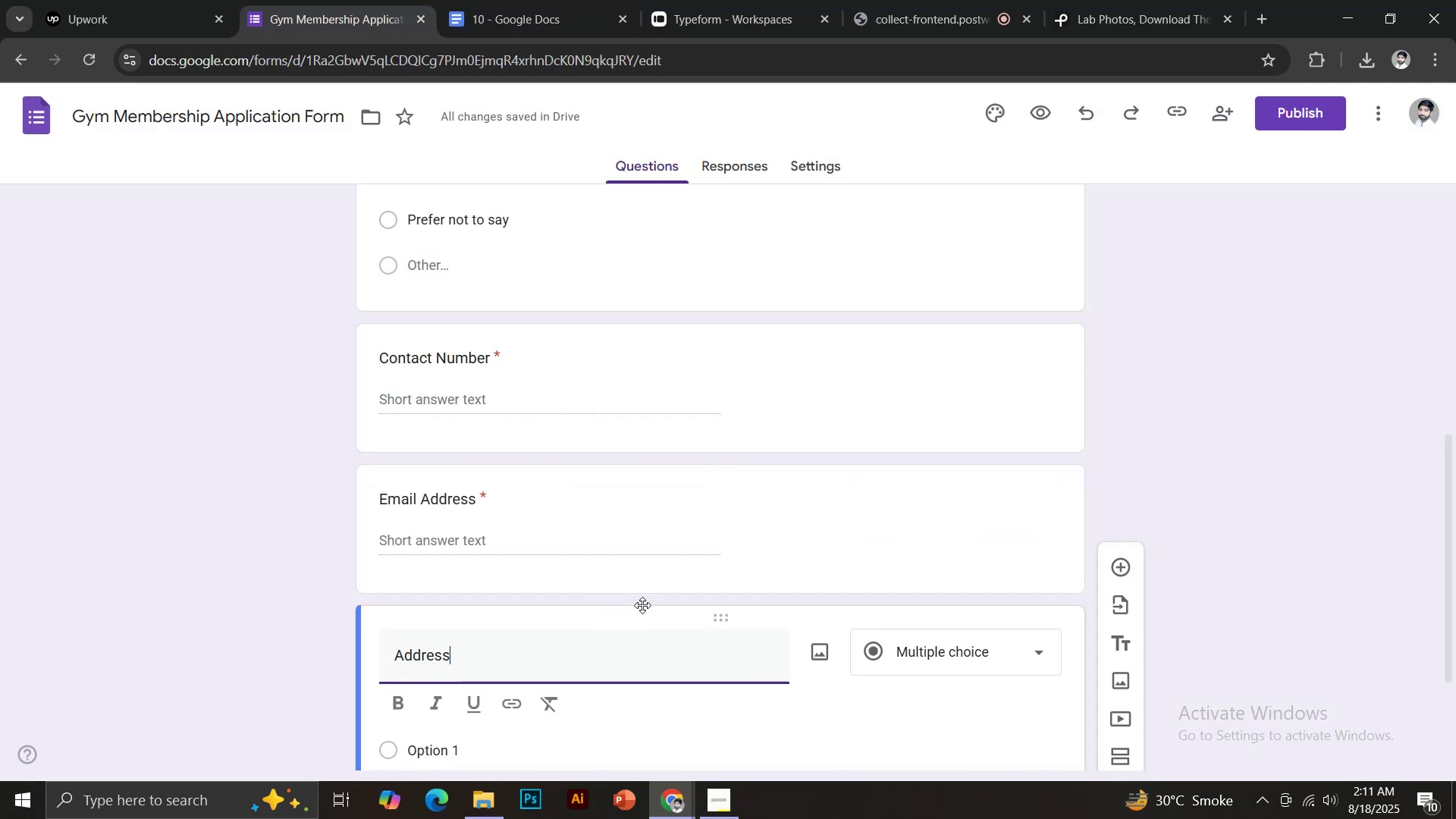 
scroll: coordinate [701, 551], scroll_direction: down, amount: 5.0
 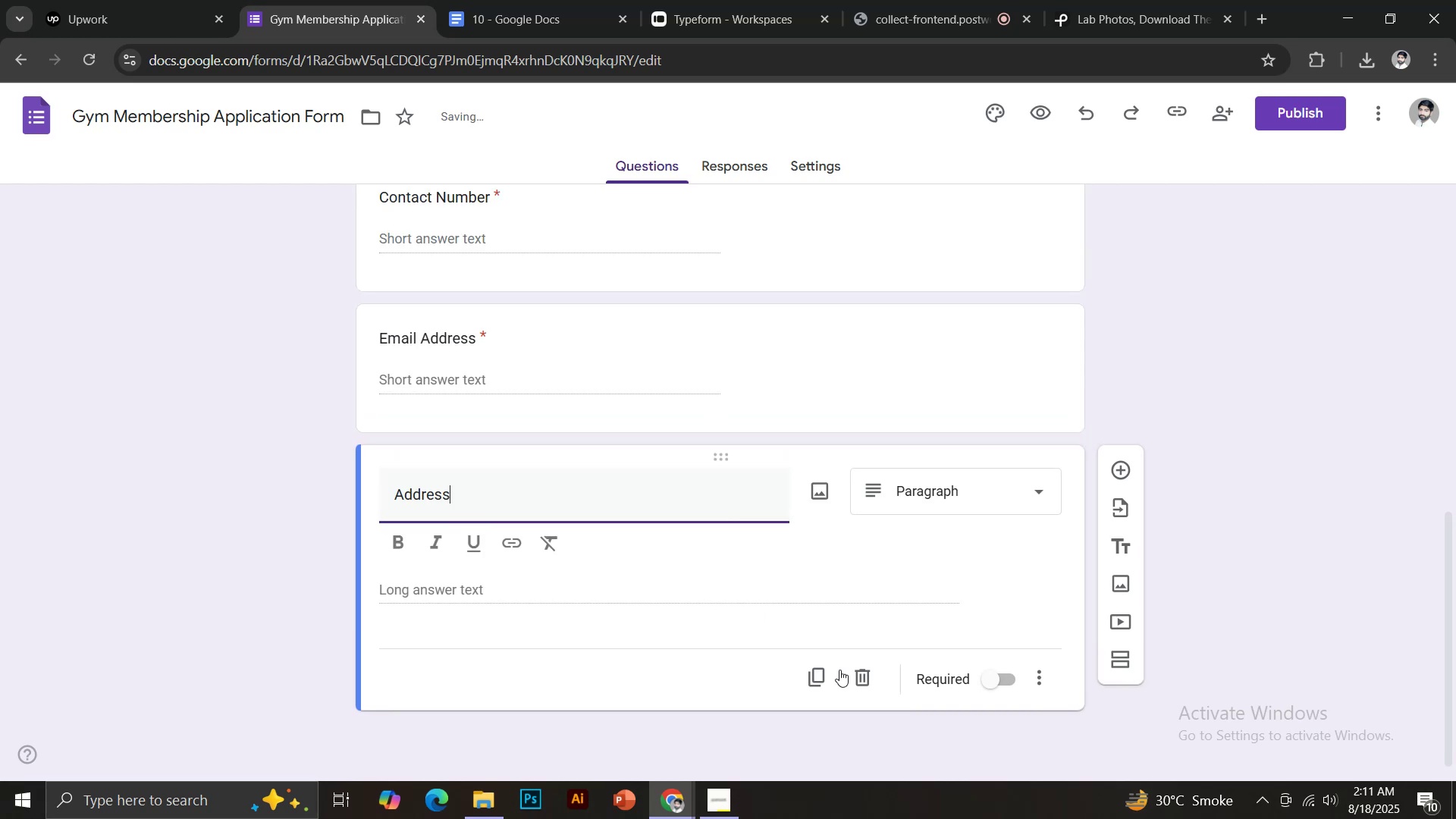 
left_click([993, 682])
 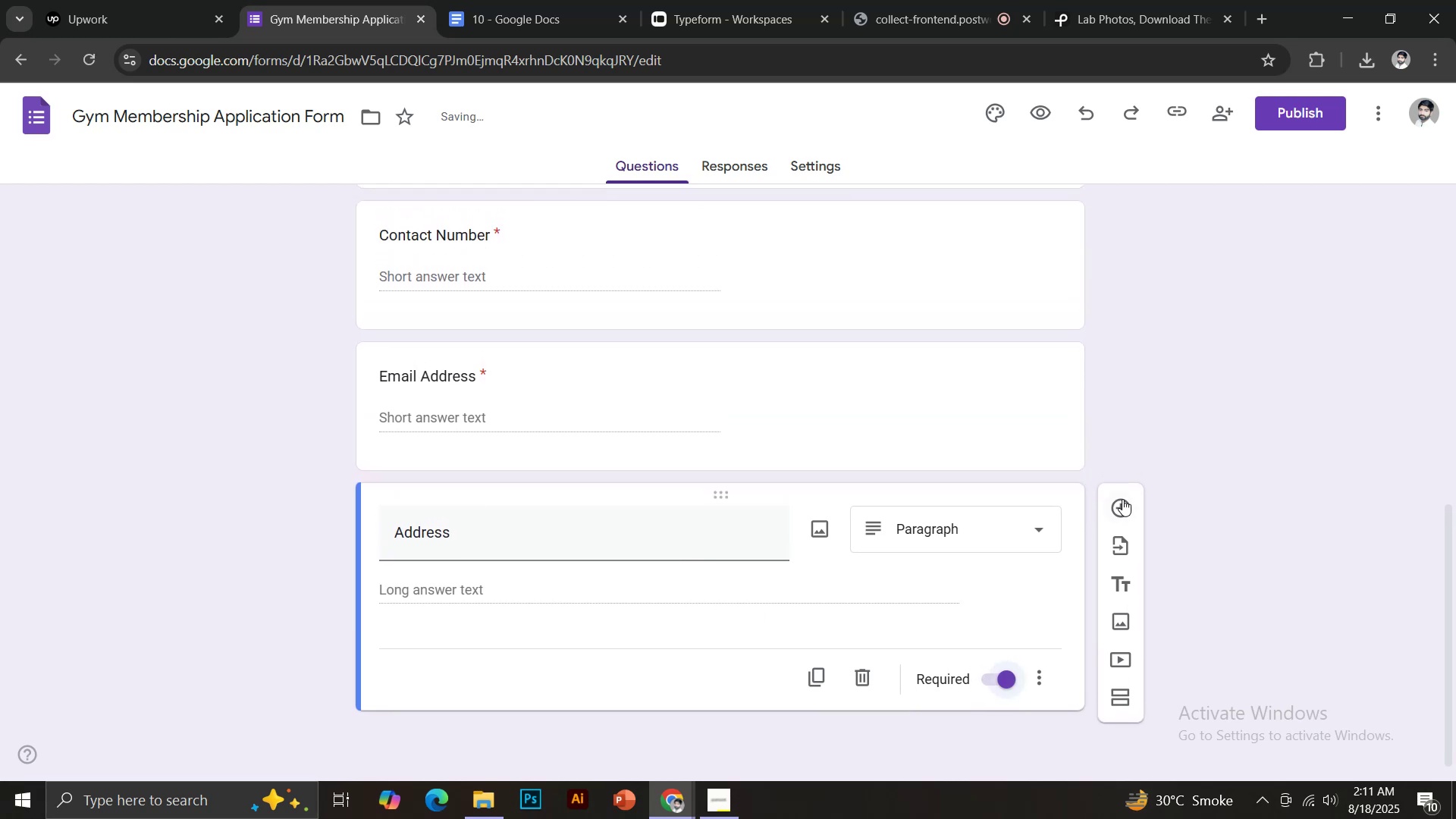 
left_click([1122, 505])
 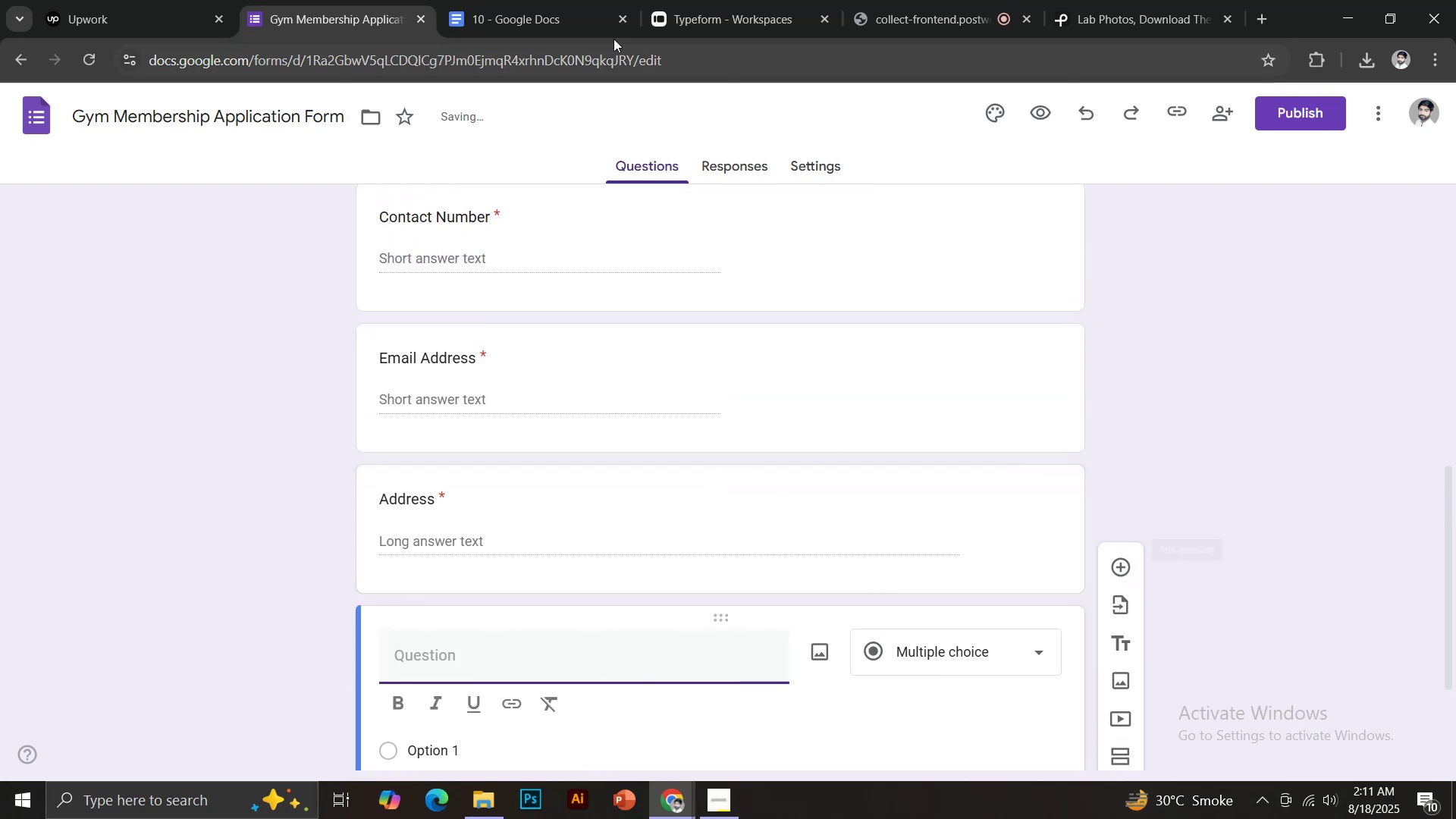 
left_click([502, 0])
 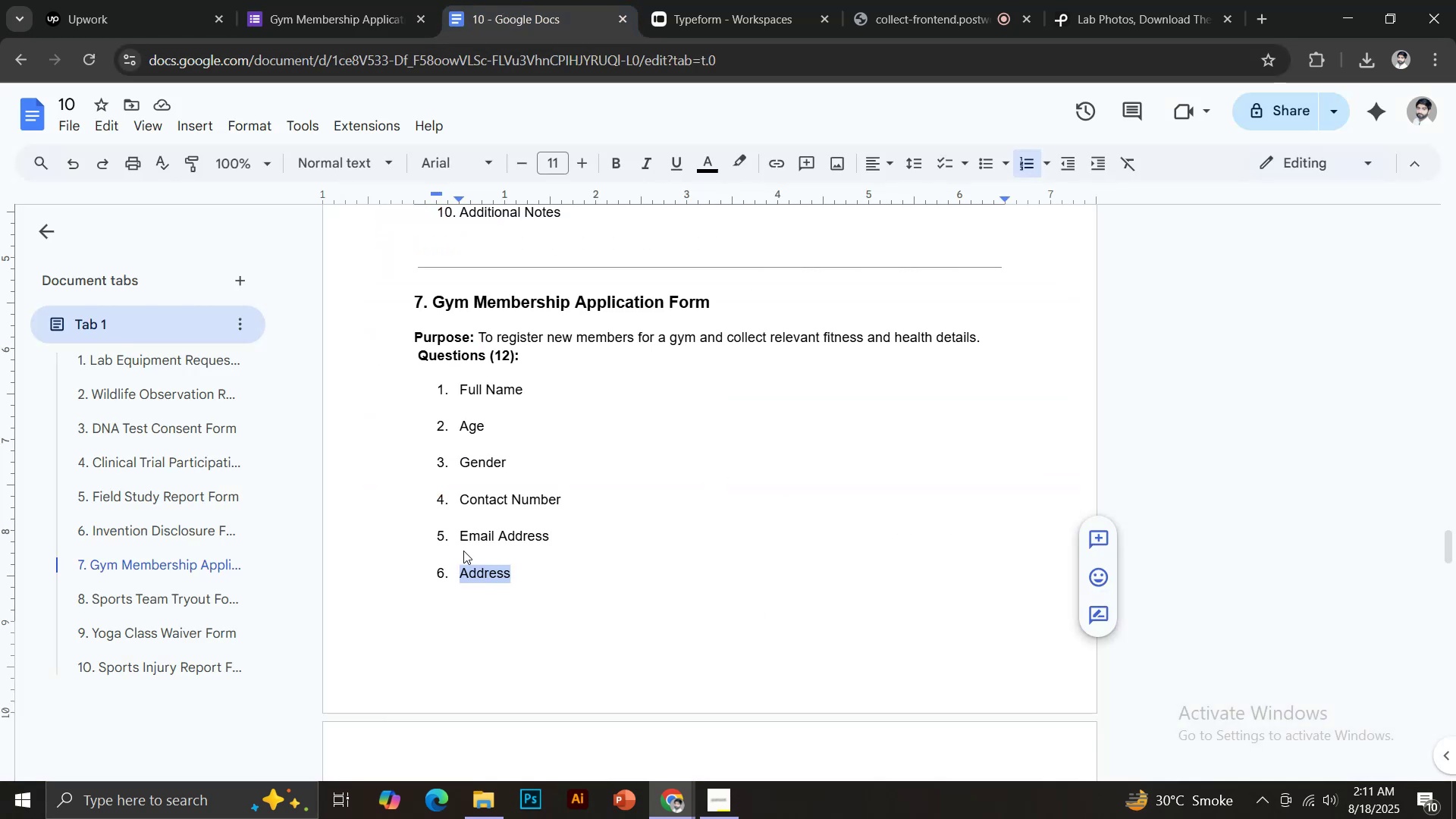 
scroll: coordinate [512, 544], scroll_direction: down, amount: 4.0
 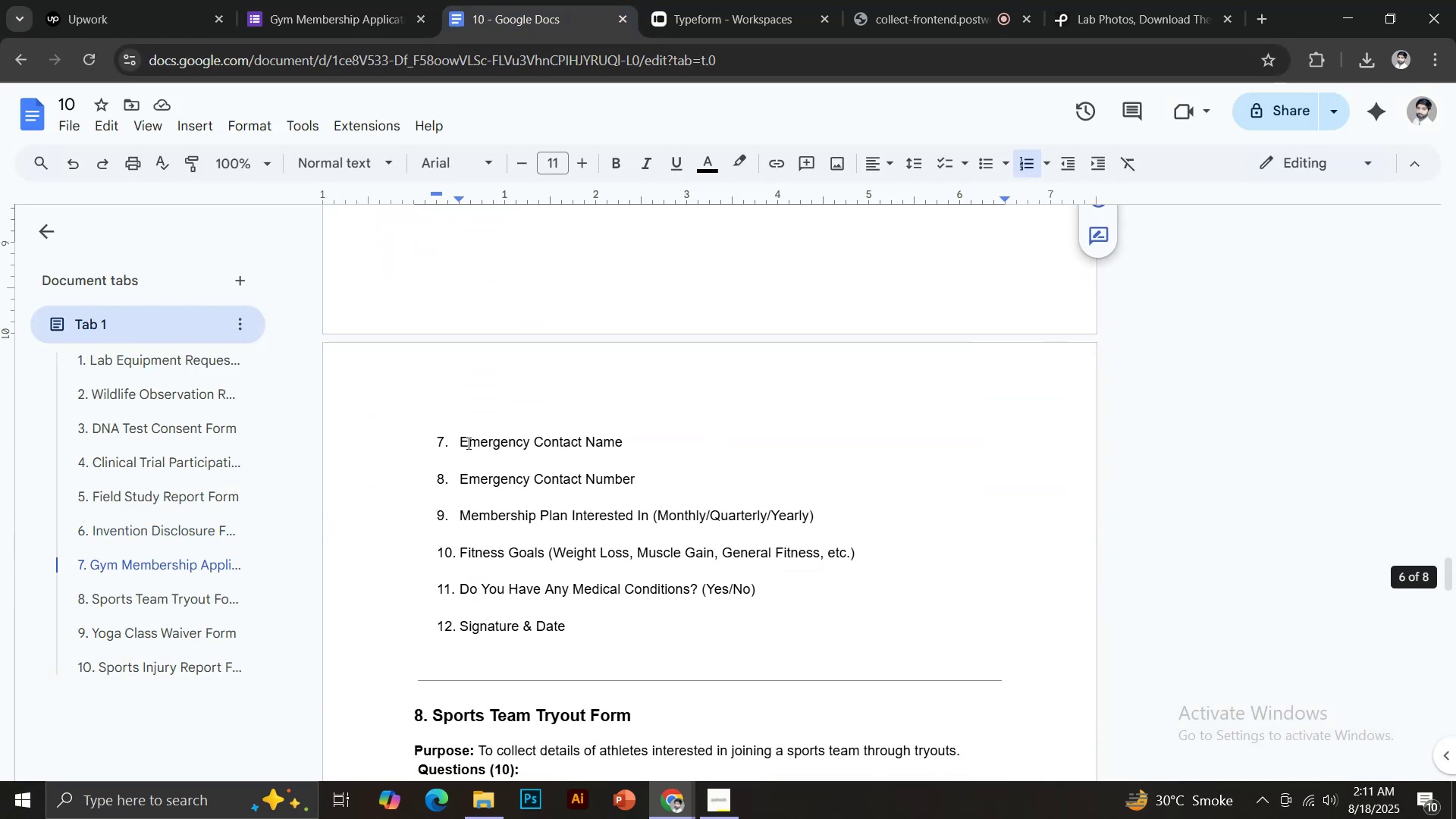 
left_click_drag(start_coordinate=[460, 439], to_coordinate=[625, 441])
 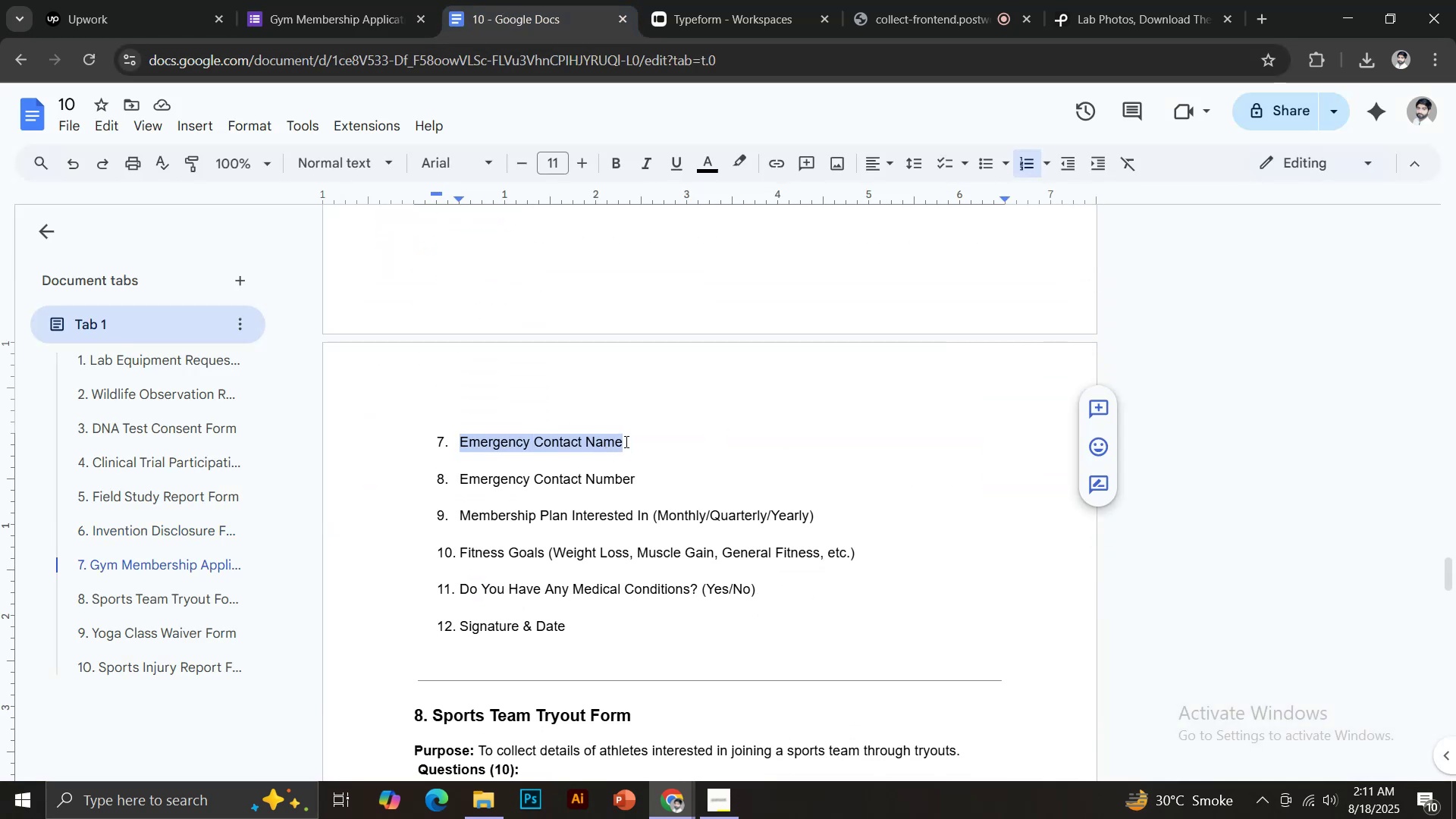 
key(Control+C)
 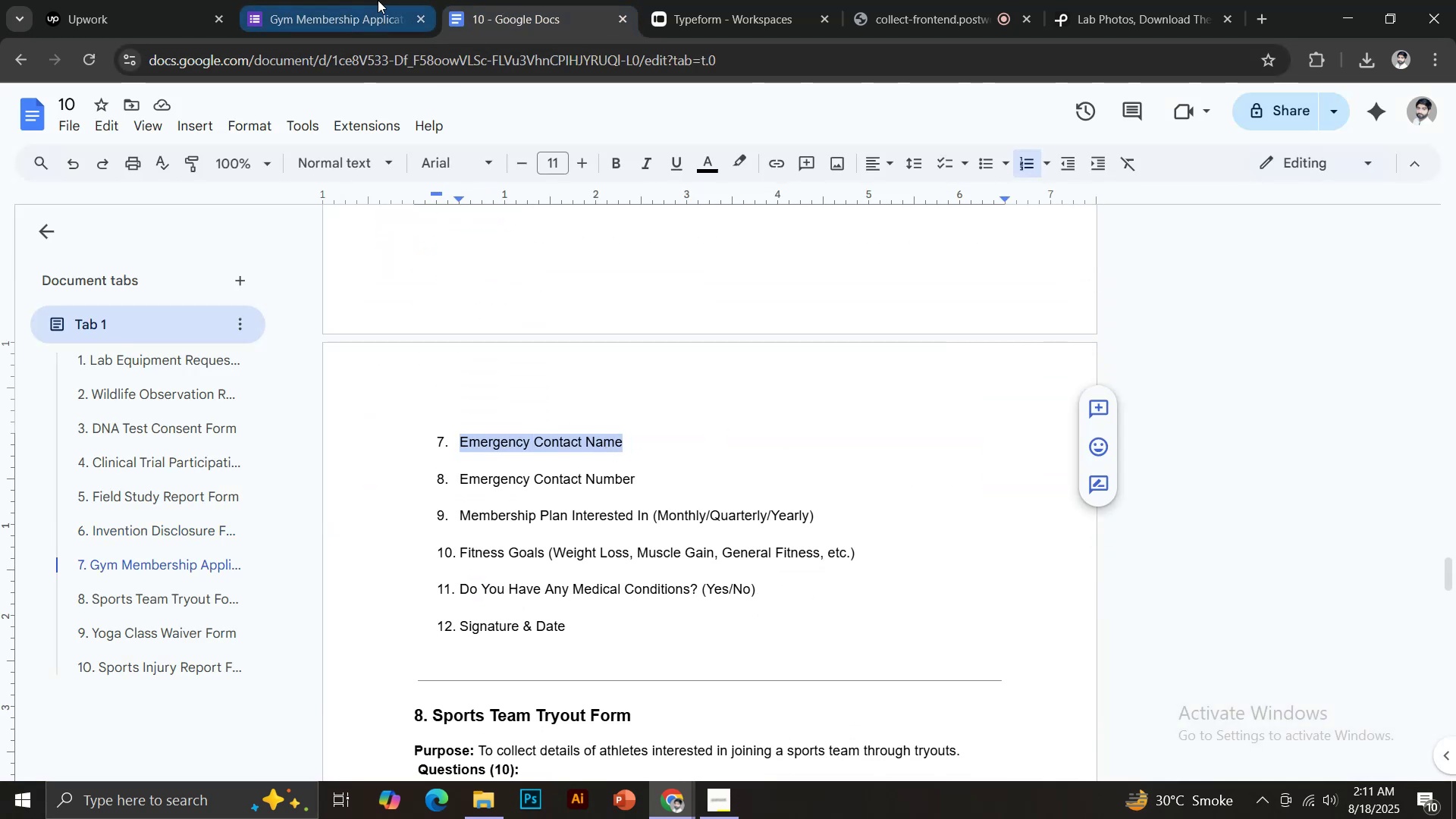 
key(Control+Shift+V)
 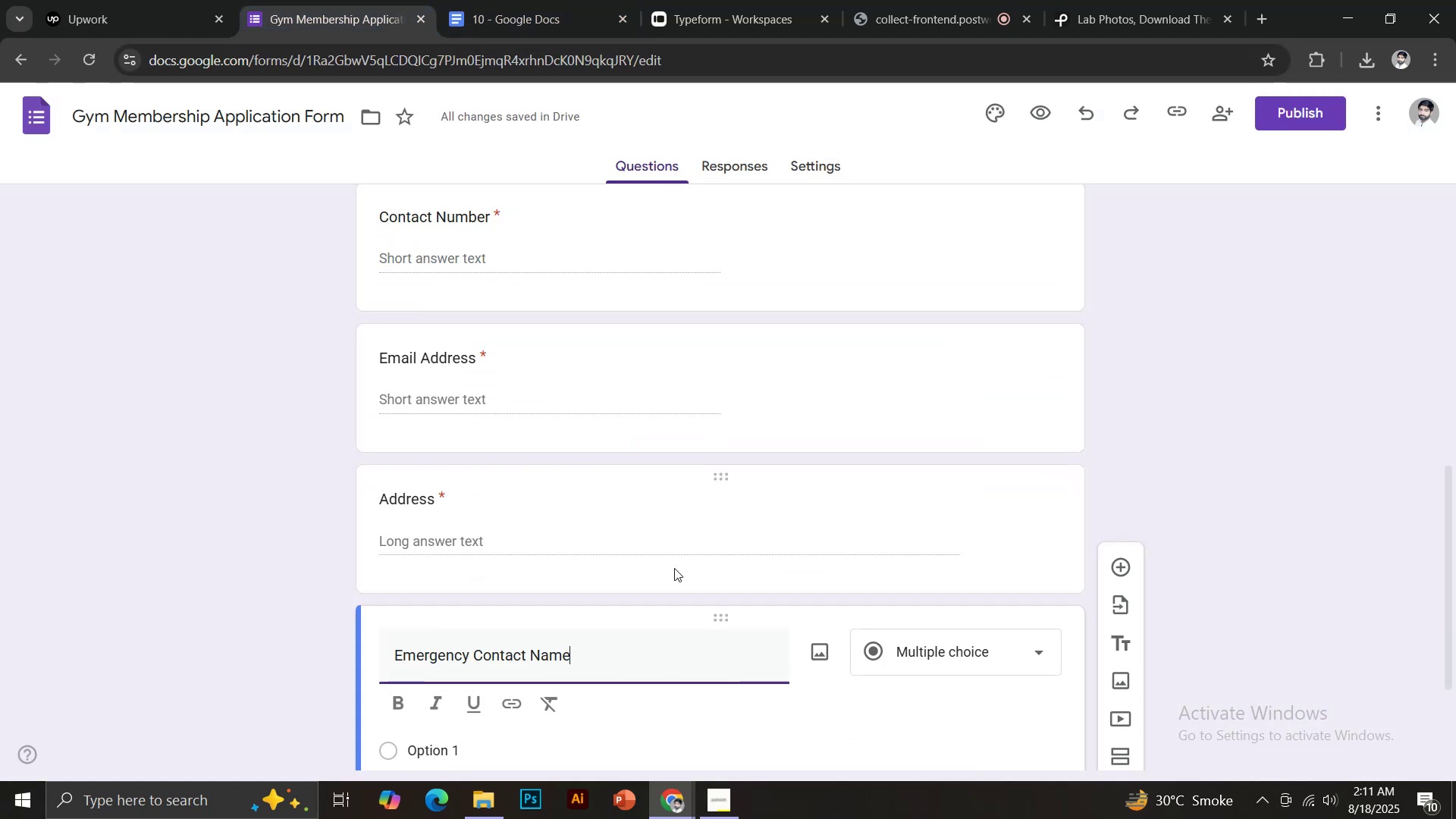 
scroll: coordinate [702, 579], scroll_direction: down, amount: 3.0
 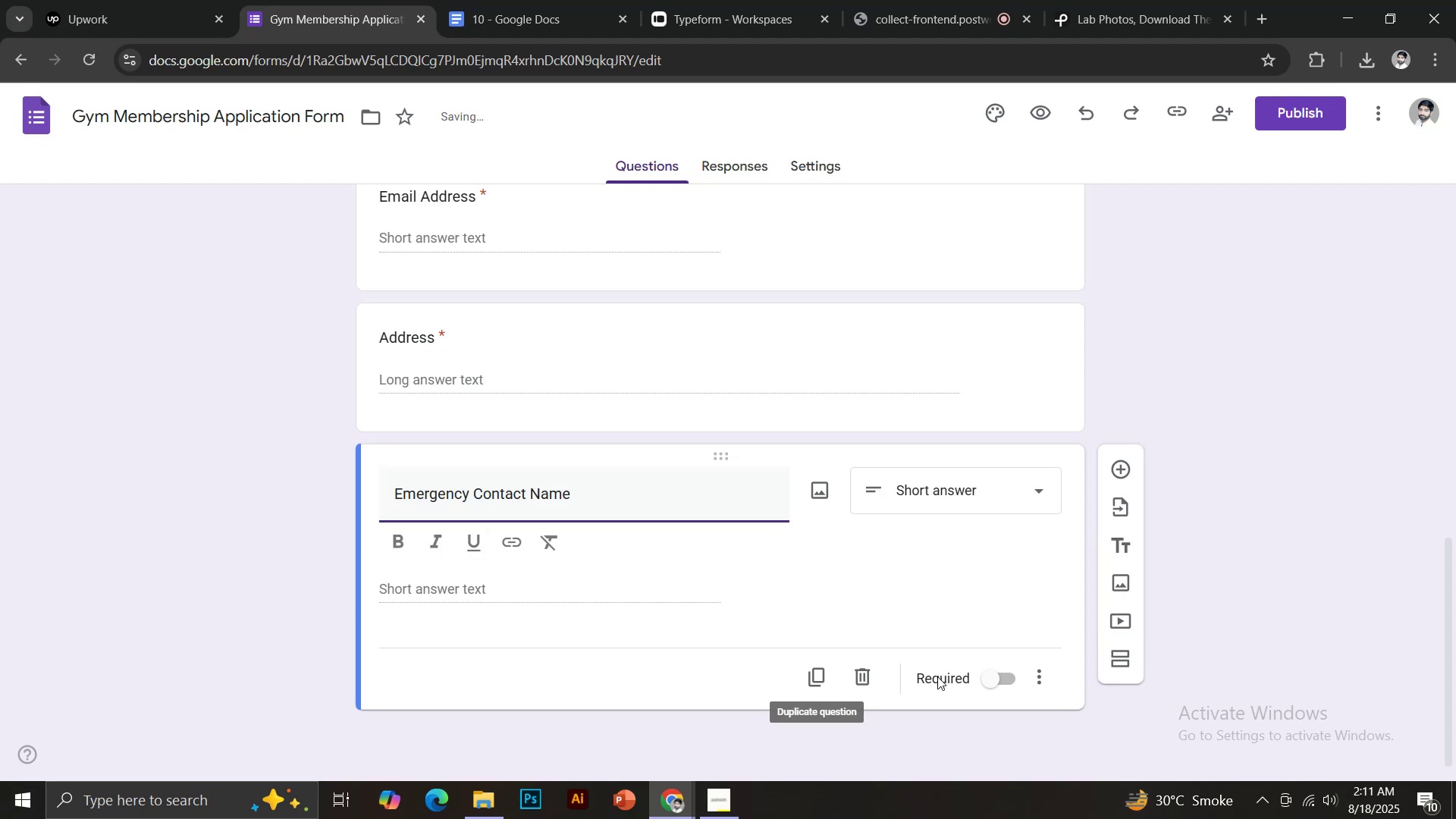 
left_click([981, 678])
 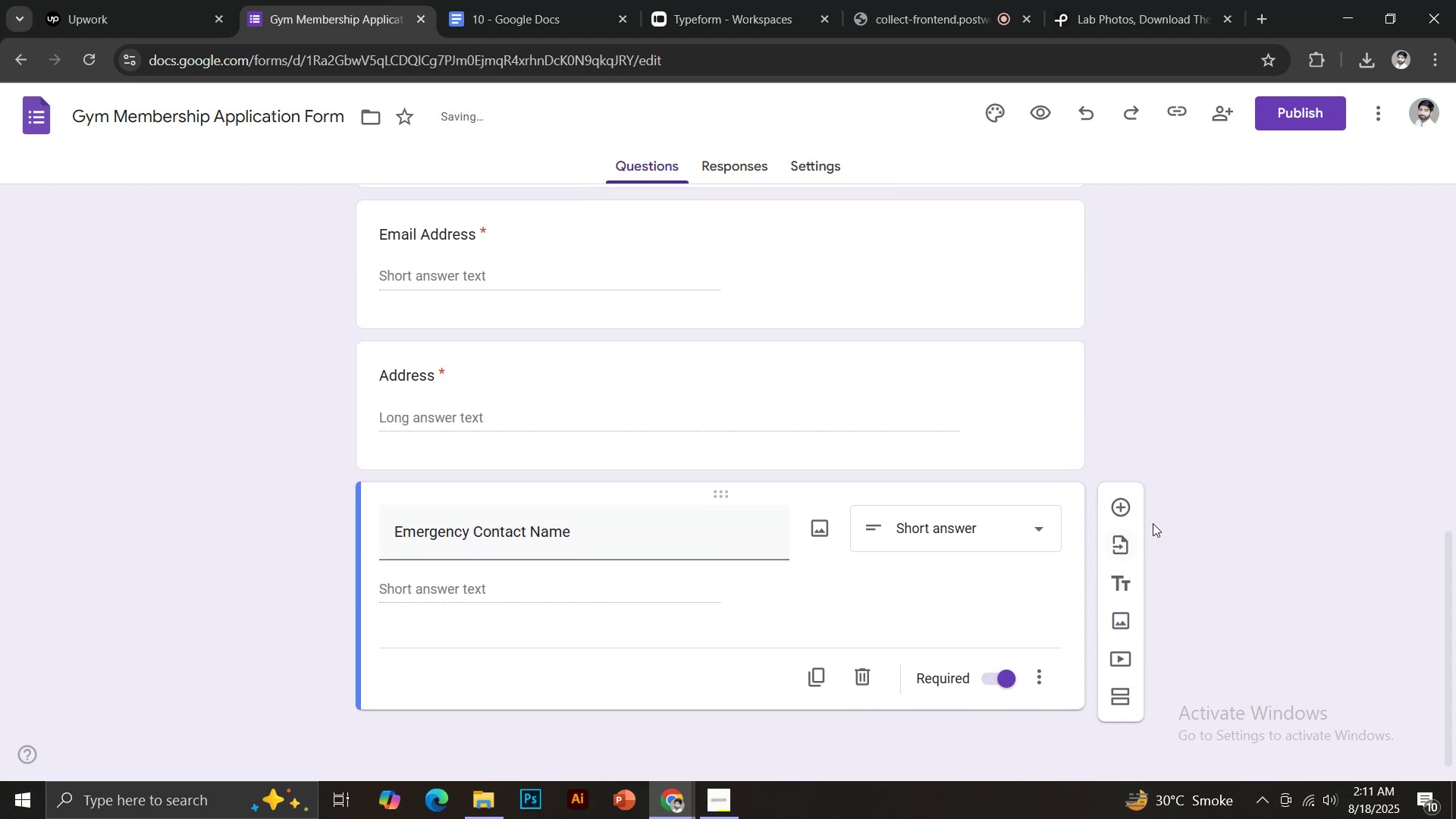 
left_click([1123, 508])
 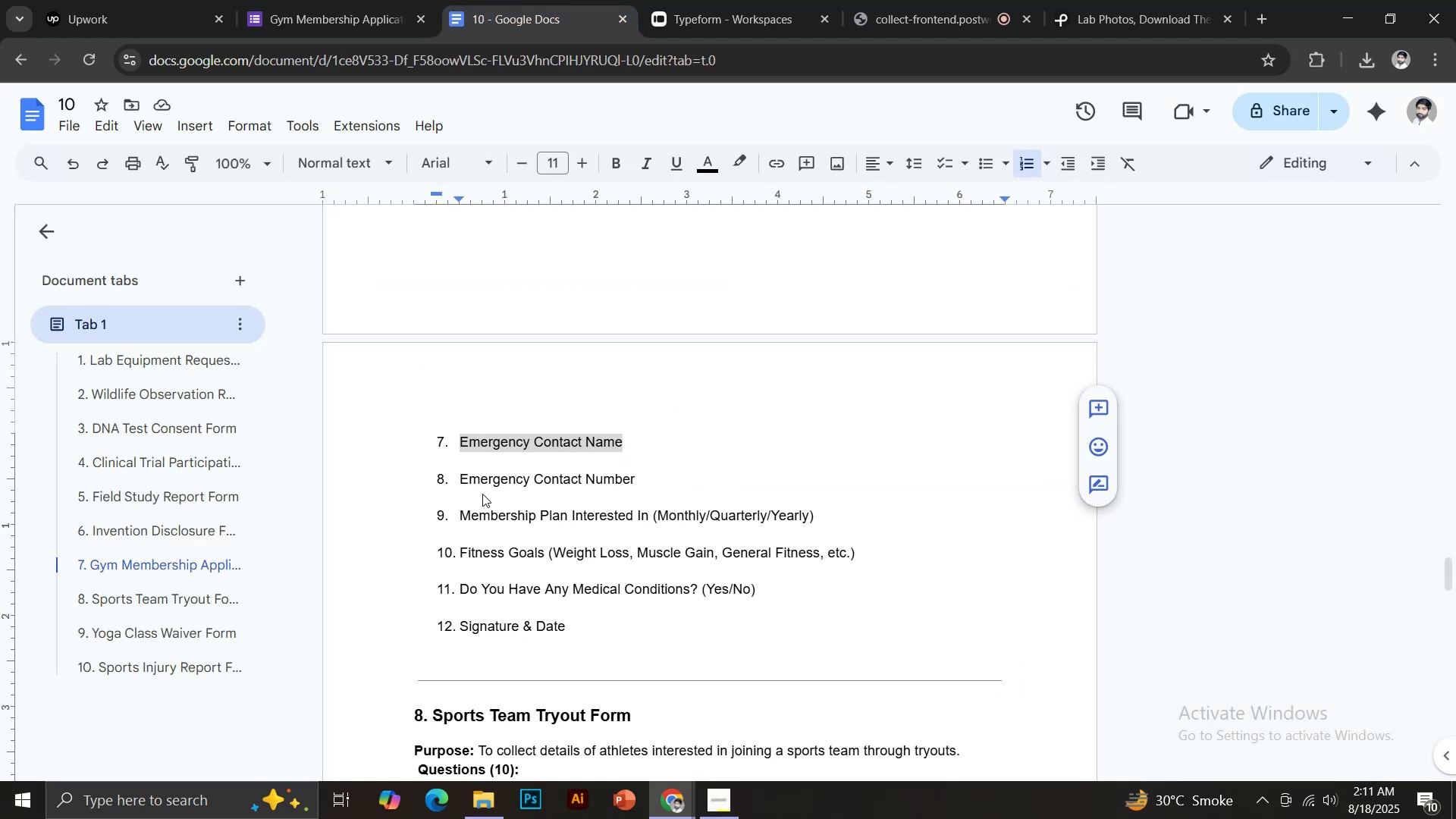 
left_click_drag(start_coordinate=[457, 478], to_coordinate=[635, 475])
 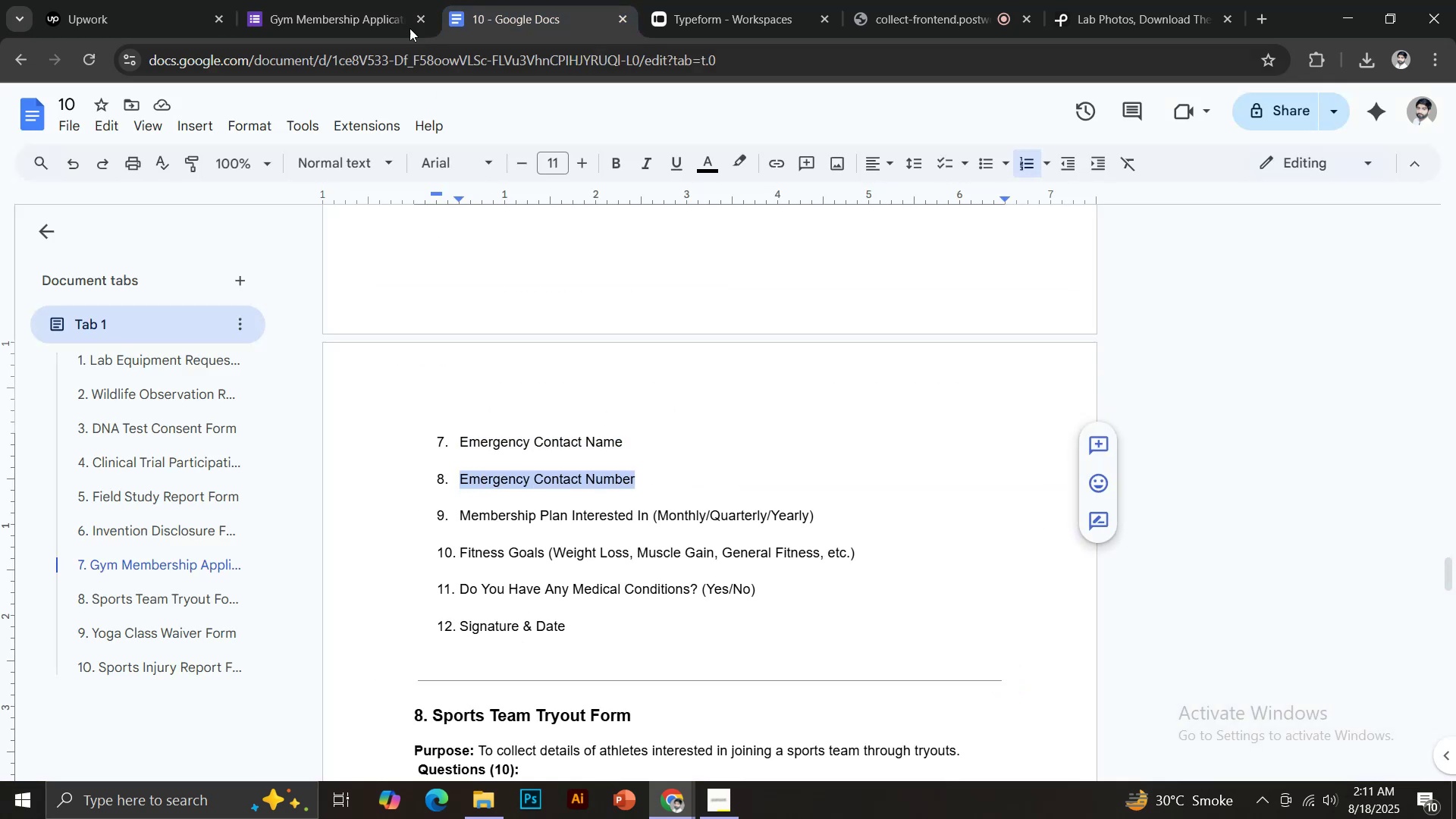 
key(Control+C)
 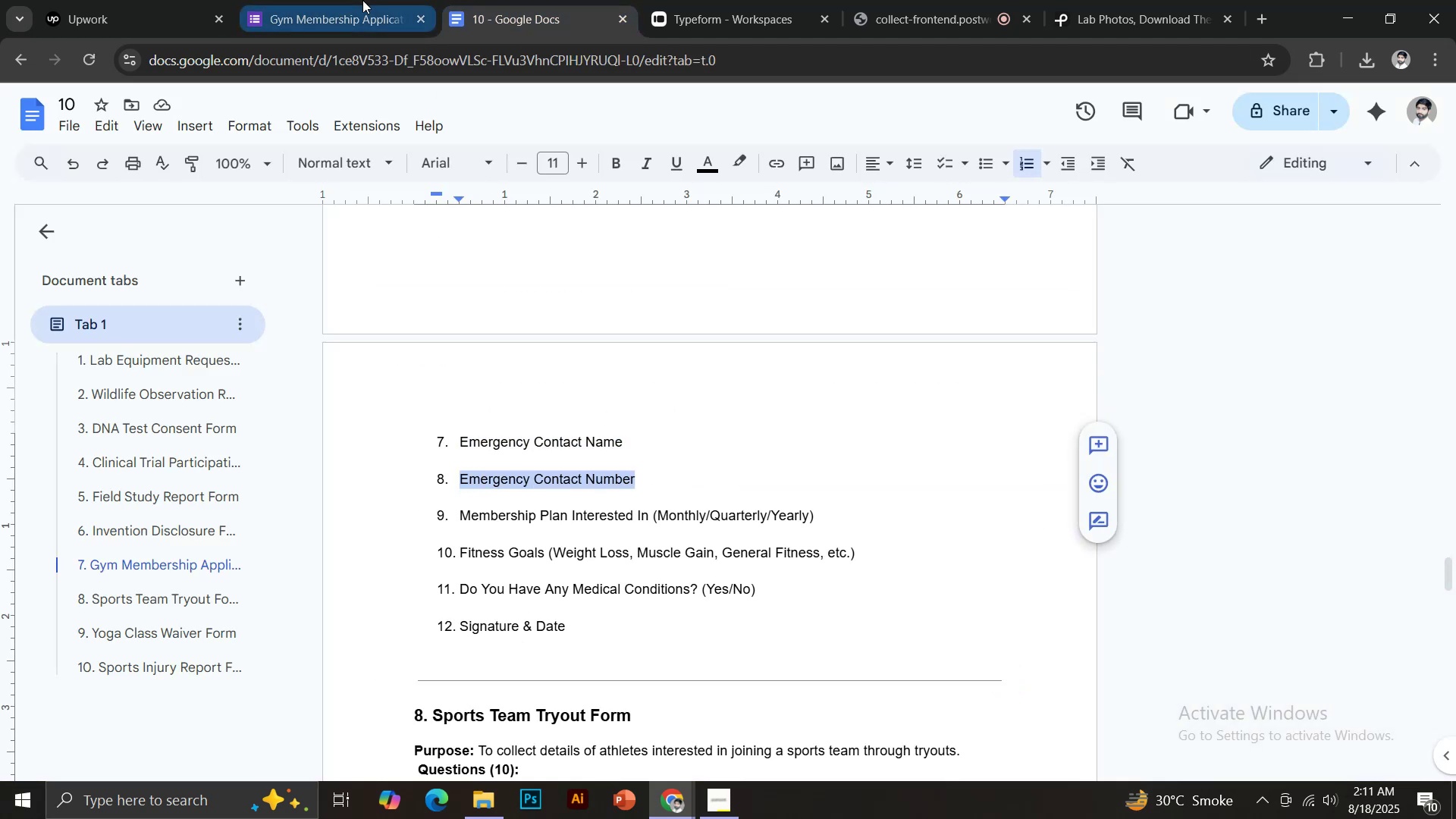 
left_click([362, 0])
 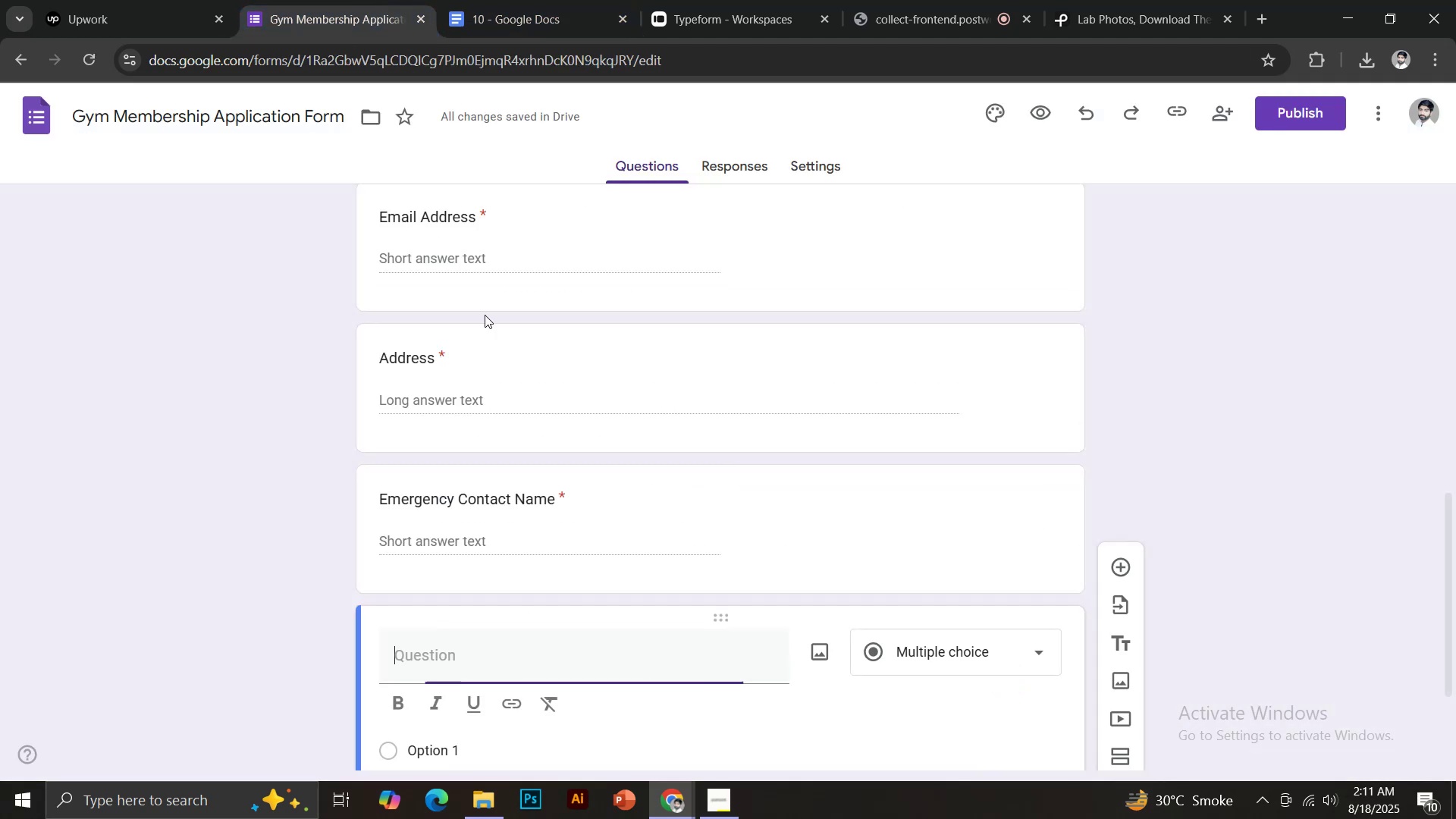 
key(Control+Shift+V)
 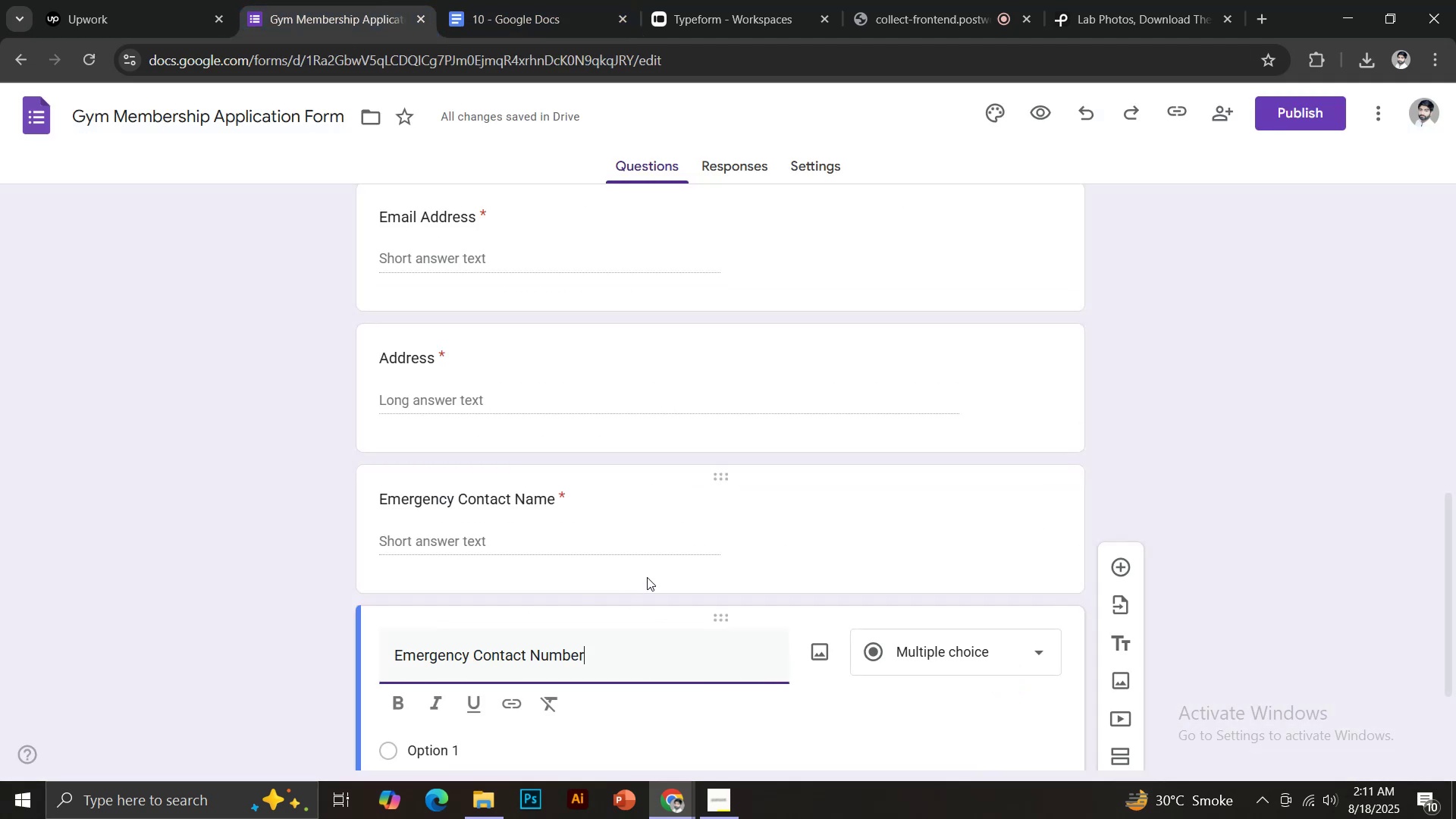 
scroll: coordinate [651, 593], scroll_direction: down, amount: 3.0
 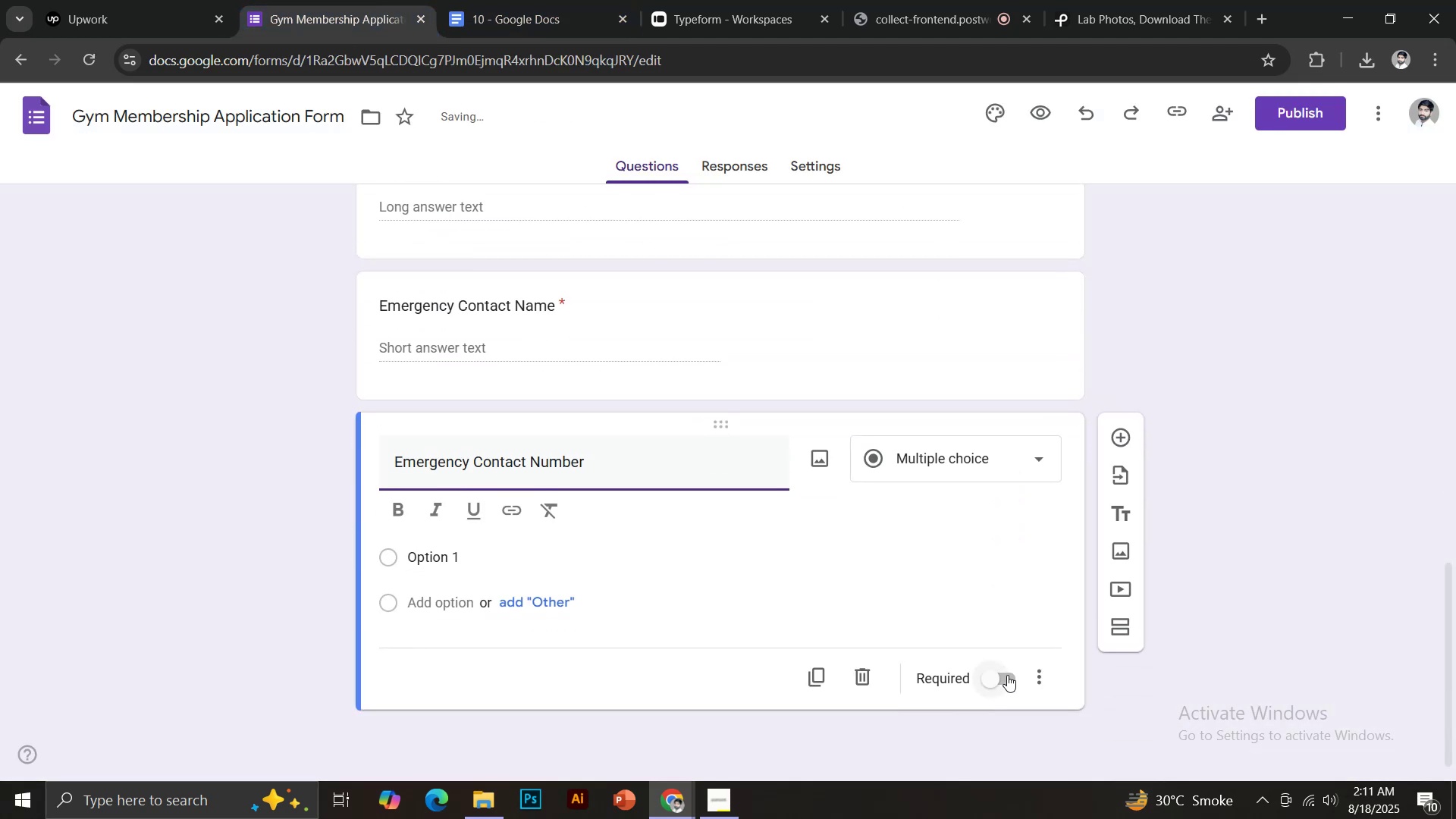 
left_click([1005, 673])
 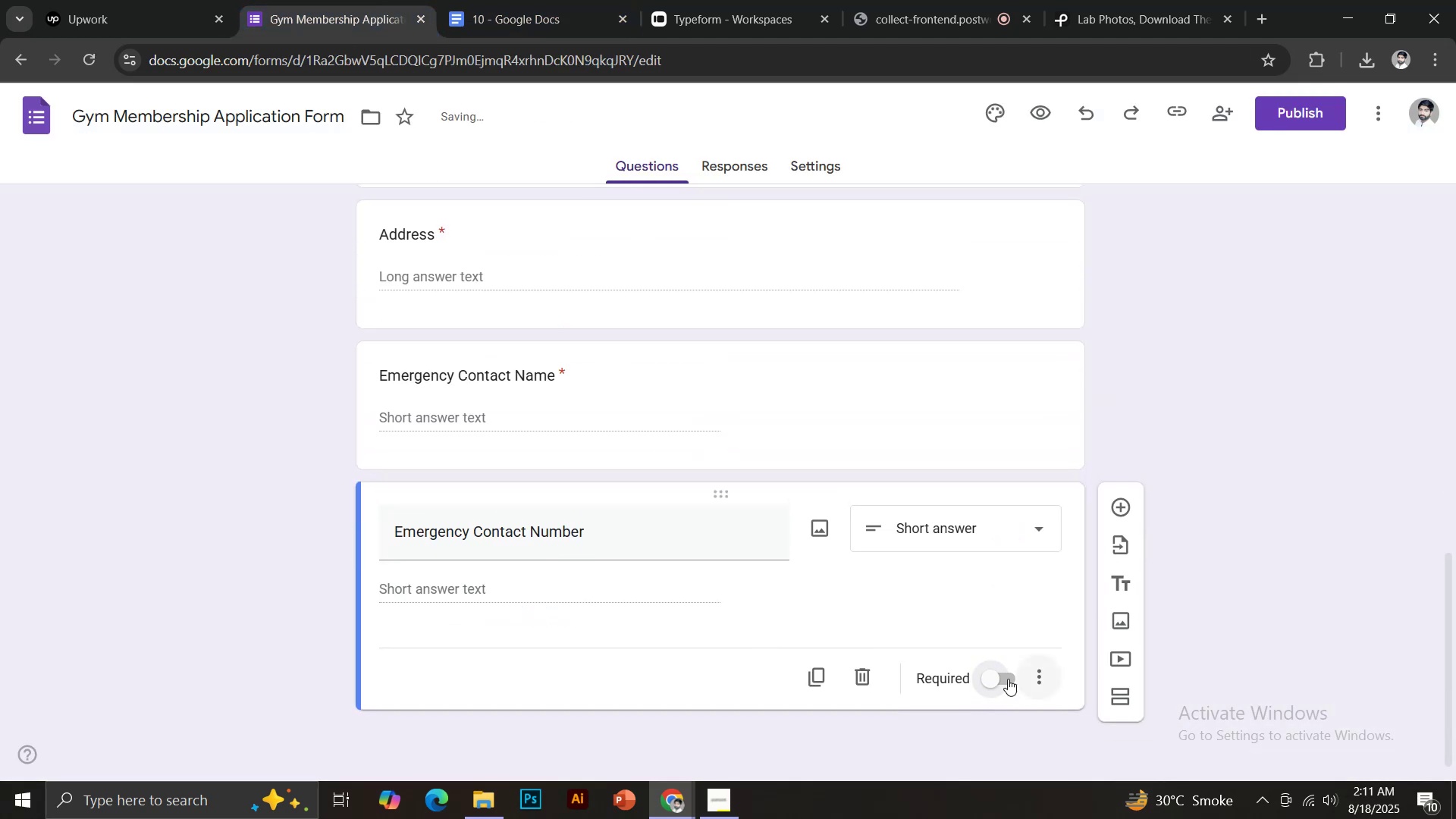 
left_click([1003, 679])
 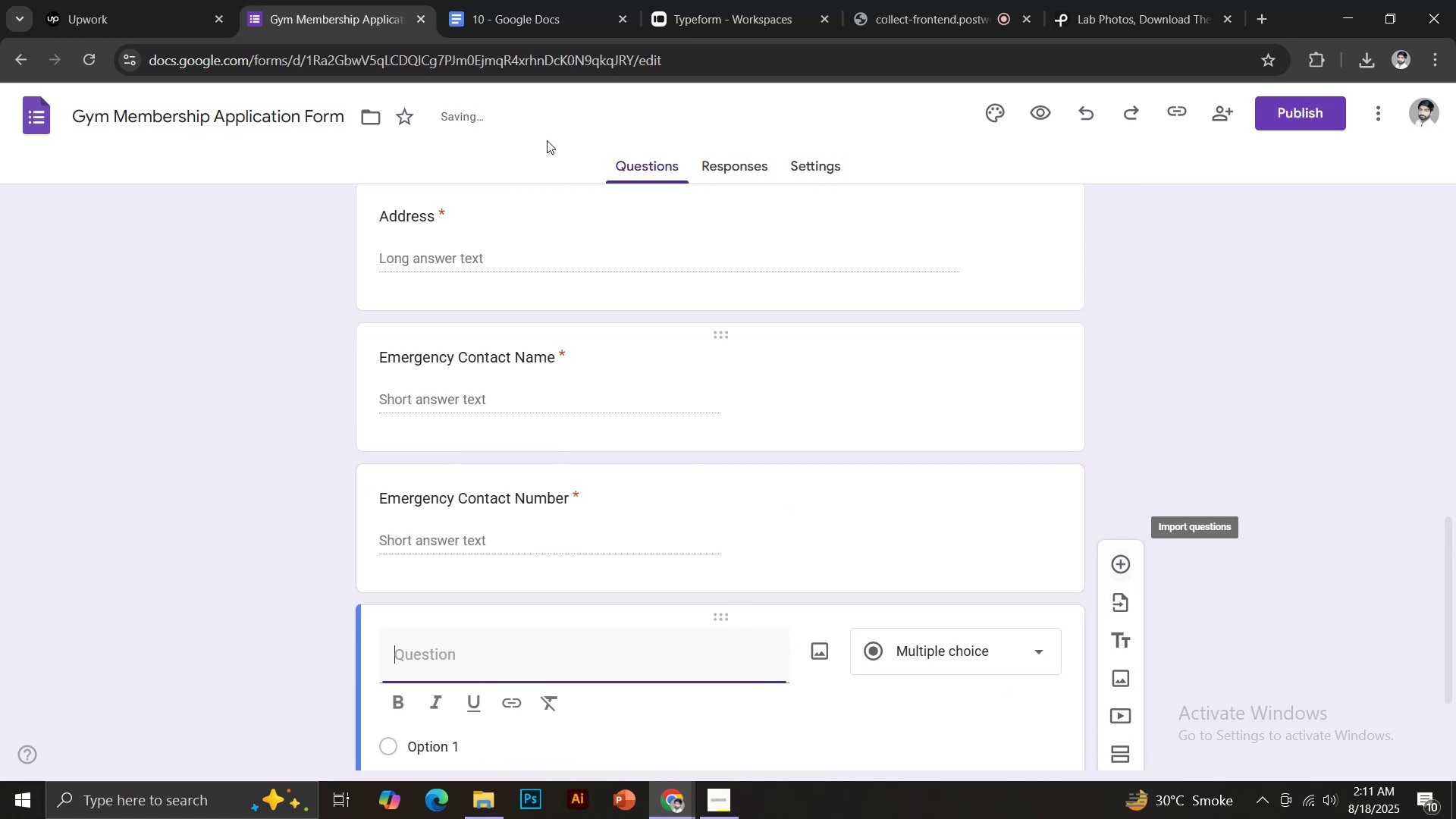 
left_click([460, 0])
 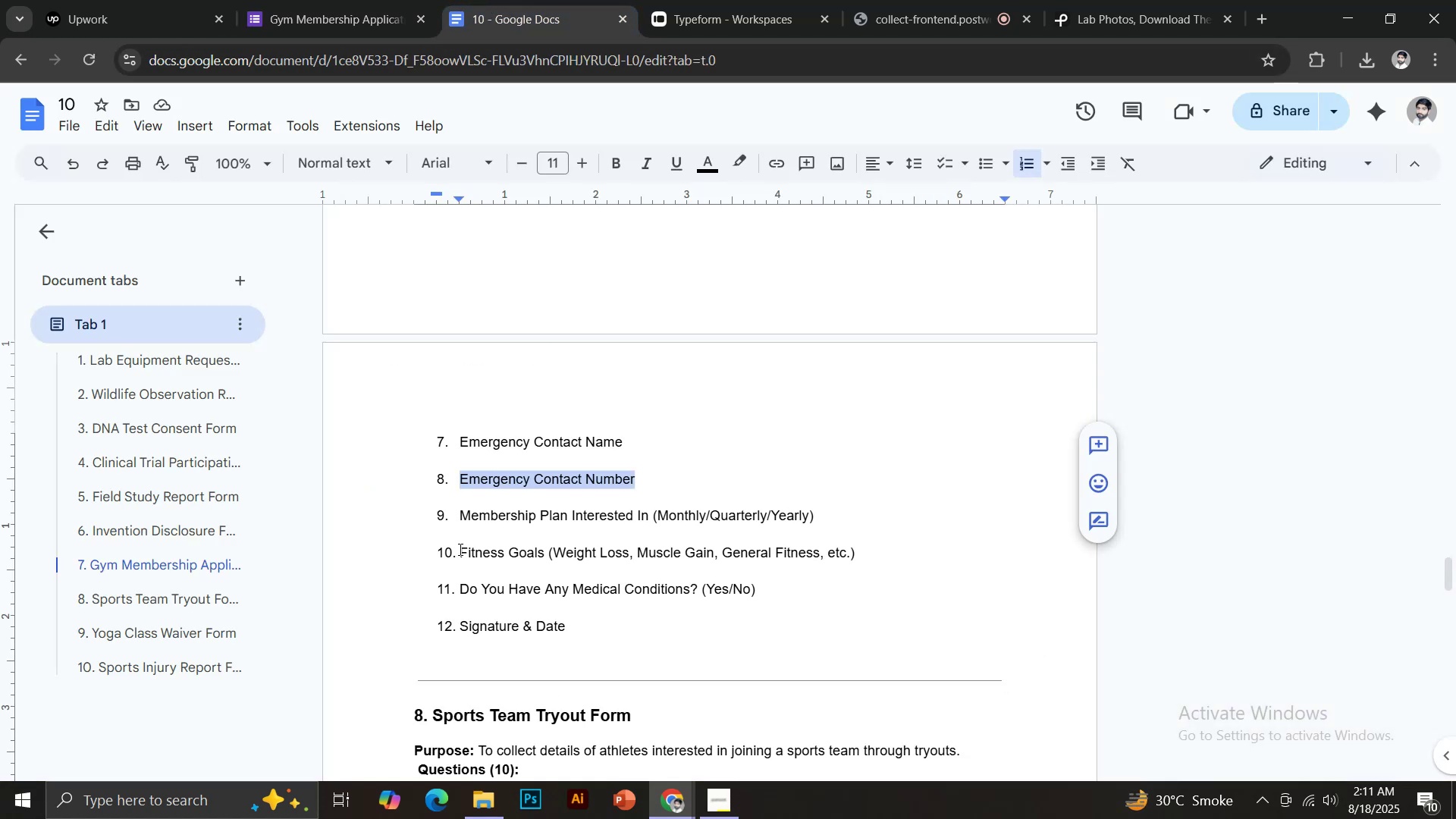 
left_click_drag(start_coordinate=[457, 517], to_coordinate=[650, 525])
 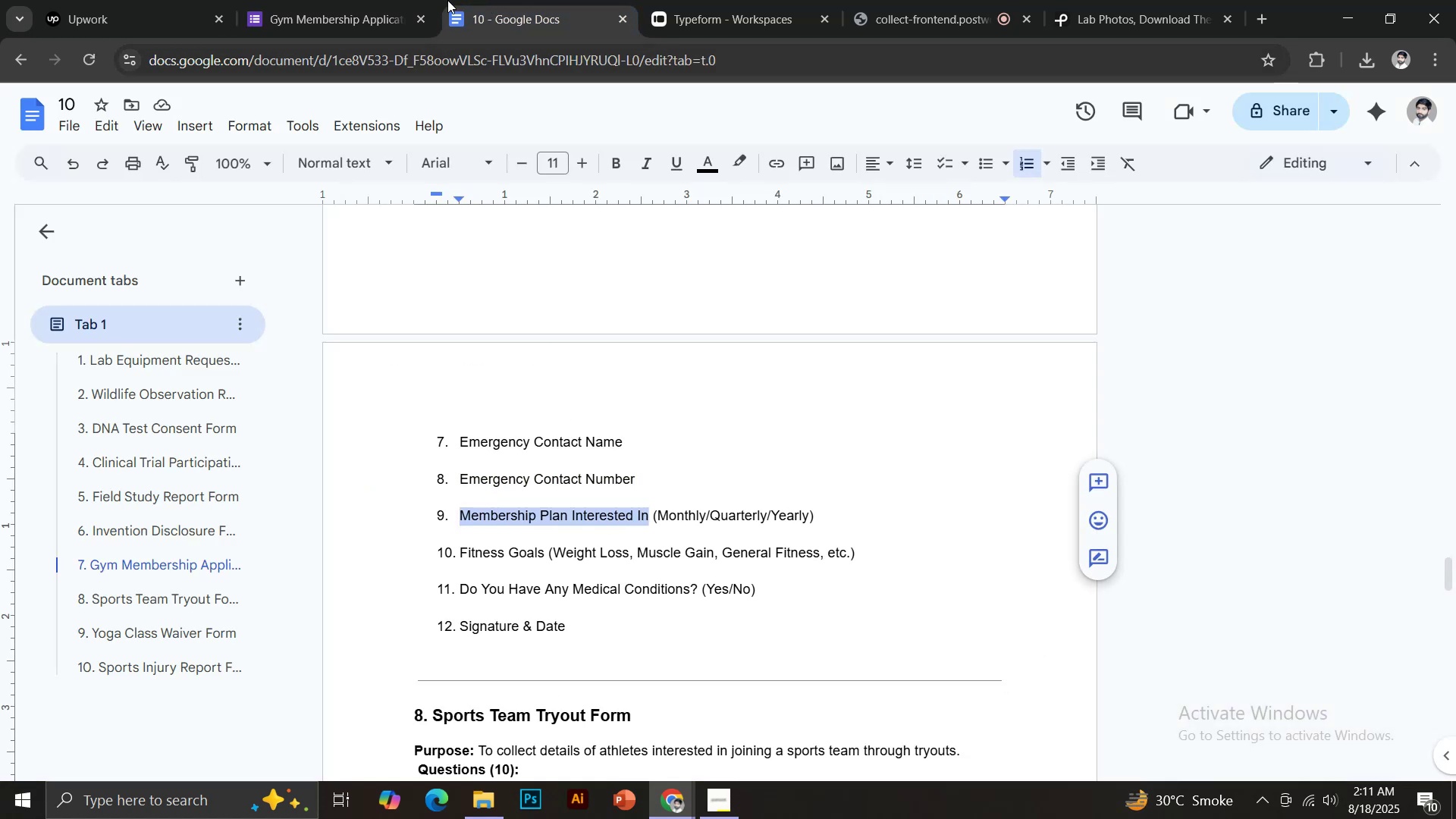 
key(Control+C)
 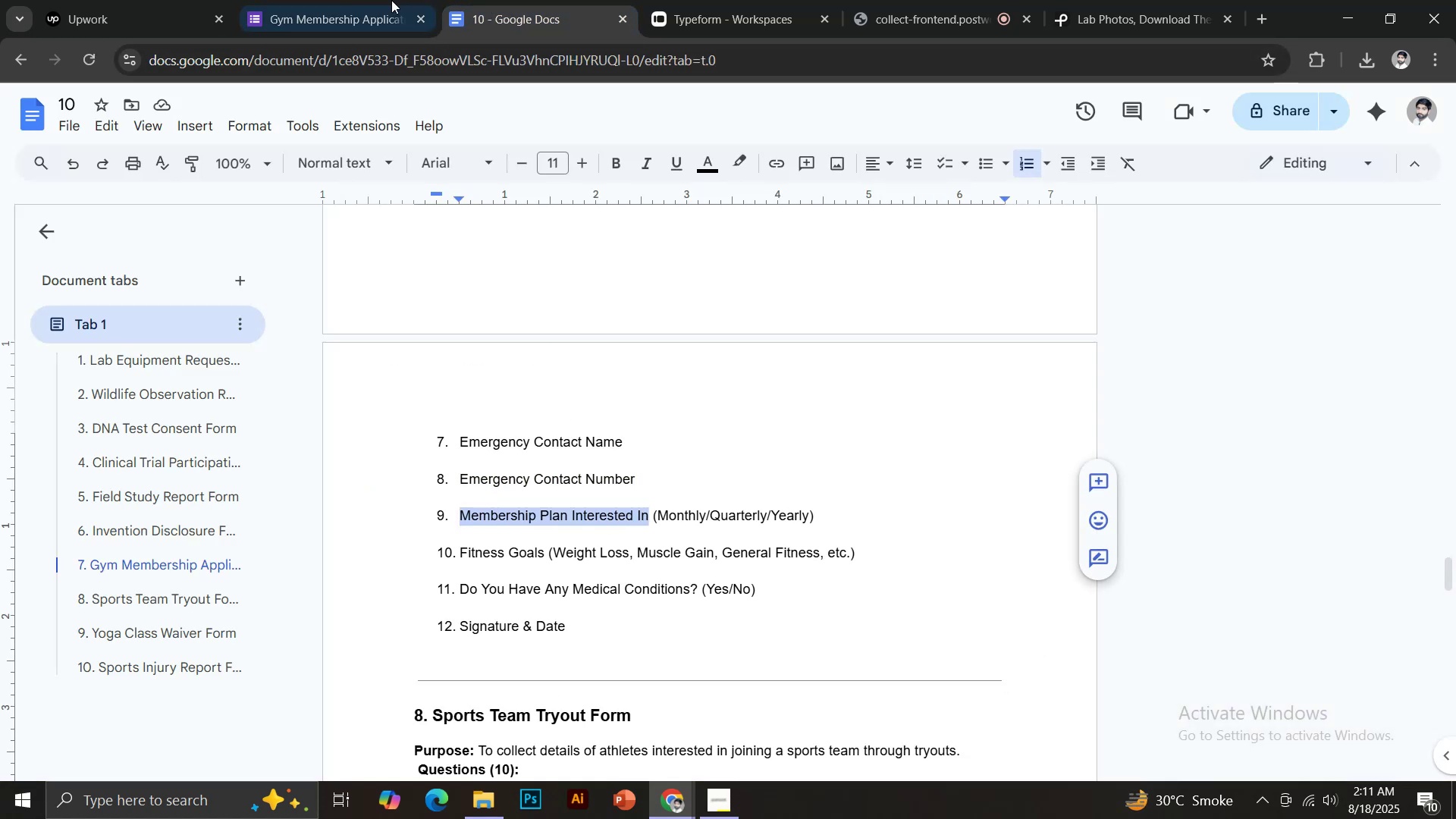 
left_click([369, 0])
 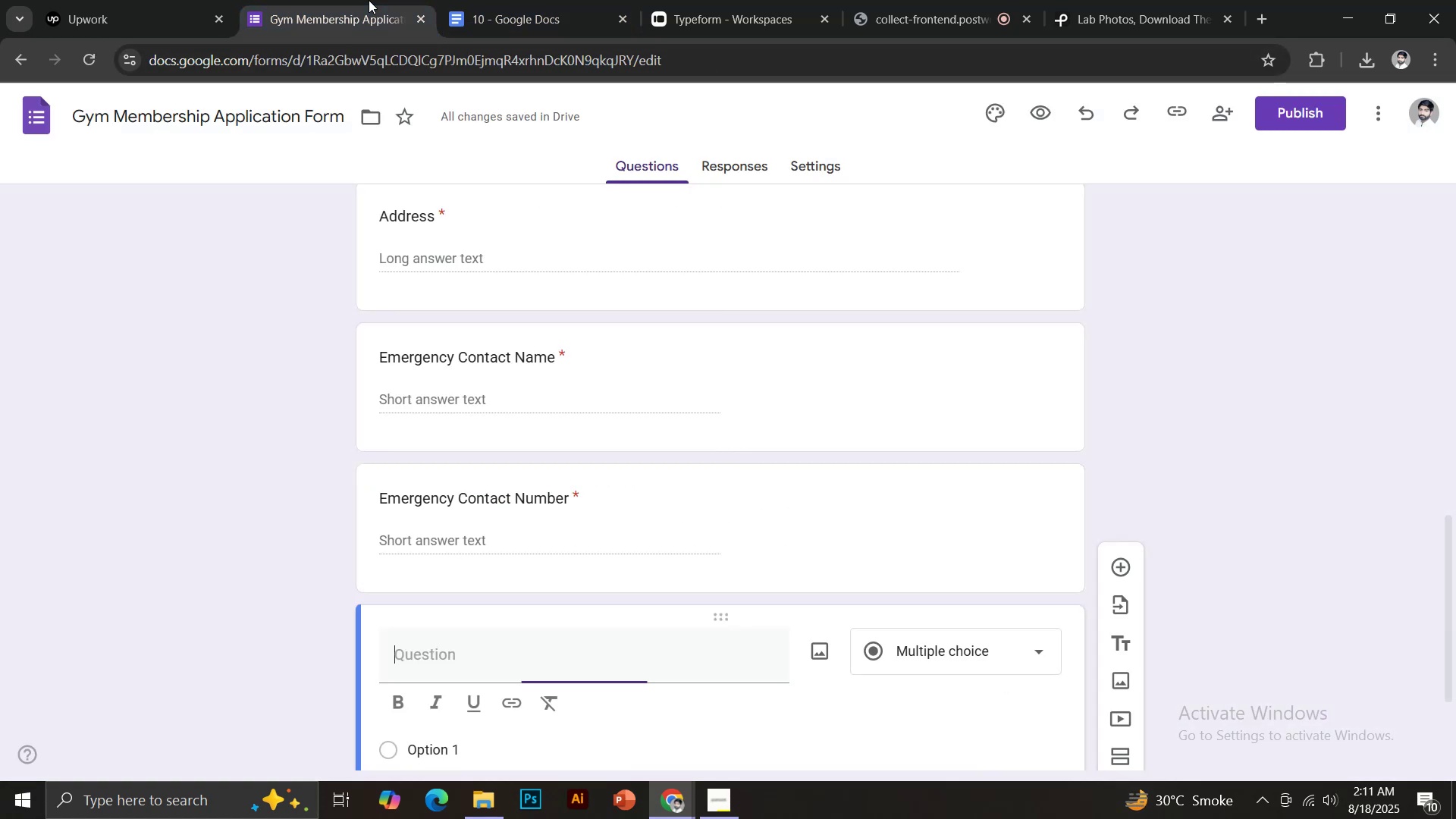 
key(Control+Shift+V)
 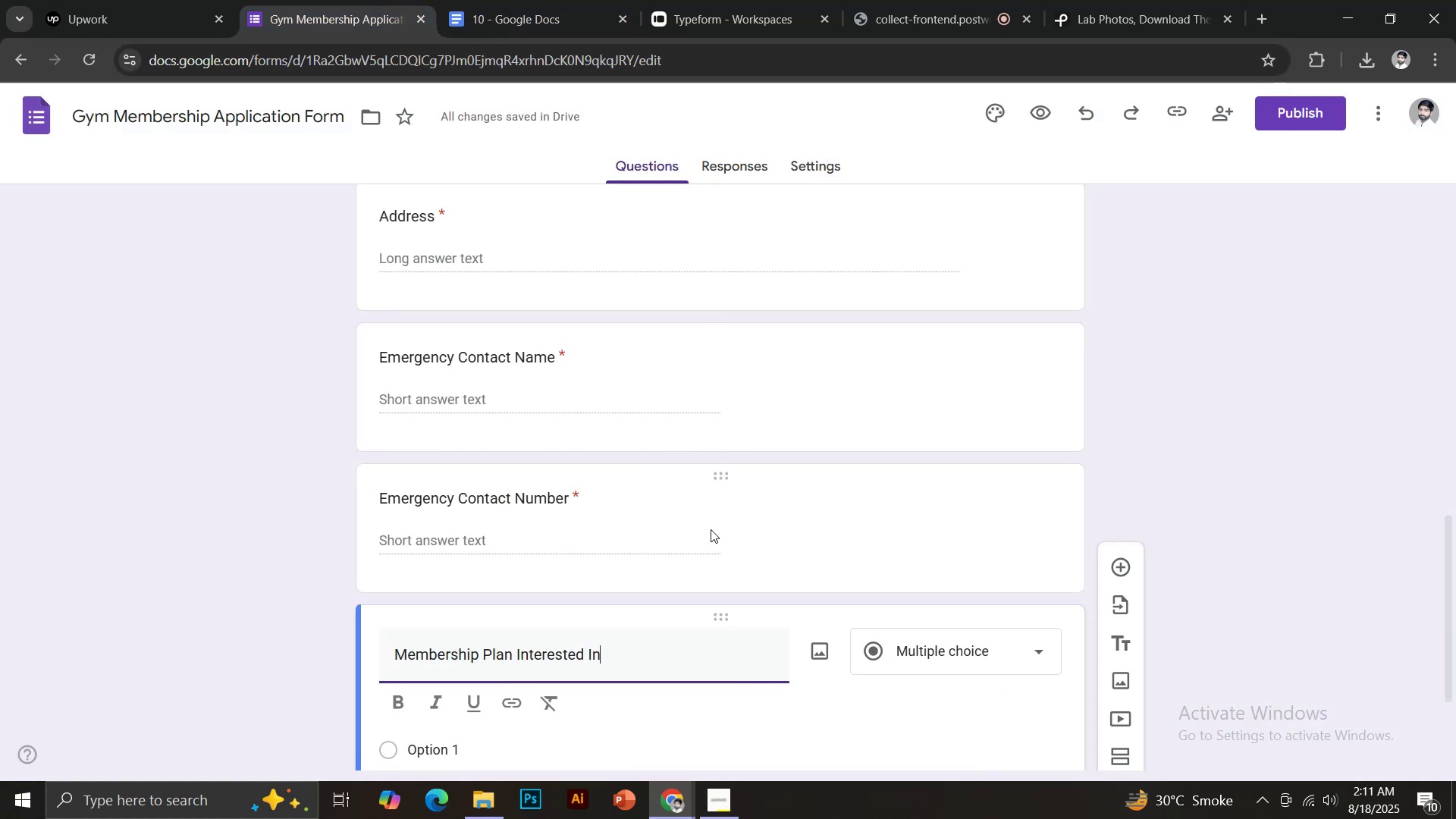 
scroll: coordinate [711, 529], scroll_direction: down, amount: 3.0
 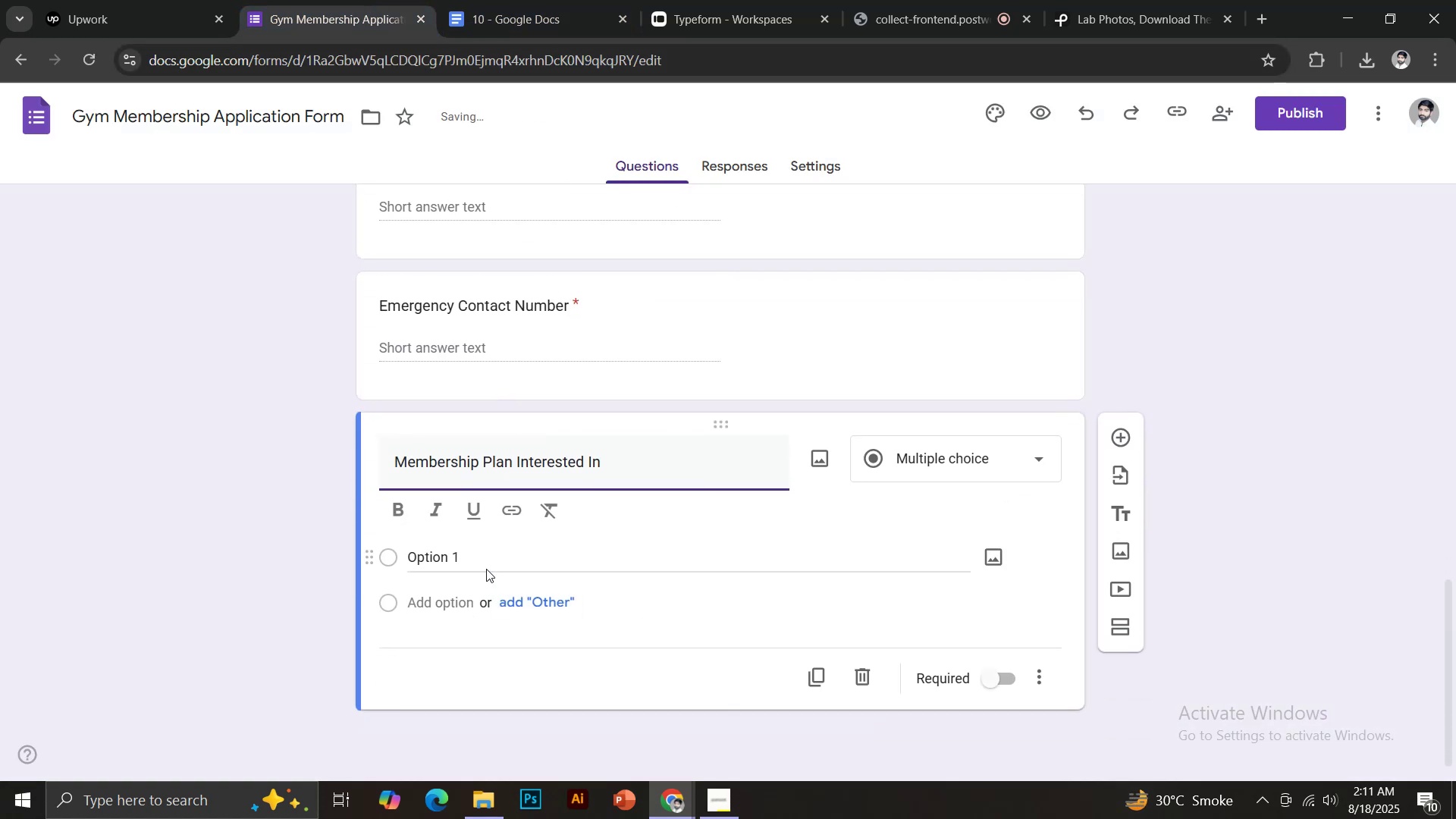 
left_click([473, 566])
 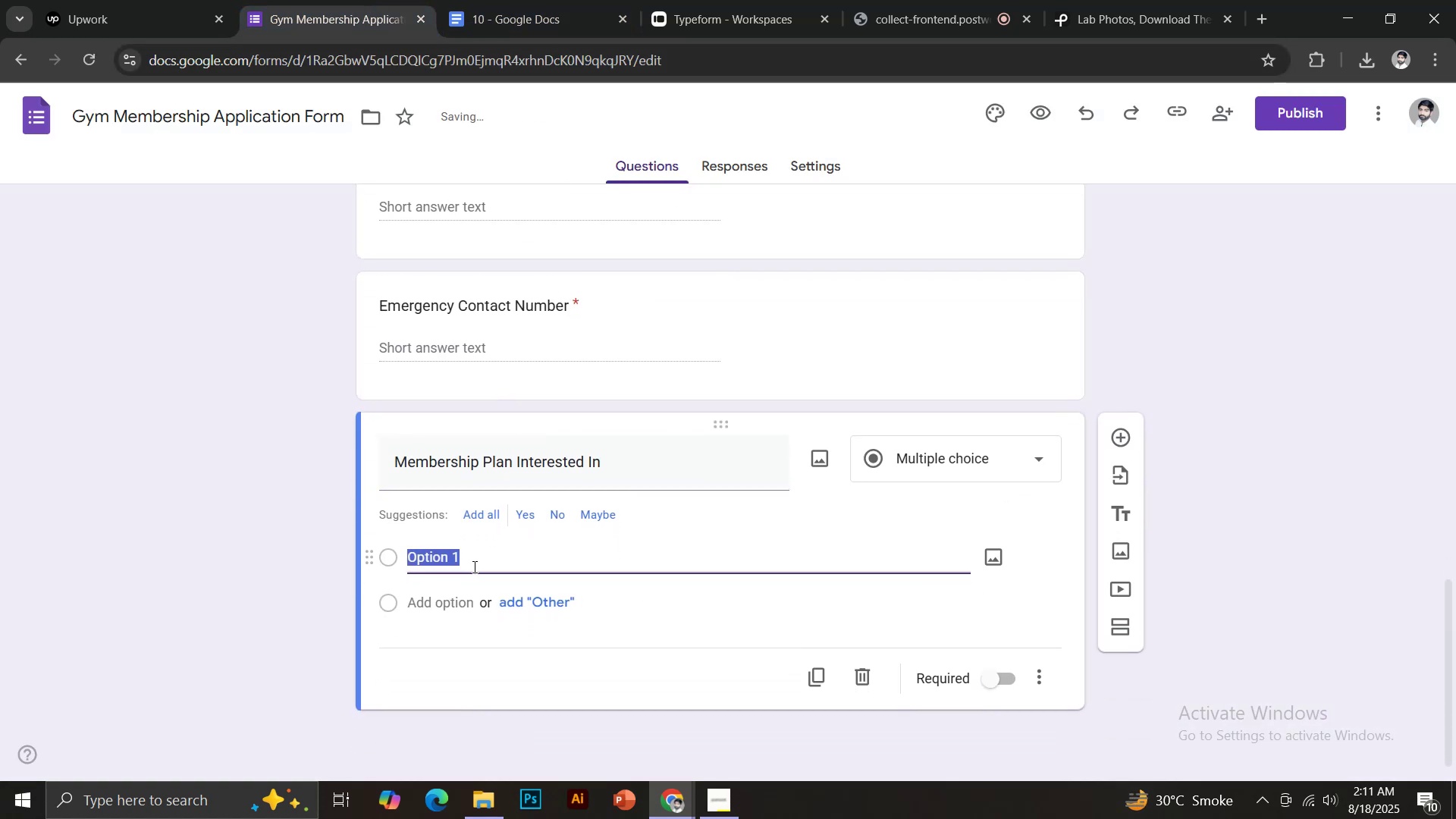 
type(Mon)
key(Backspace)
type(nthly)
 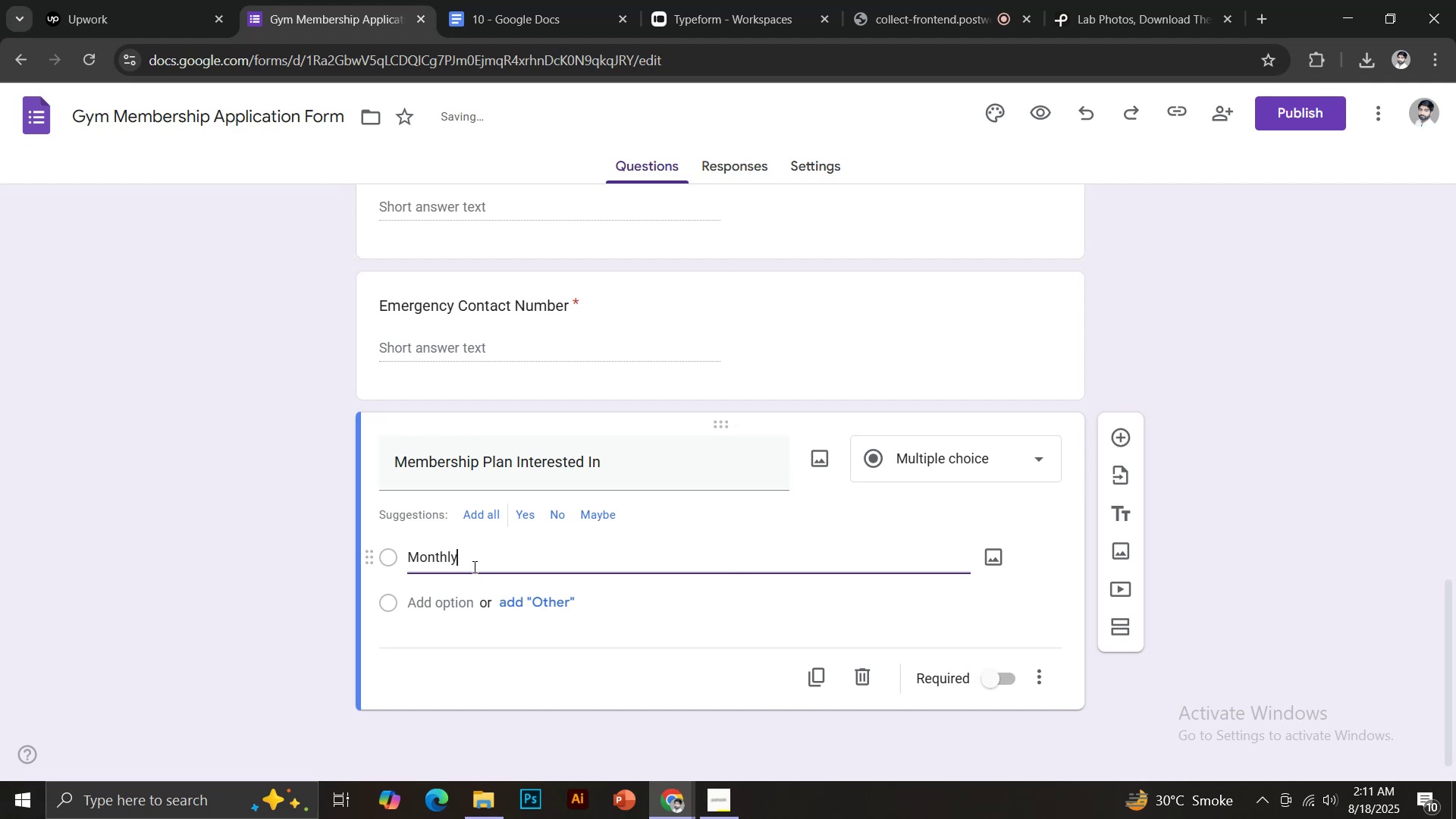 
key(Enter)
 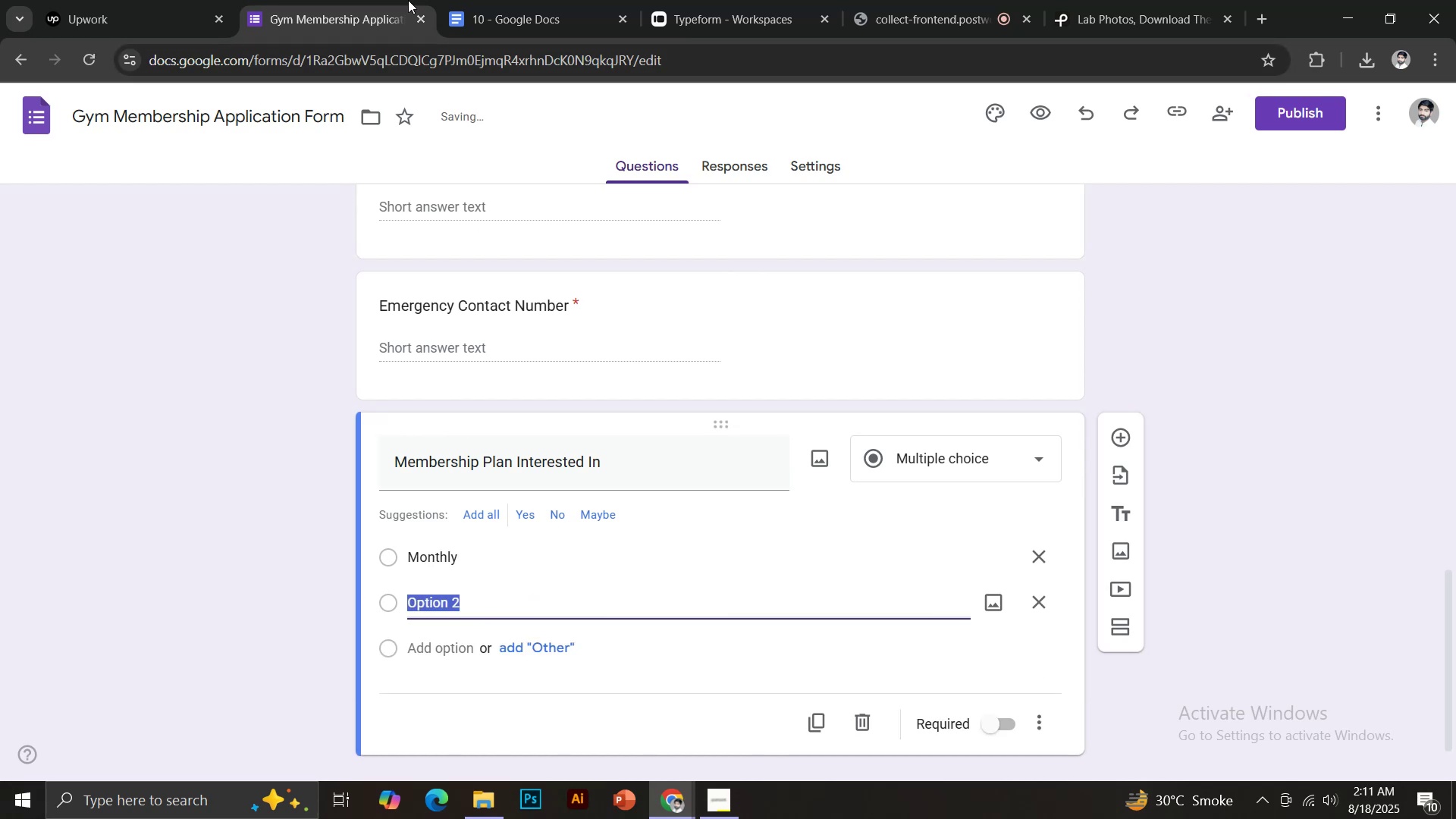 
double_click([488, 0])
 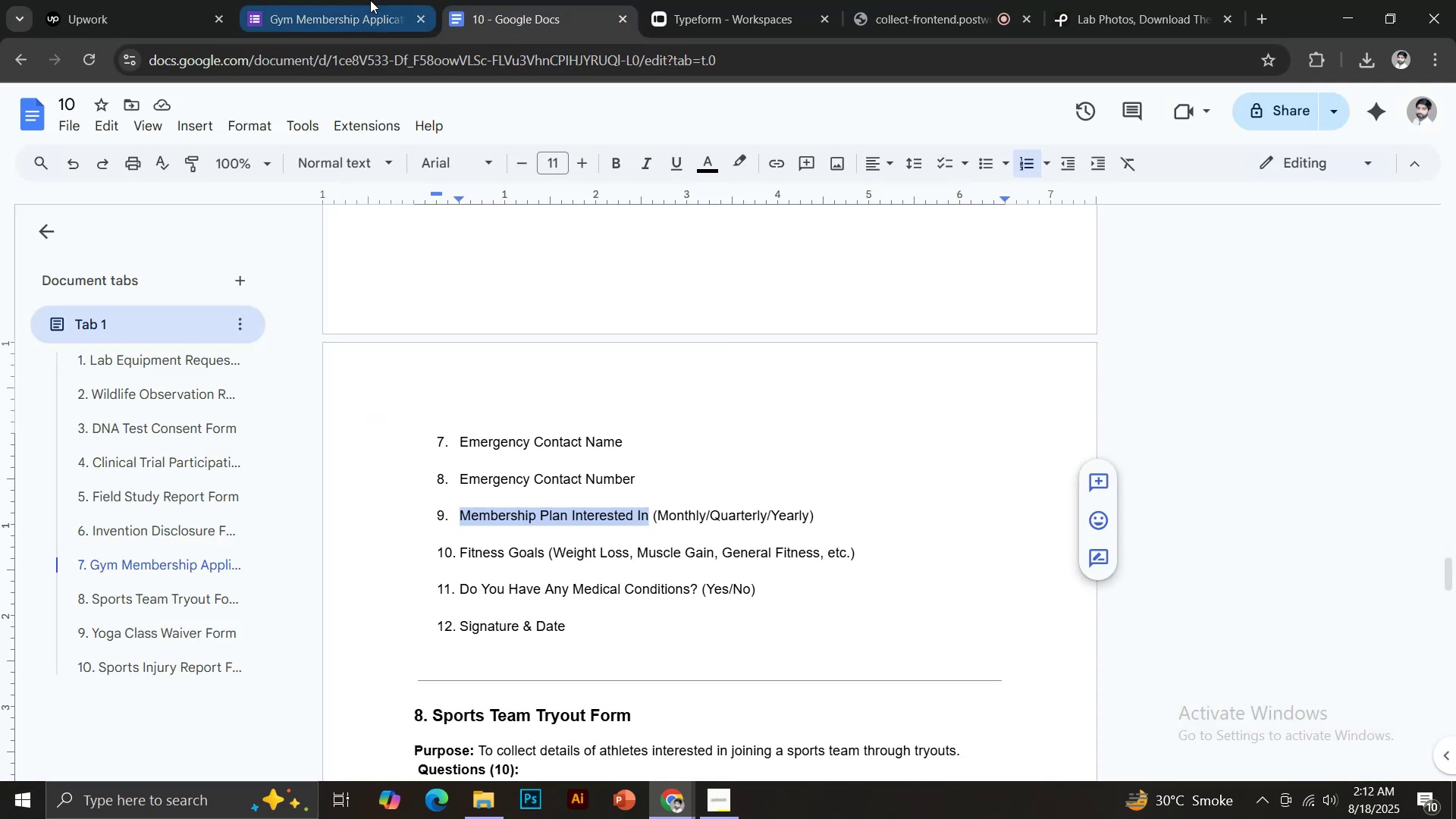 
left_click([252, 0])
 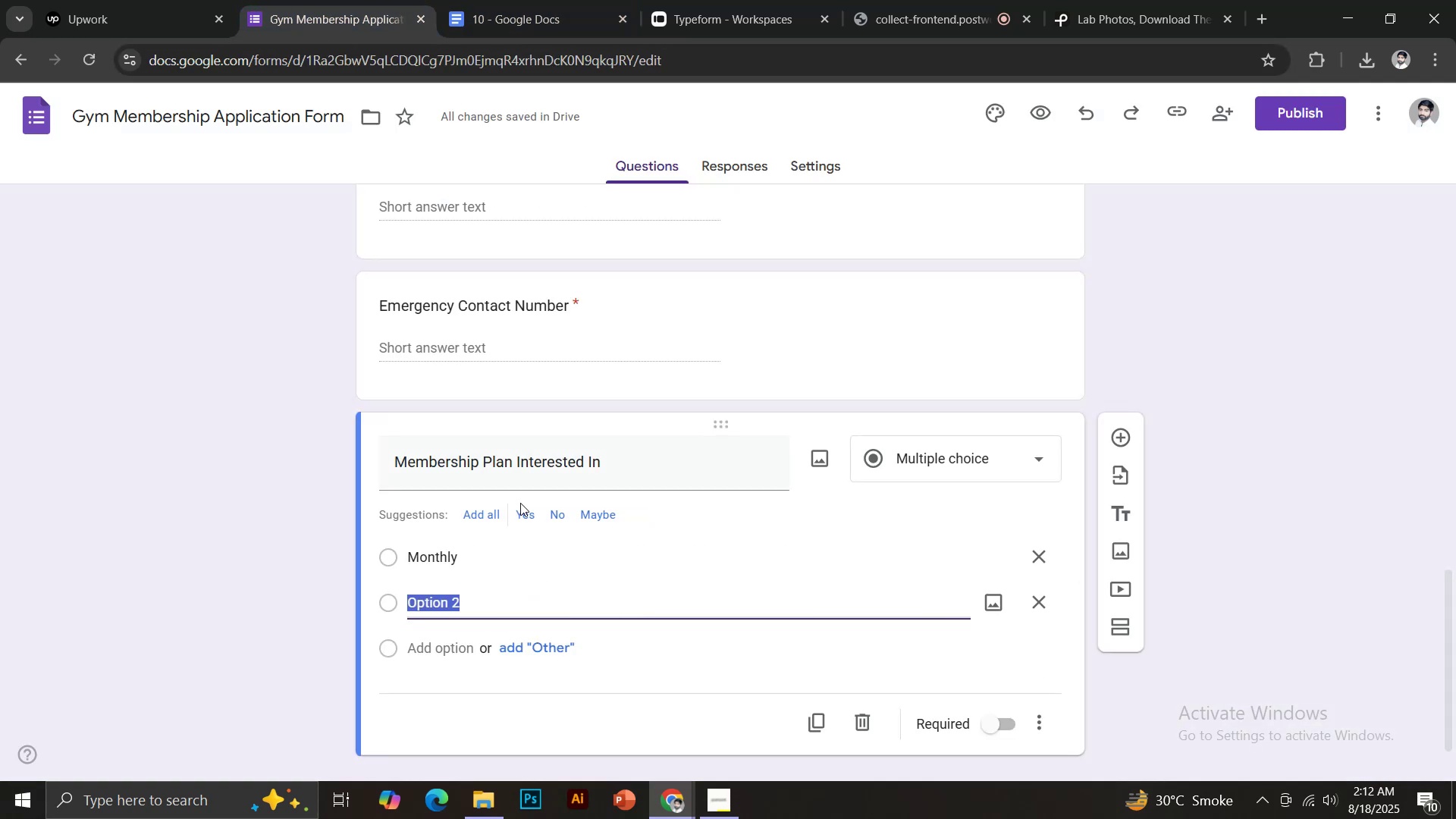 
type(Quarterly)
 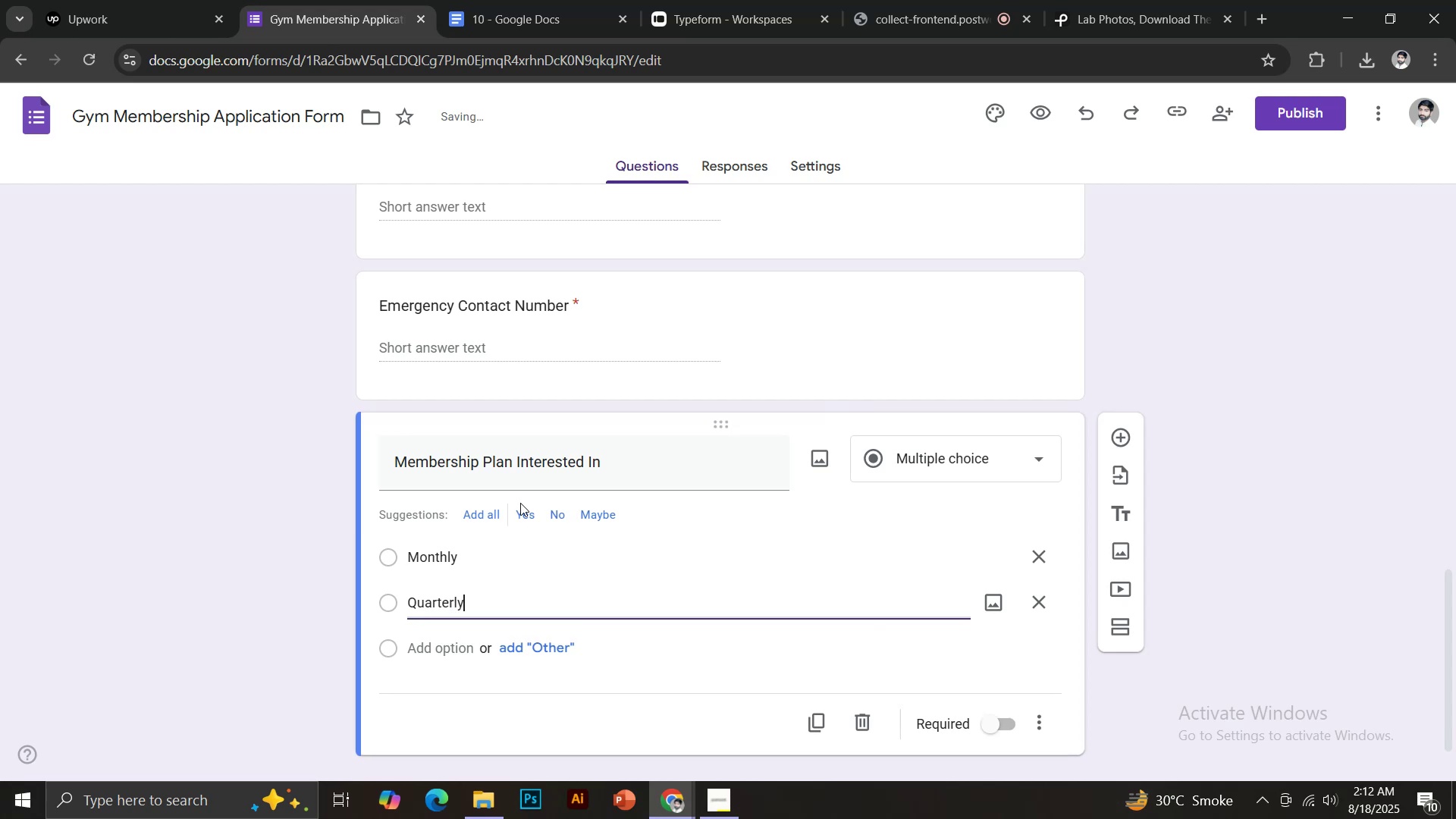 
key(Enter)
 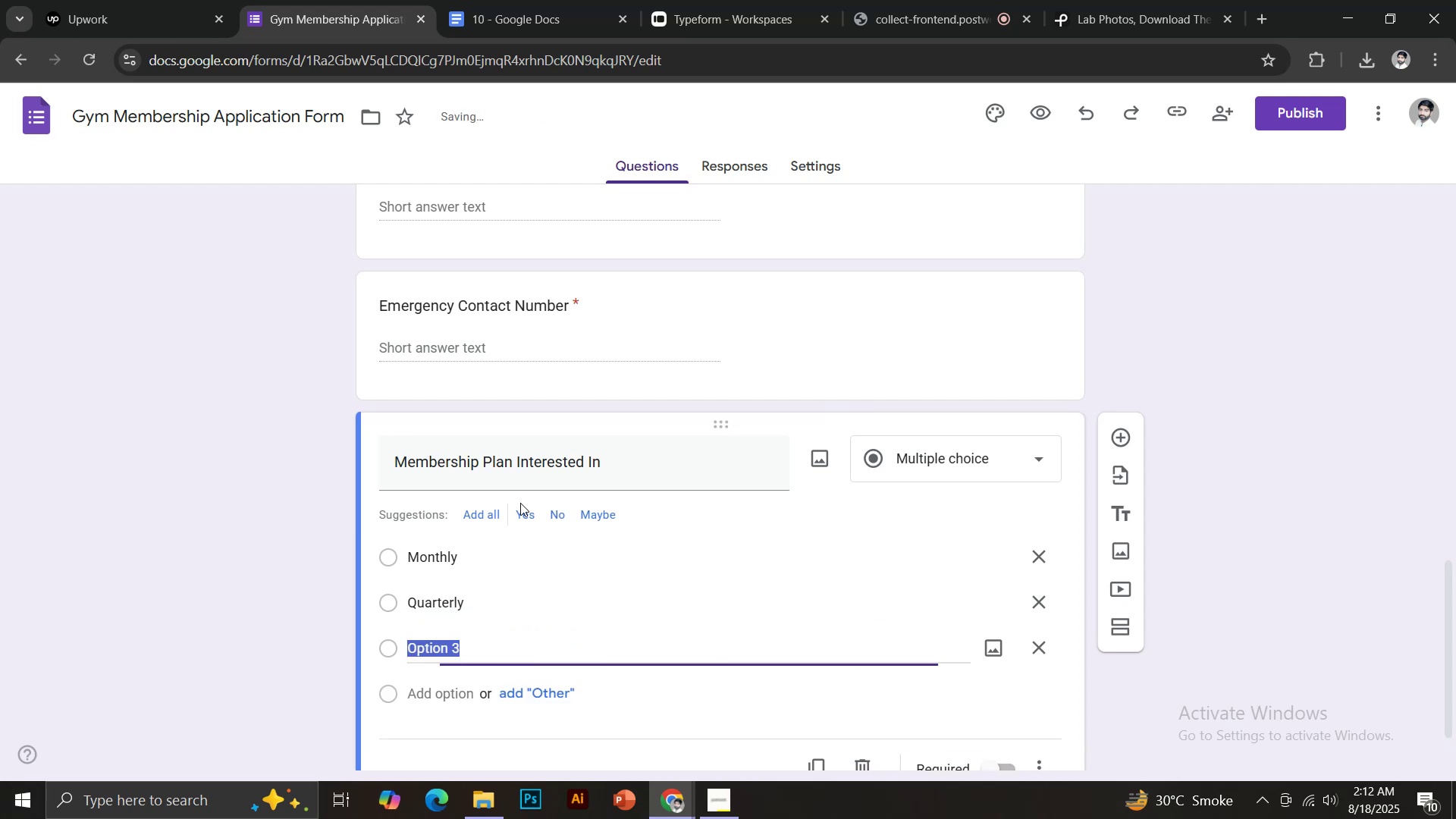 
type(Yearly)
 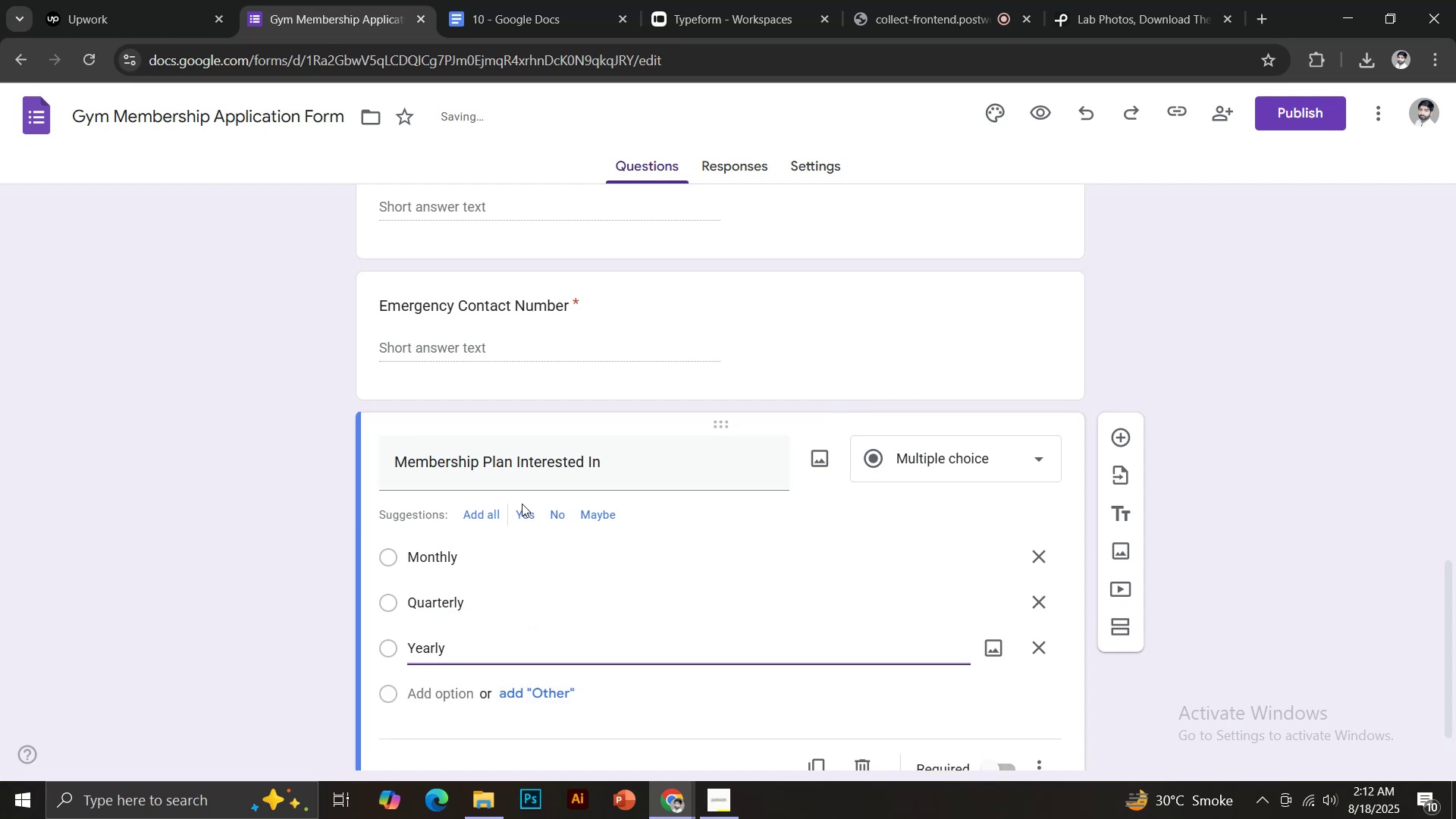 
scroll: coordinate [543, 512], scroll_direction: down, amount: 2.0
 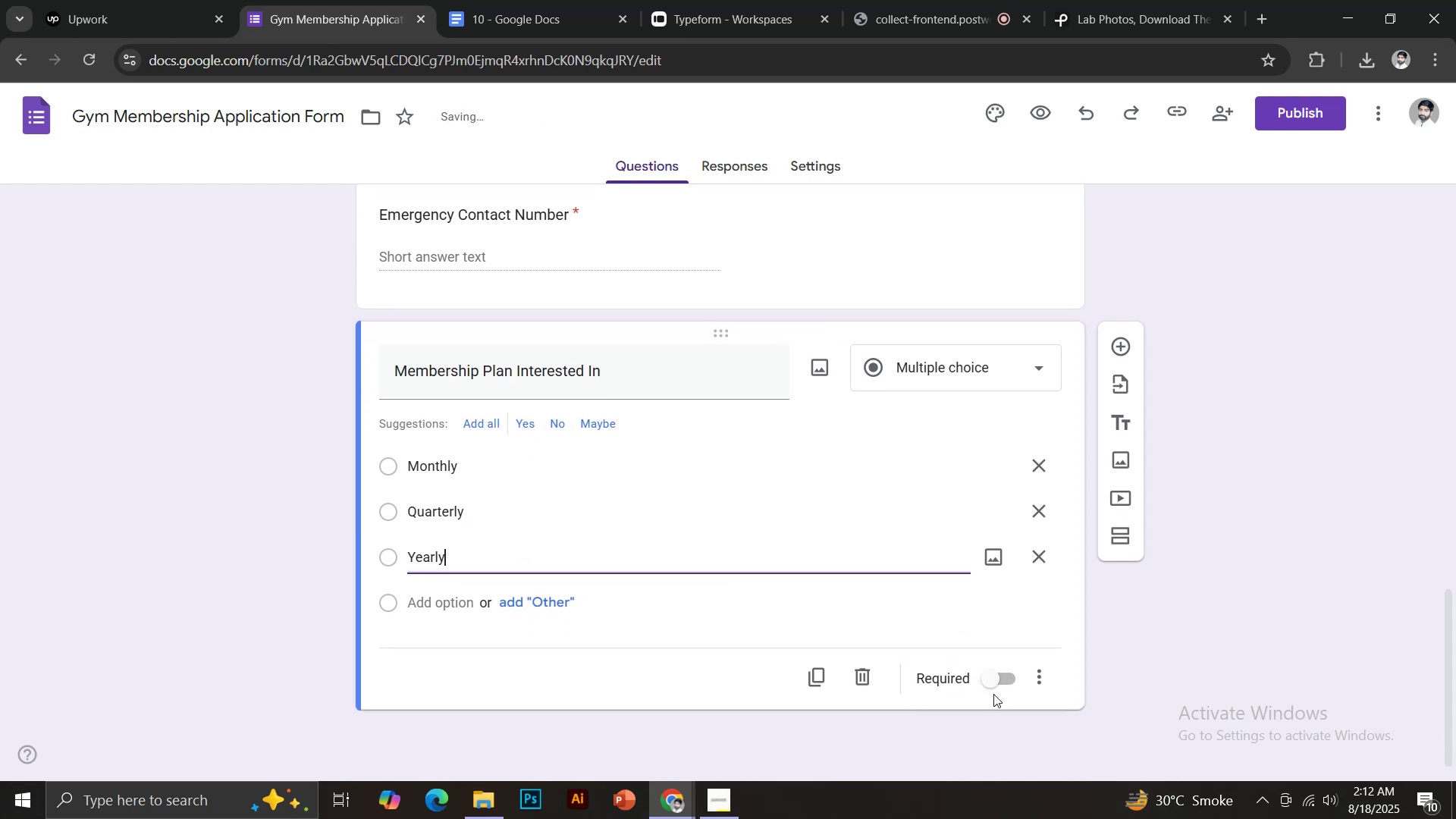 
double_click([1000, 681])
 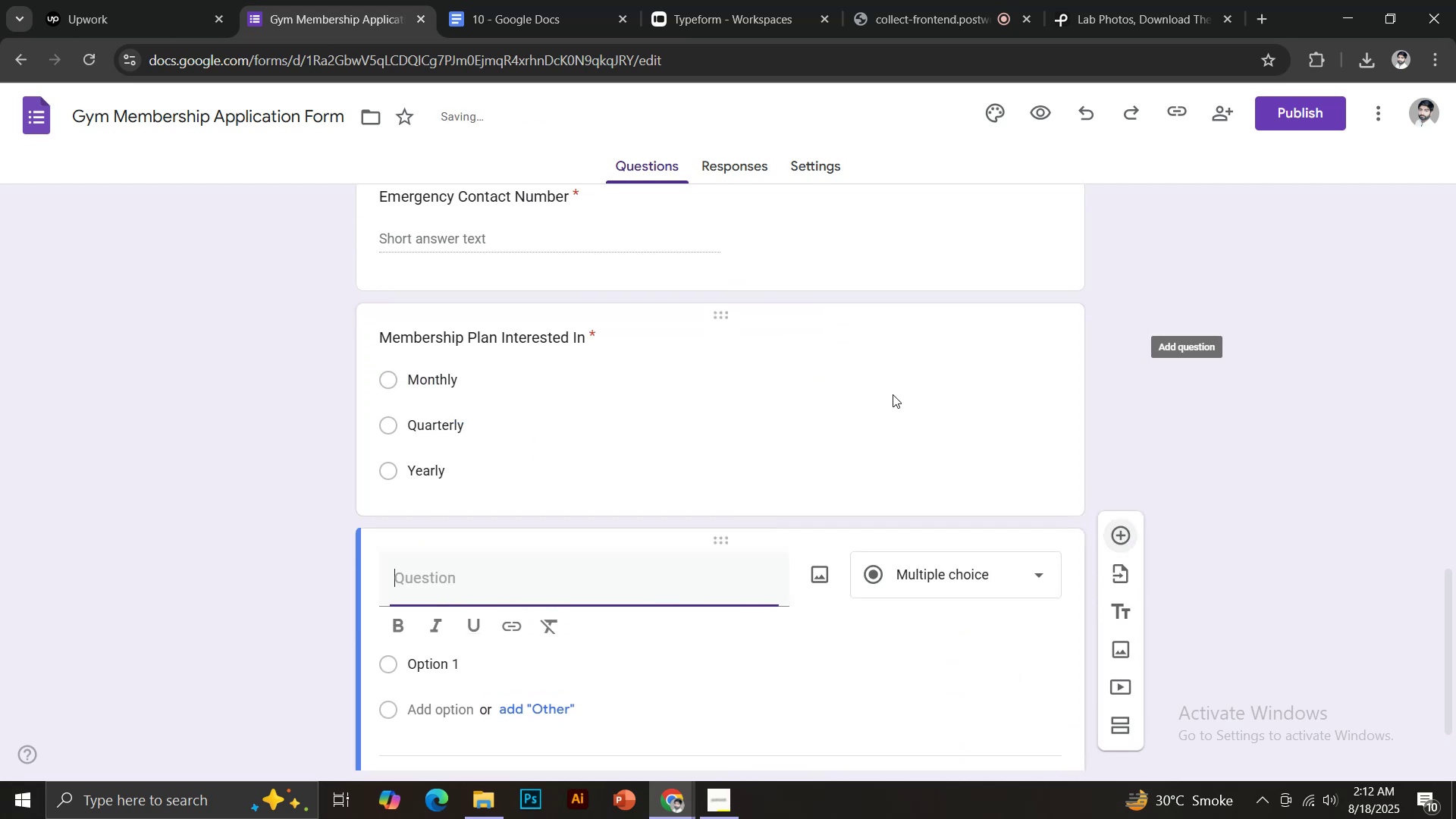 
left_click([491, 0])
 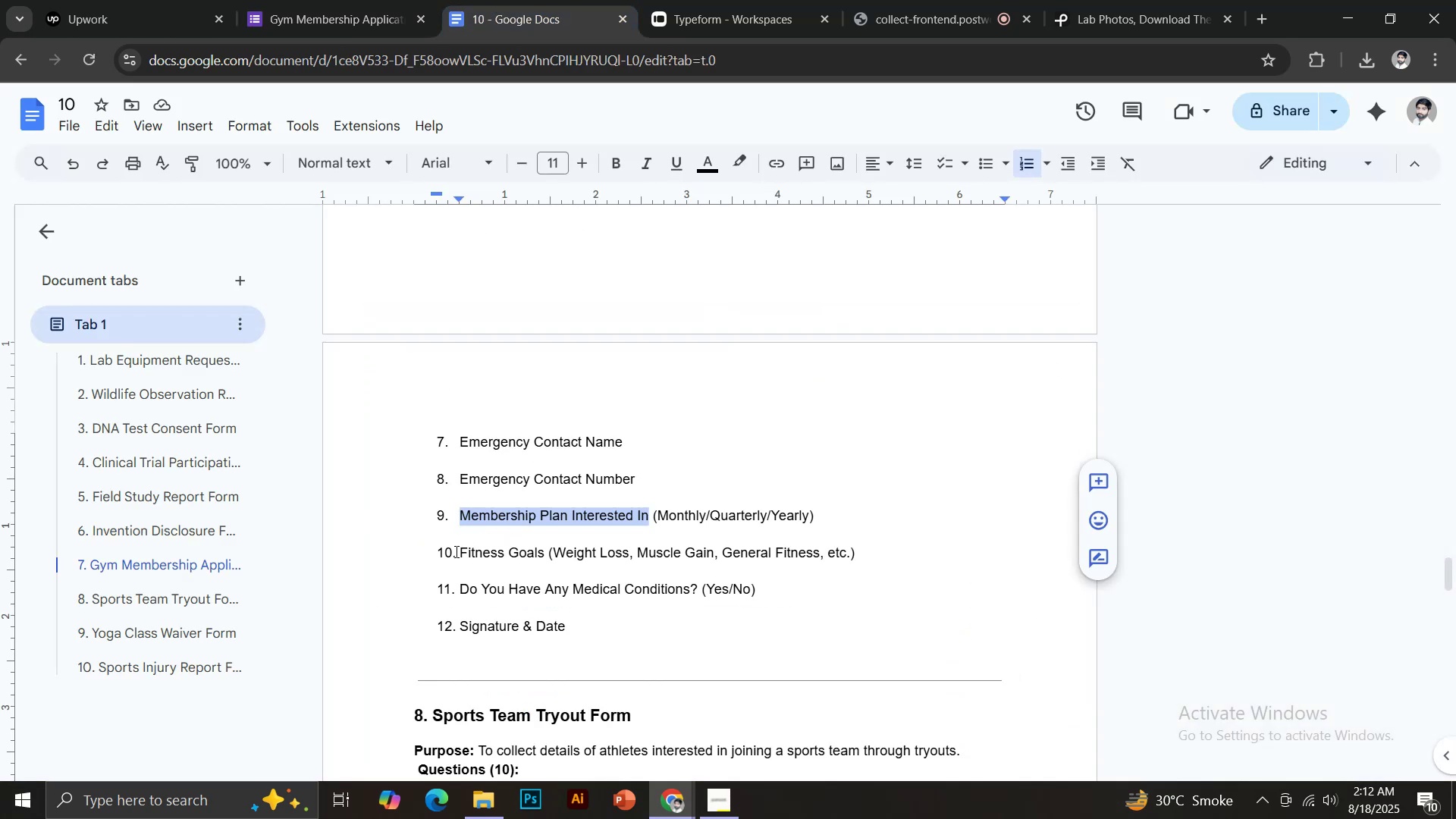 
left_click_drag(start_coordinate=[461, 551], to_coordinate=[546, 550])
 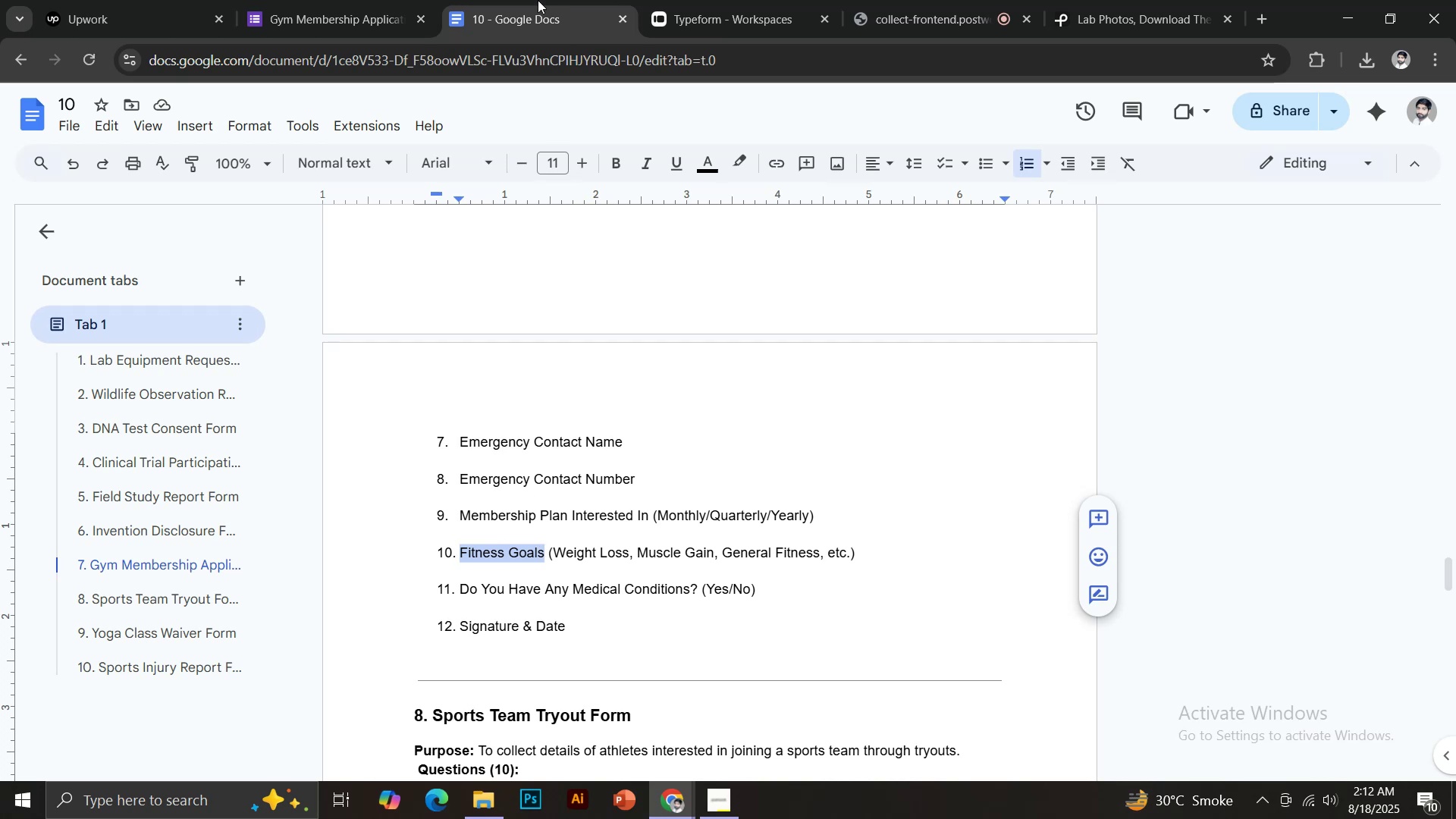 
key(Control+C)
 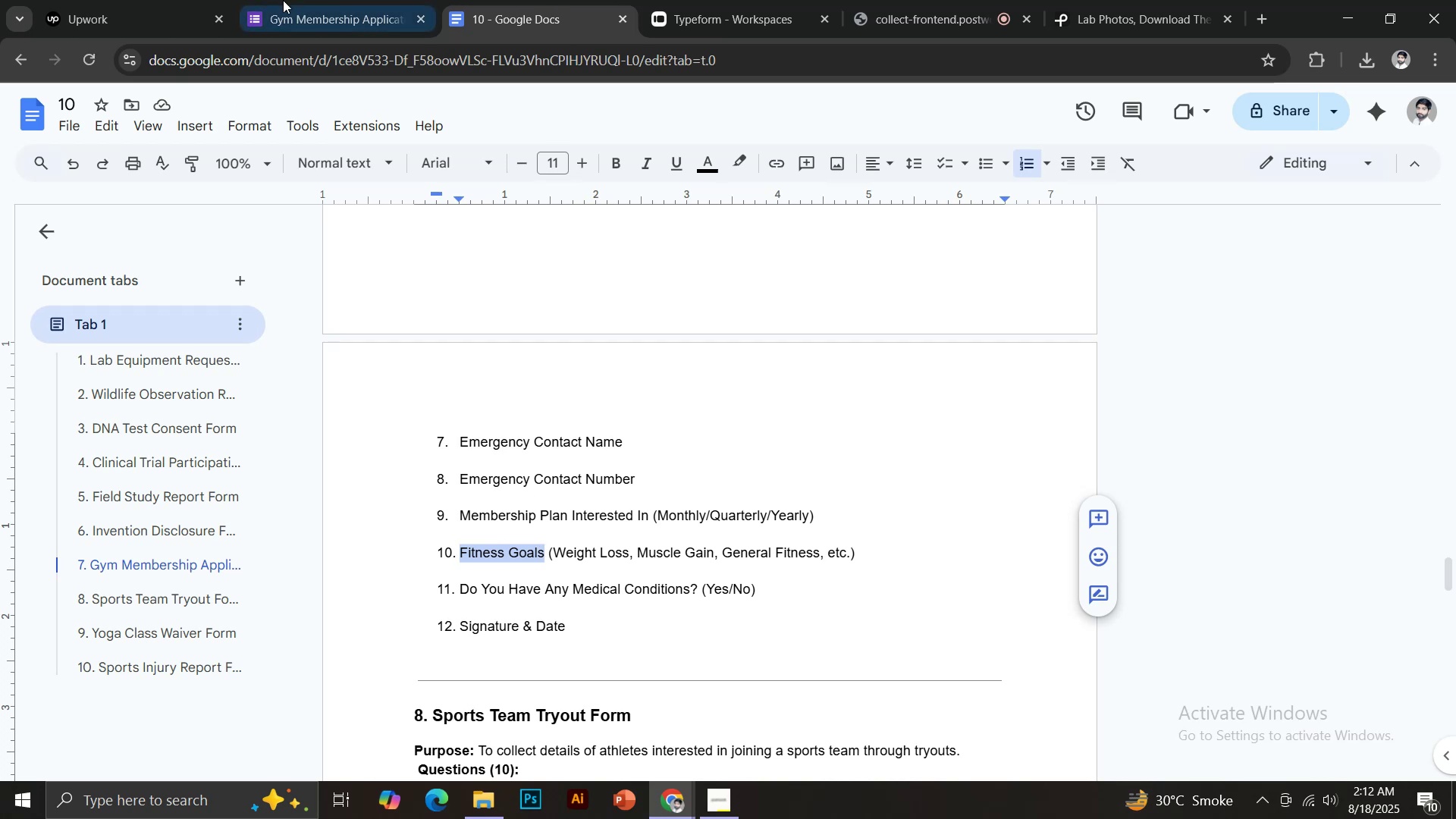 
left_click([282, 0])
 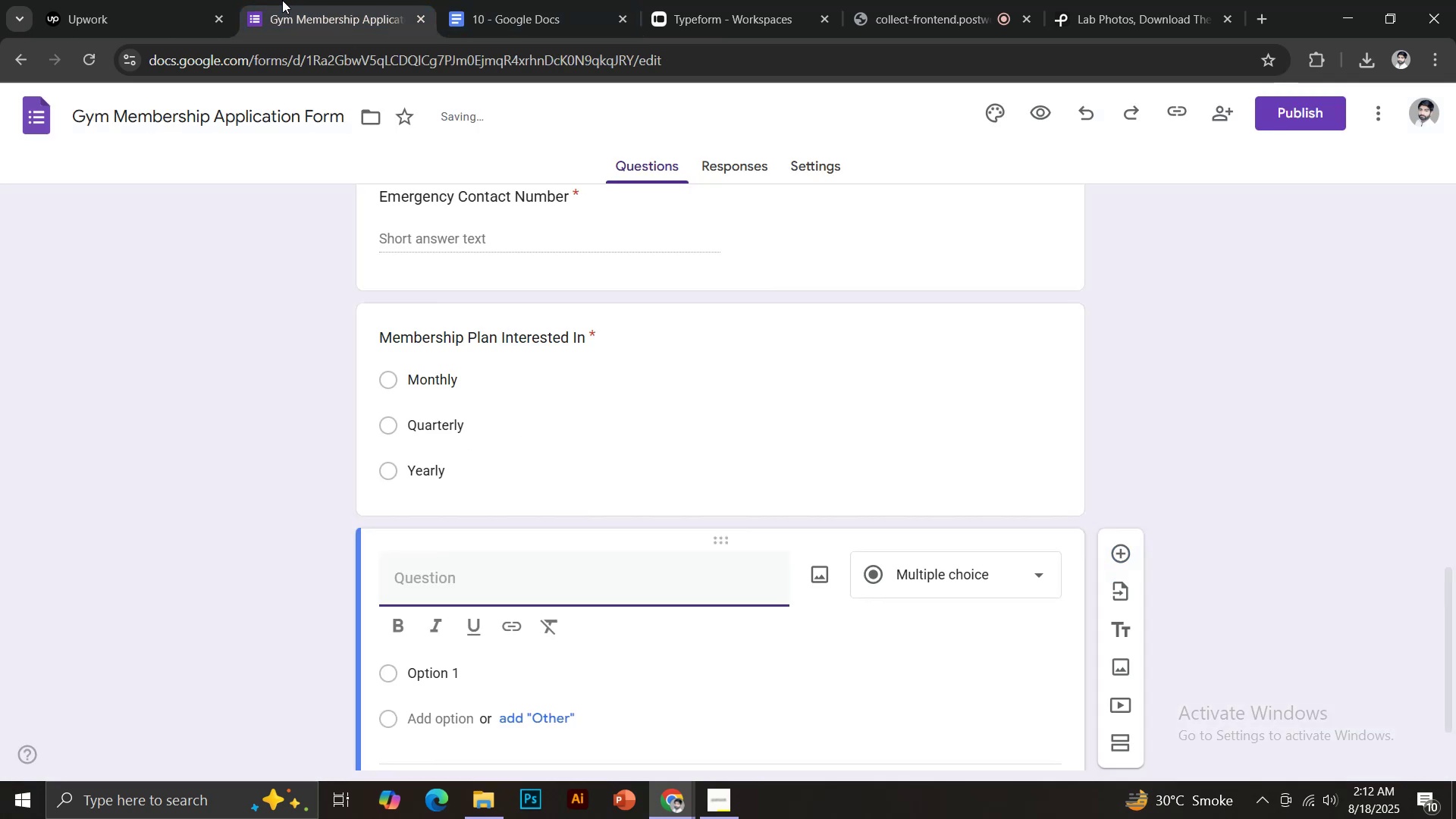 
key(Control+Shift+V)
 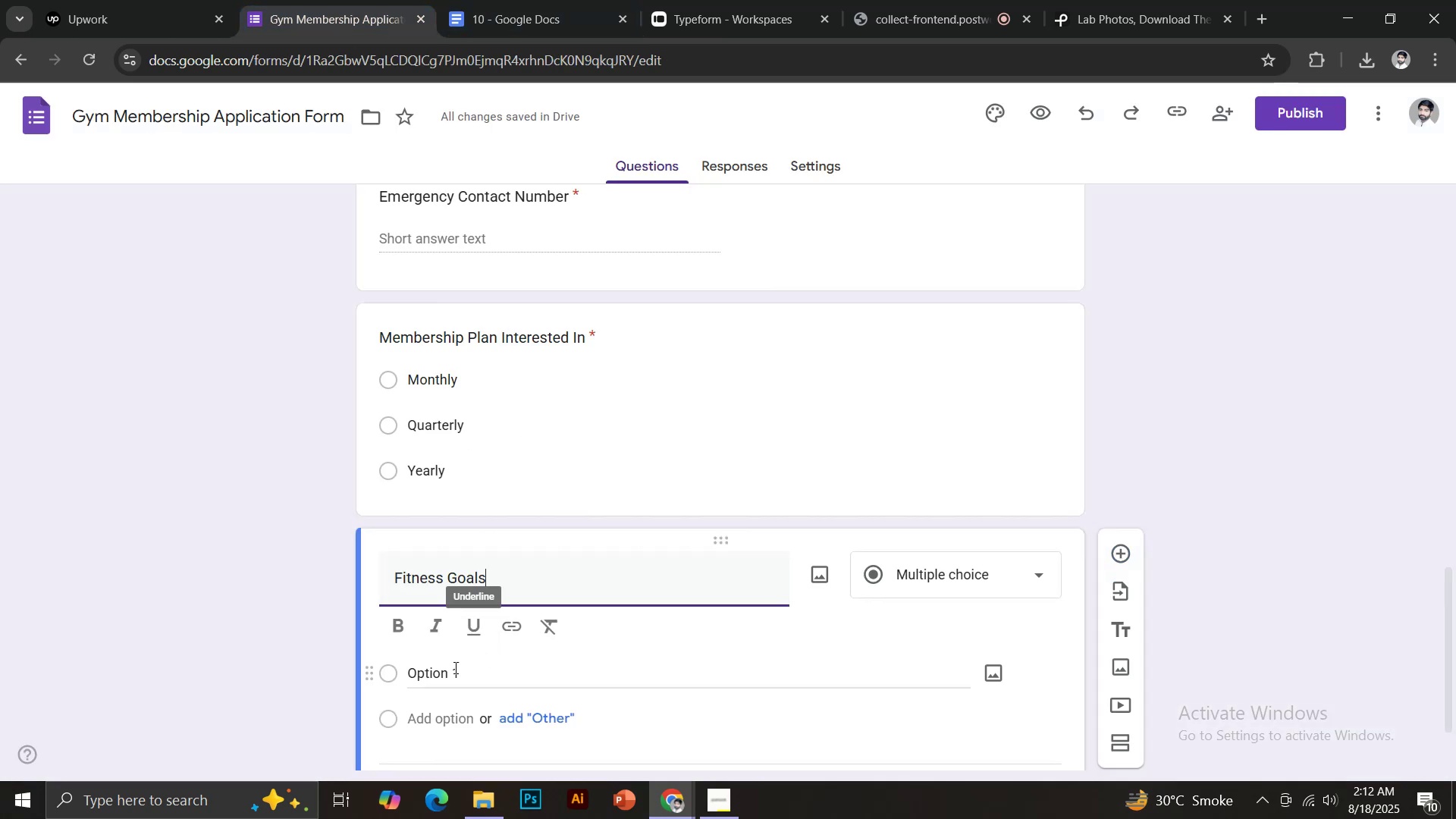 
left_click([449, 668])
 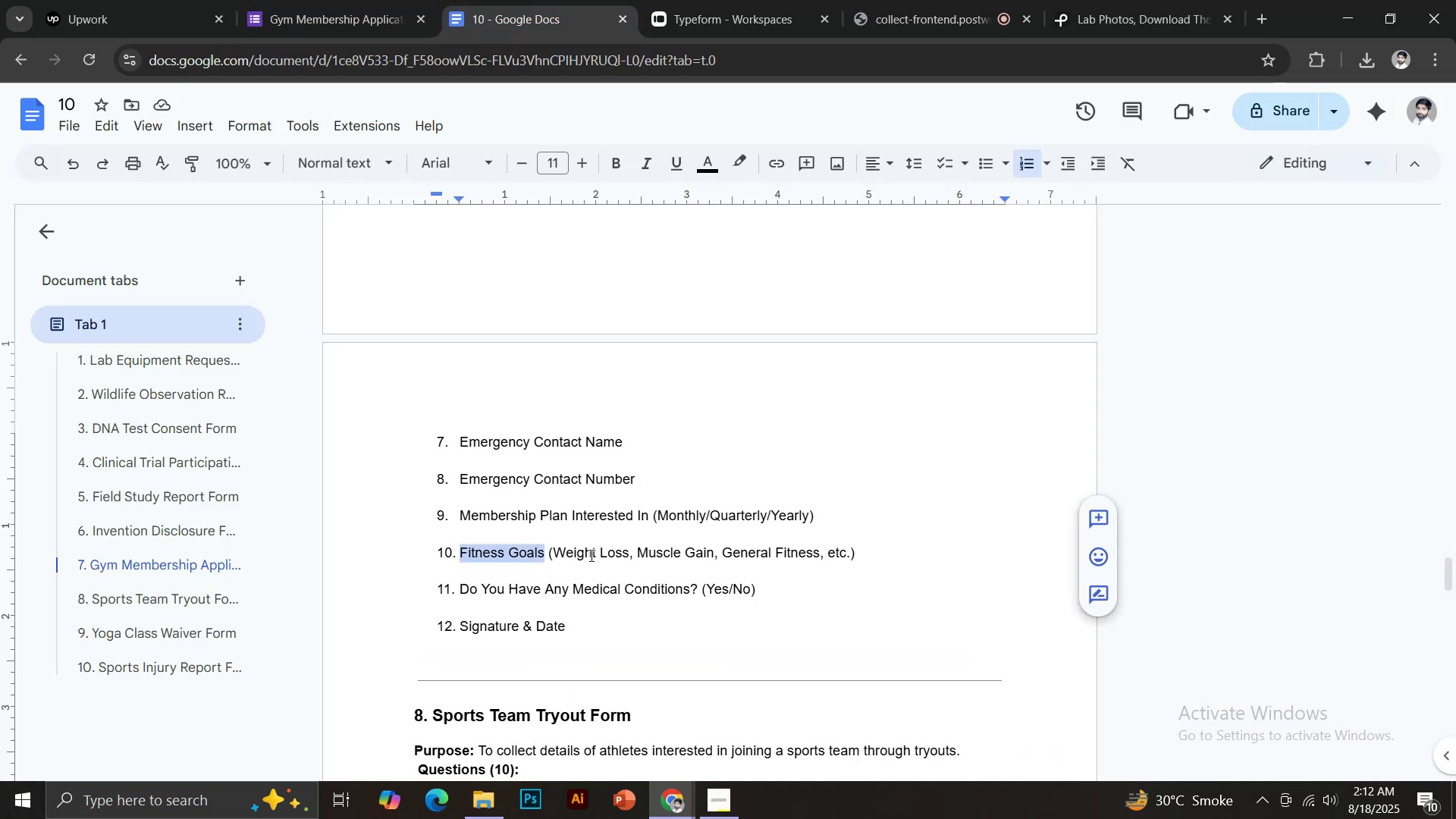 
left_click_drag(start_coordinate=[553, 549], to_coordinate=[629, 546])
 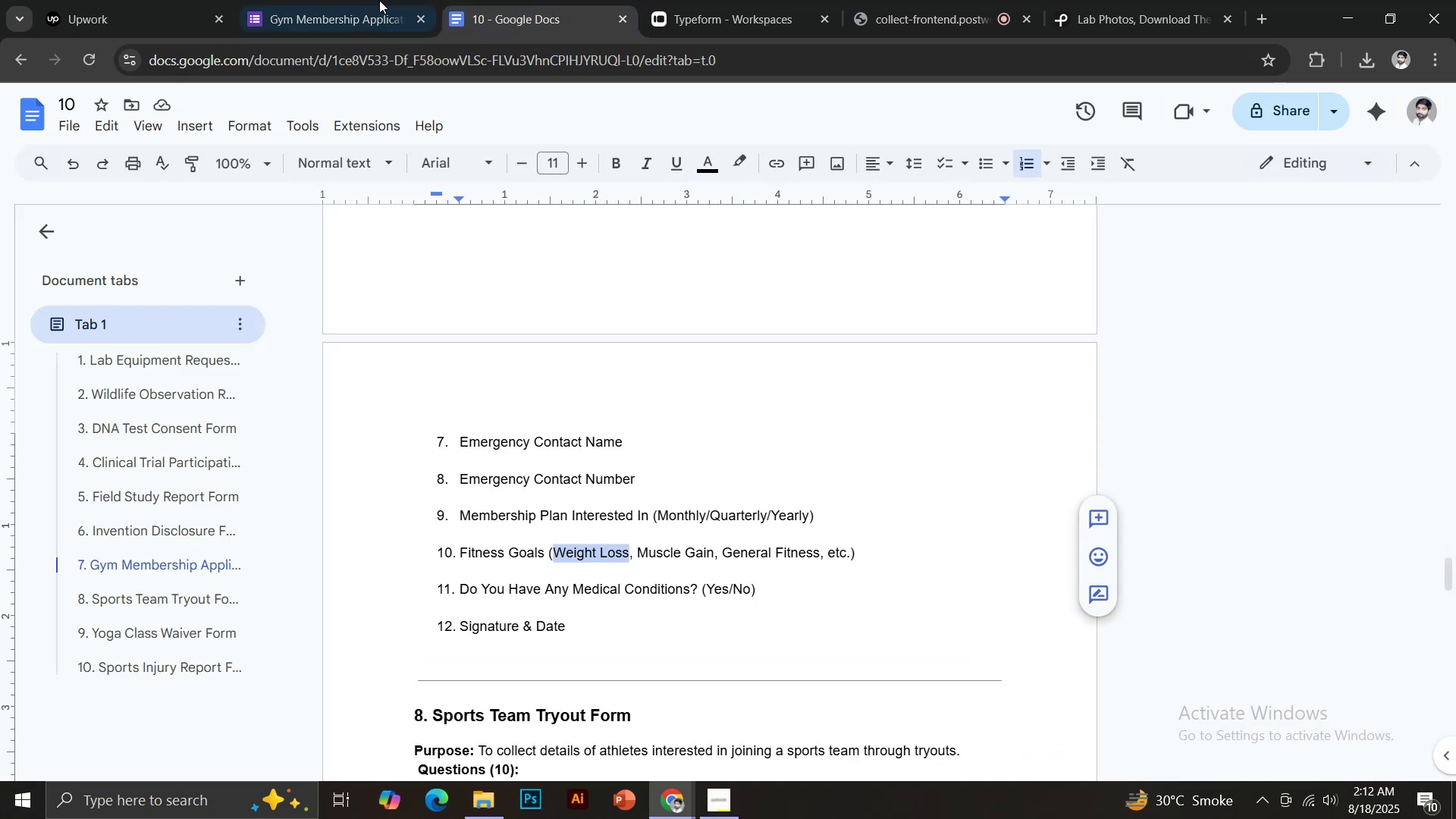 
key(Control+C)
 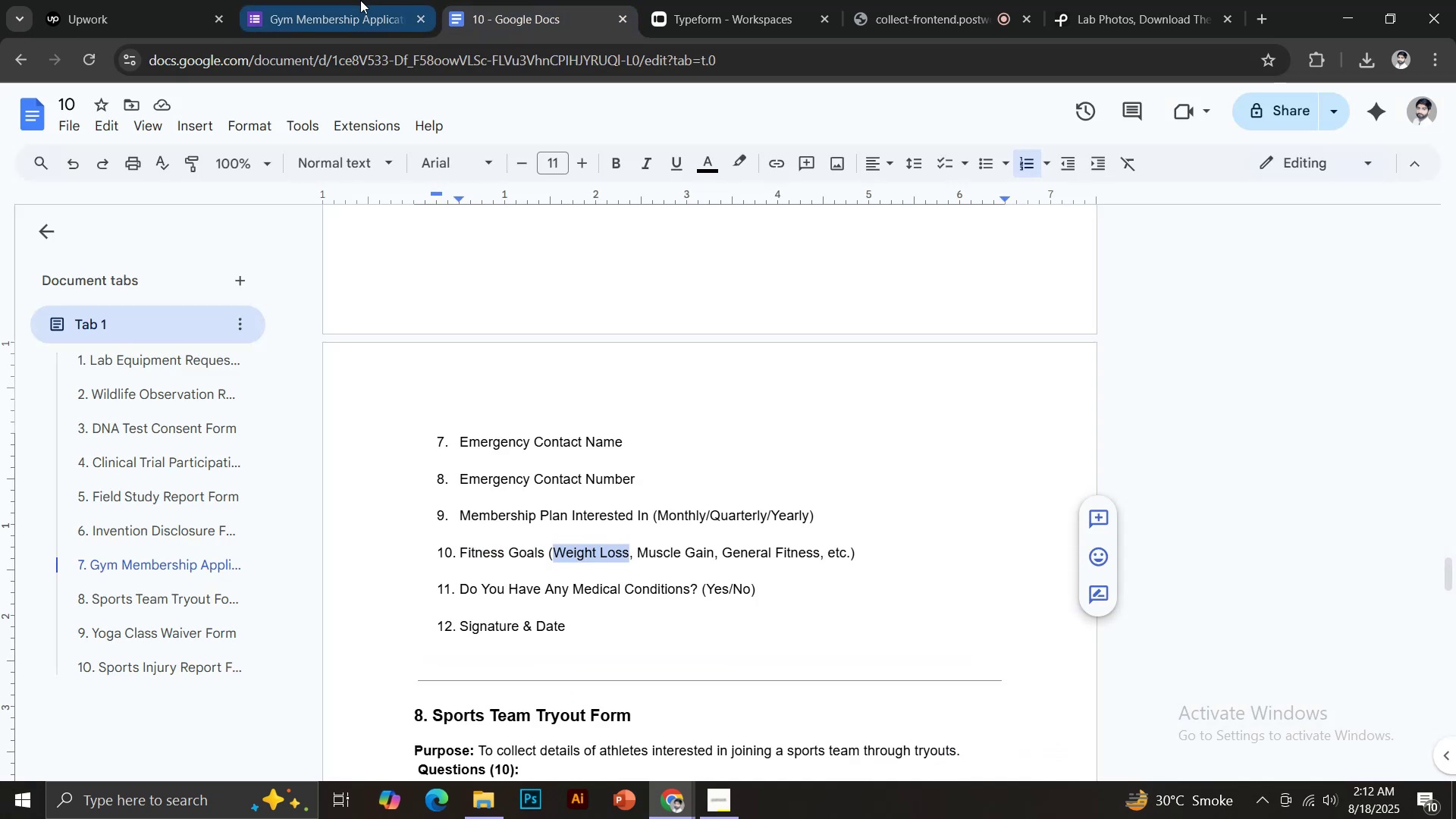 
key(Control+Shift+V)
 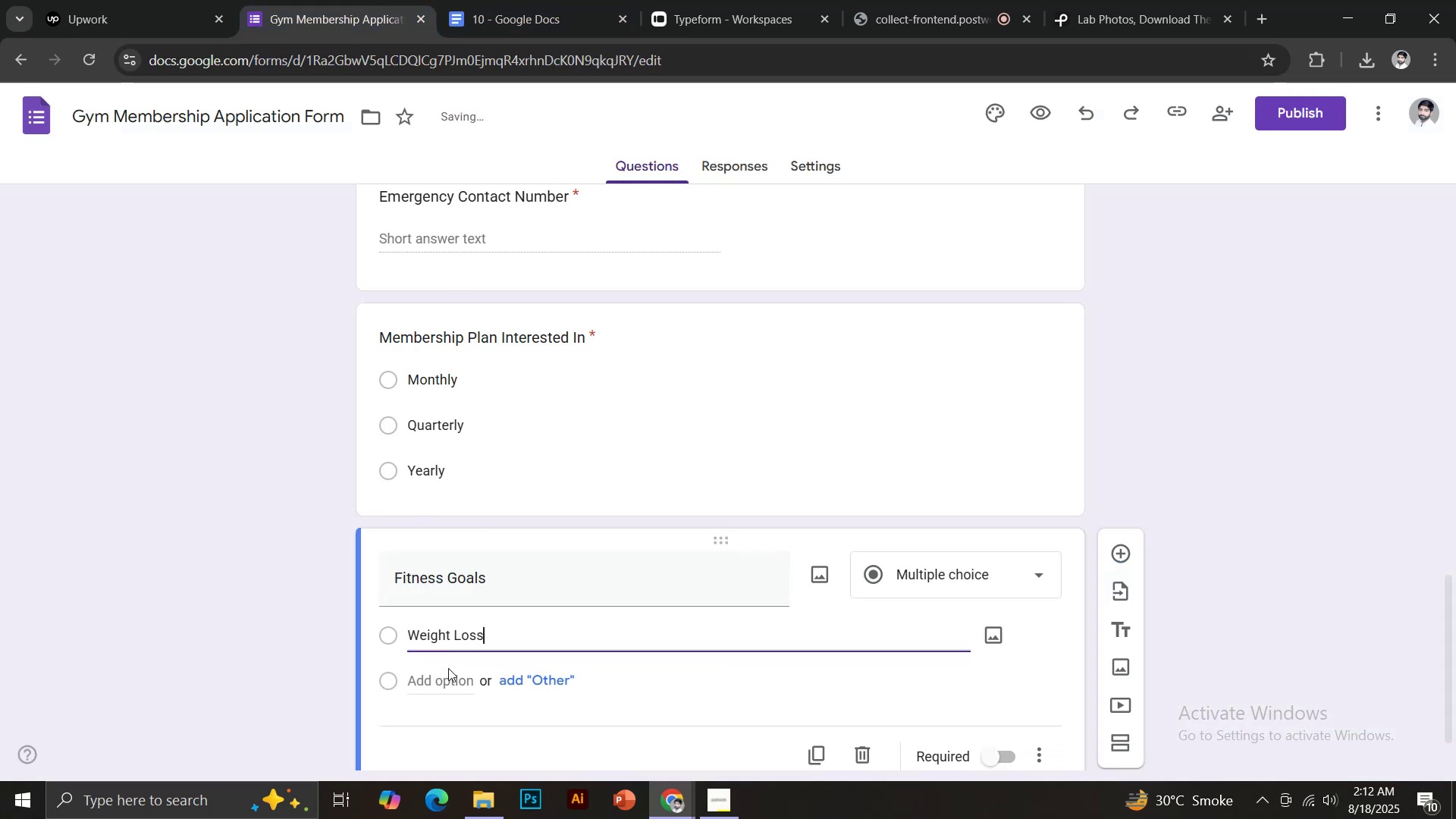 
left_click([449, 679])
 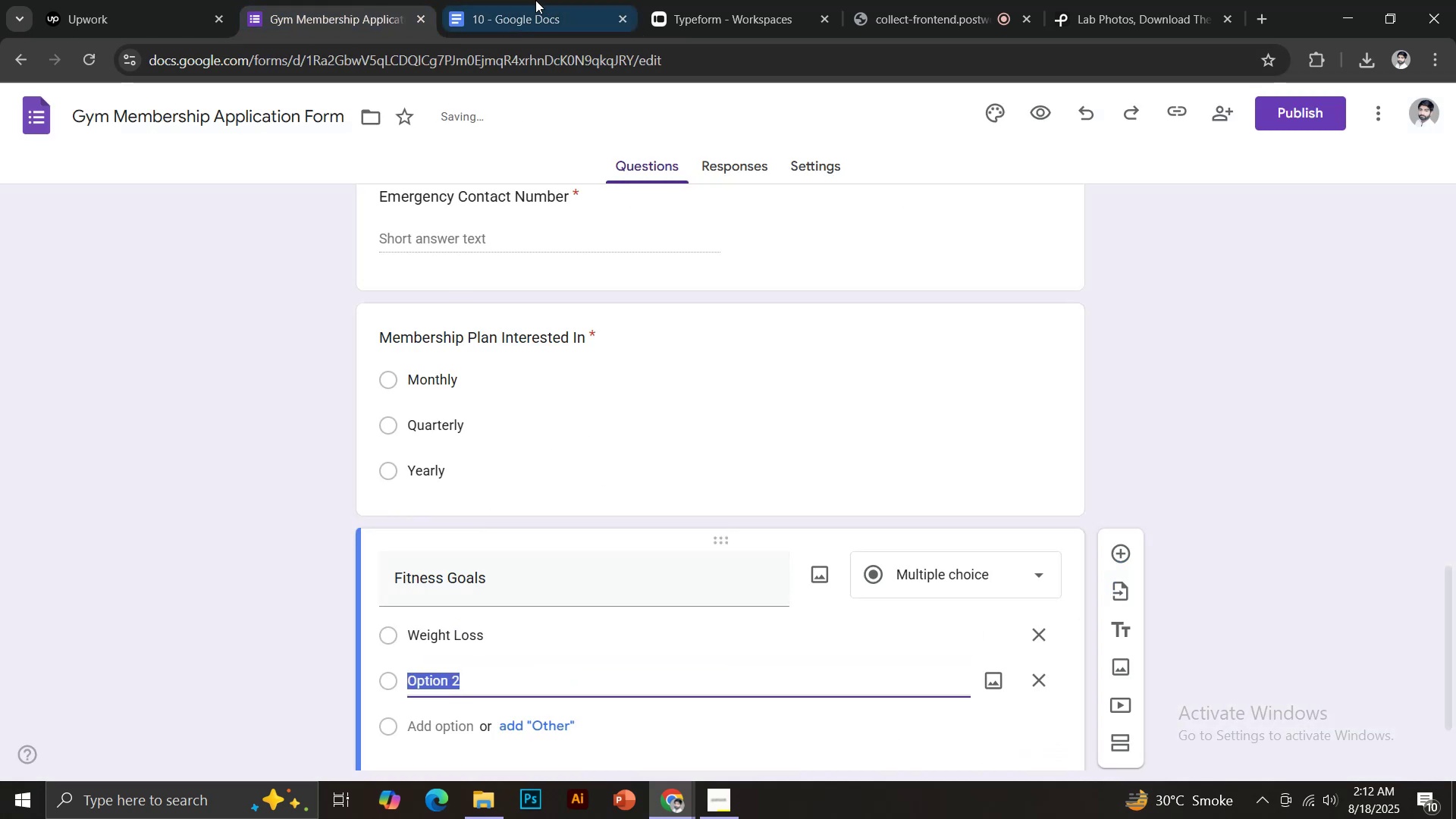 
left_click([535, 0])
 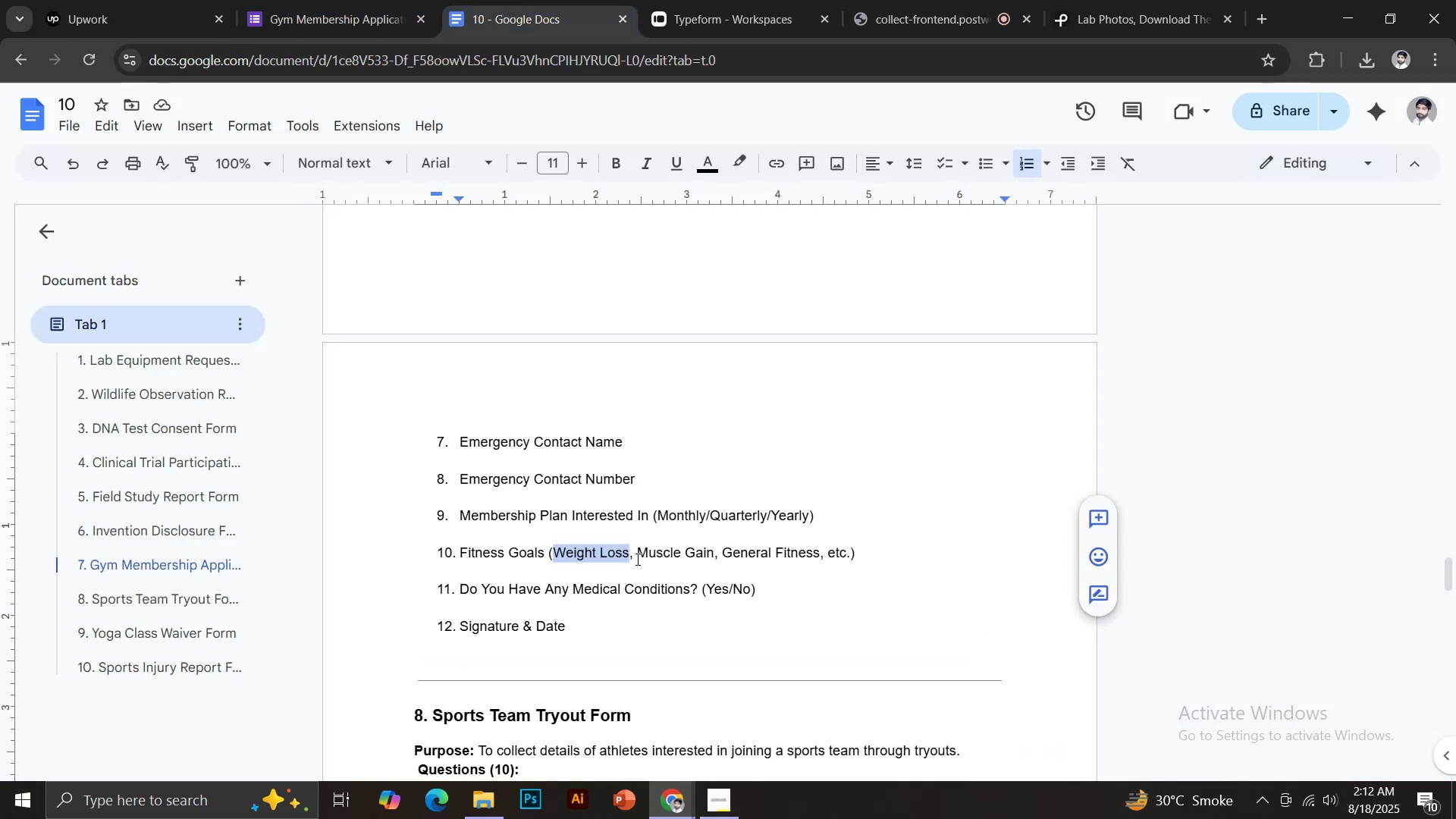 
left_click_drag(start_coordinate=[638, 554], to_coordinate=[713, 557])
 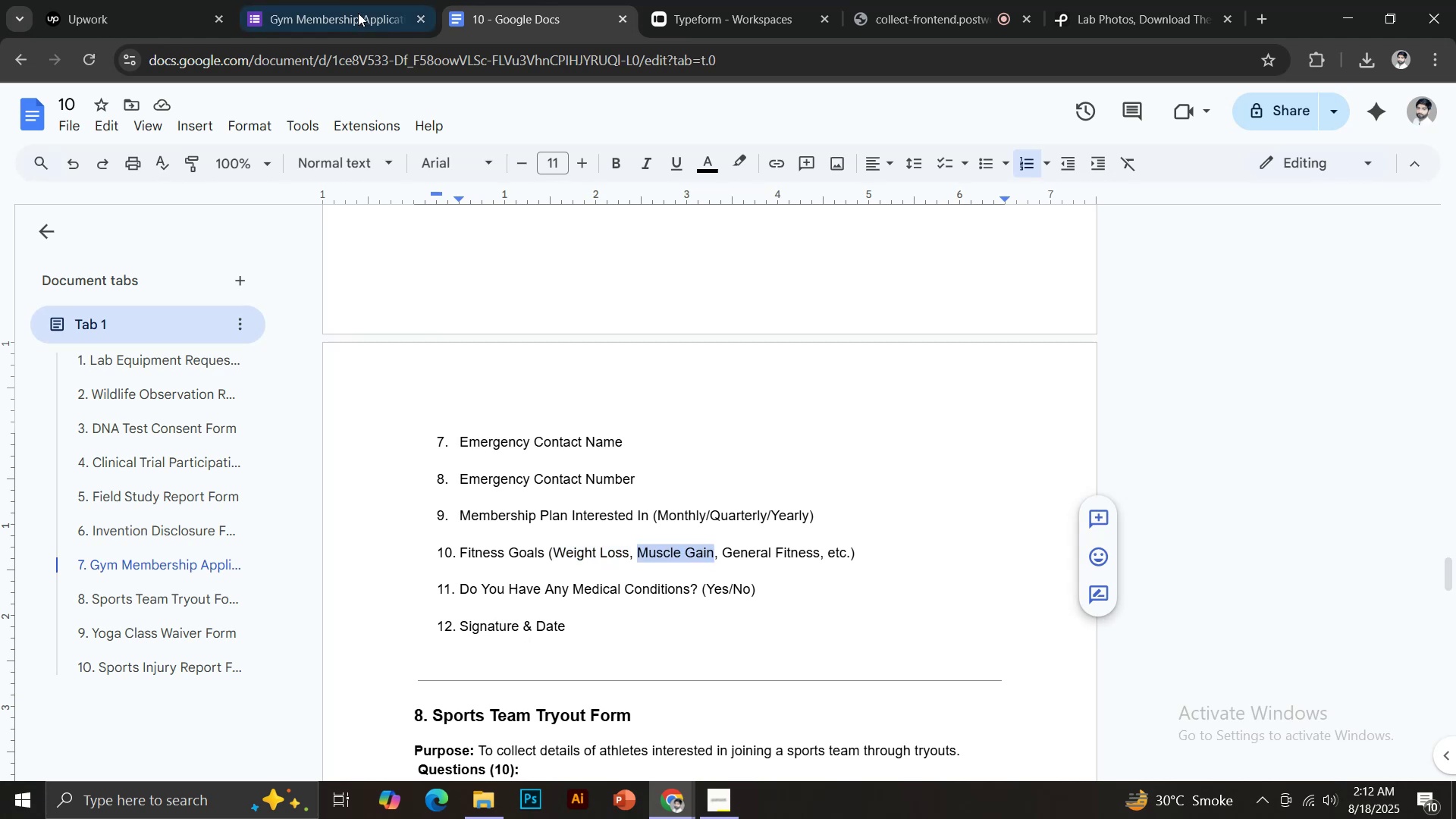 
key(Control+C)
 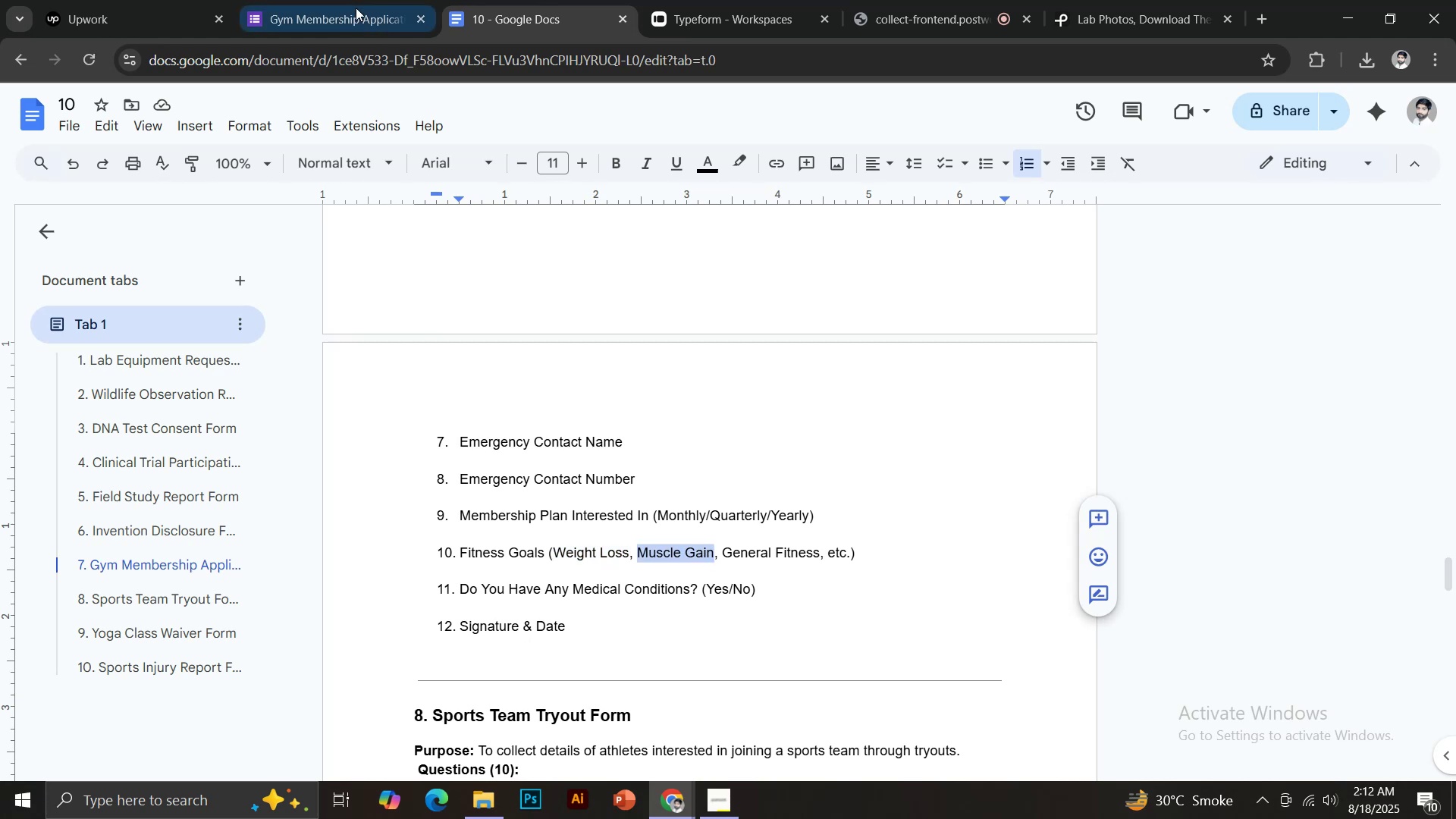 
key(Control+Shift+V)
 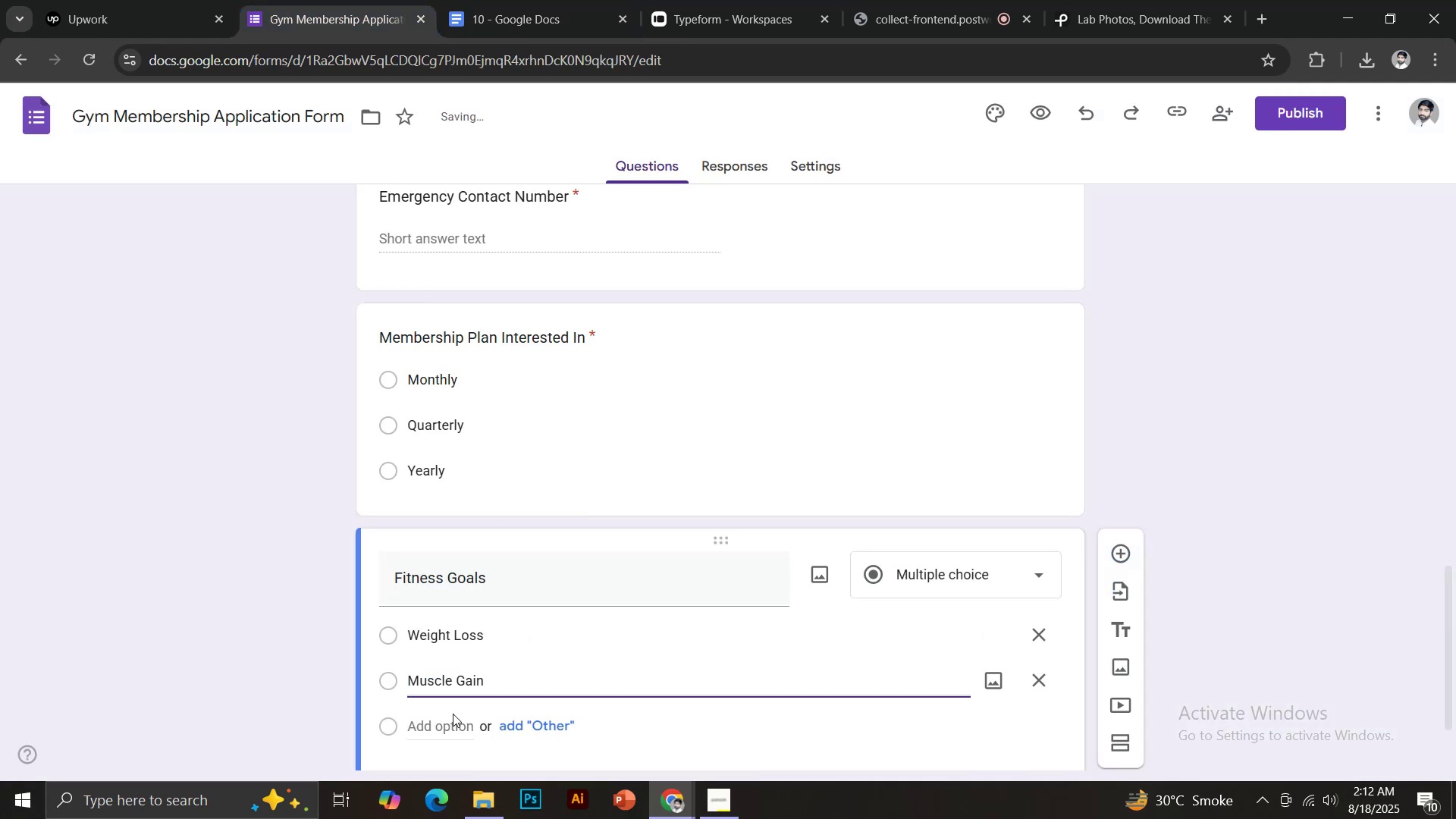 
left_click([448, 728])
 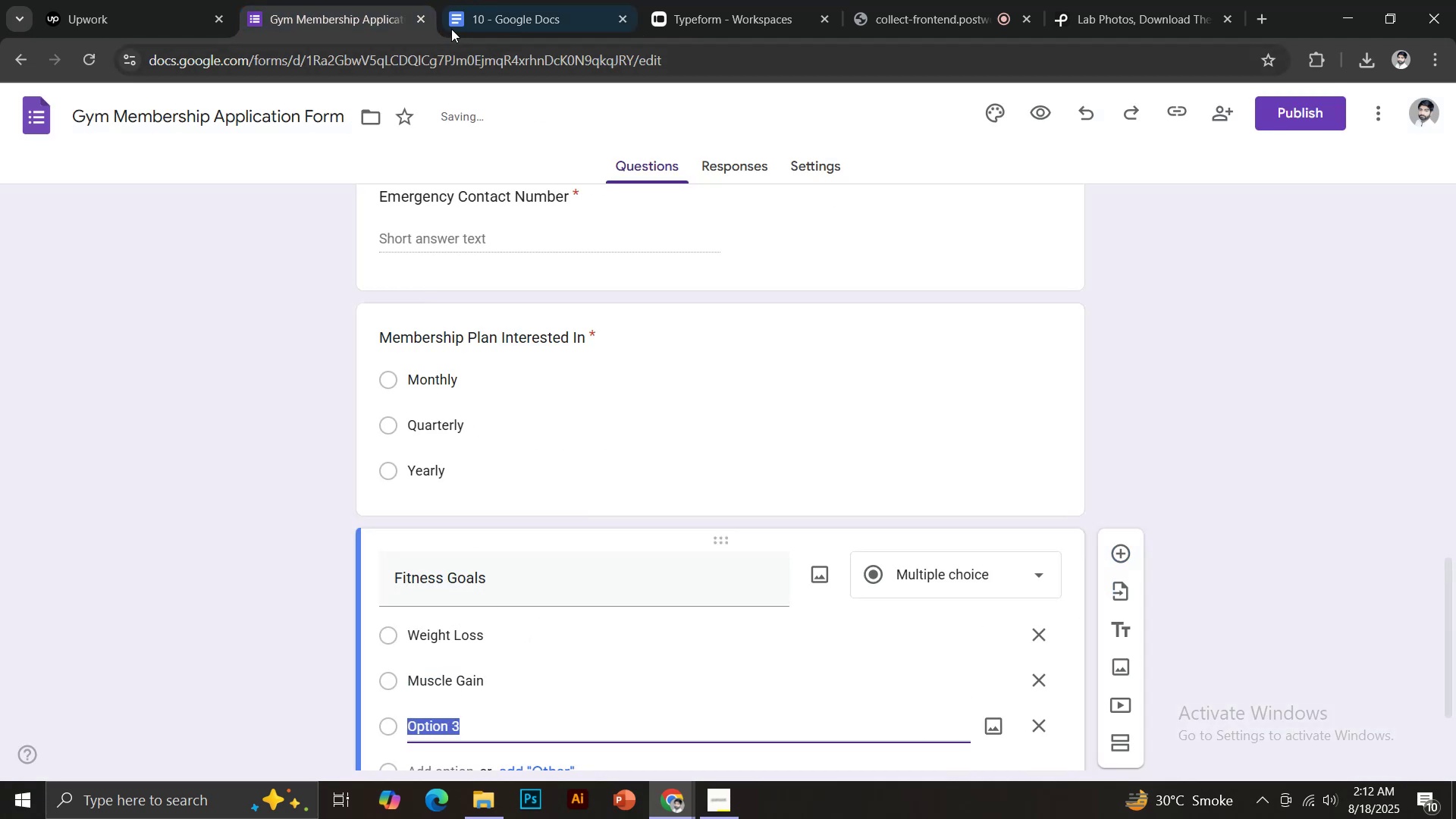 
left_click([485, 0])
 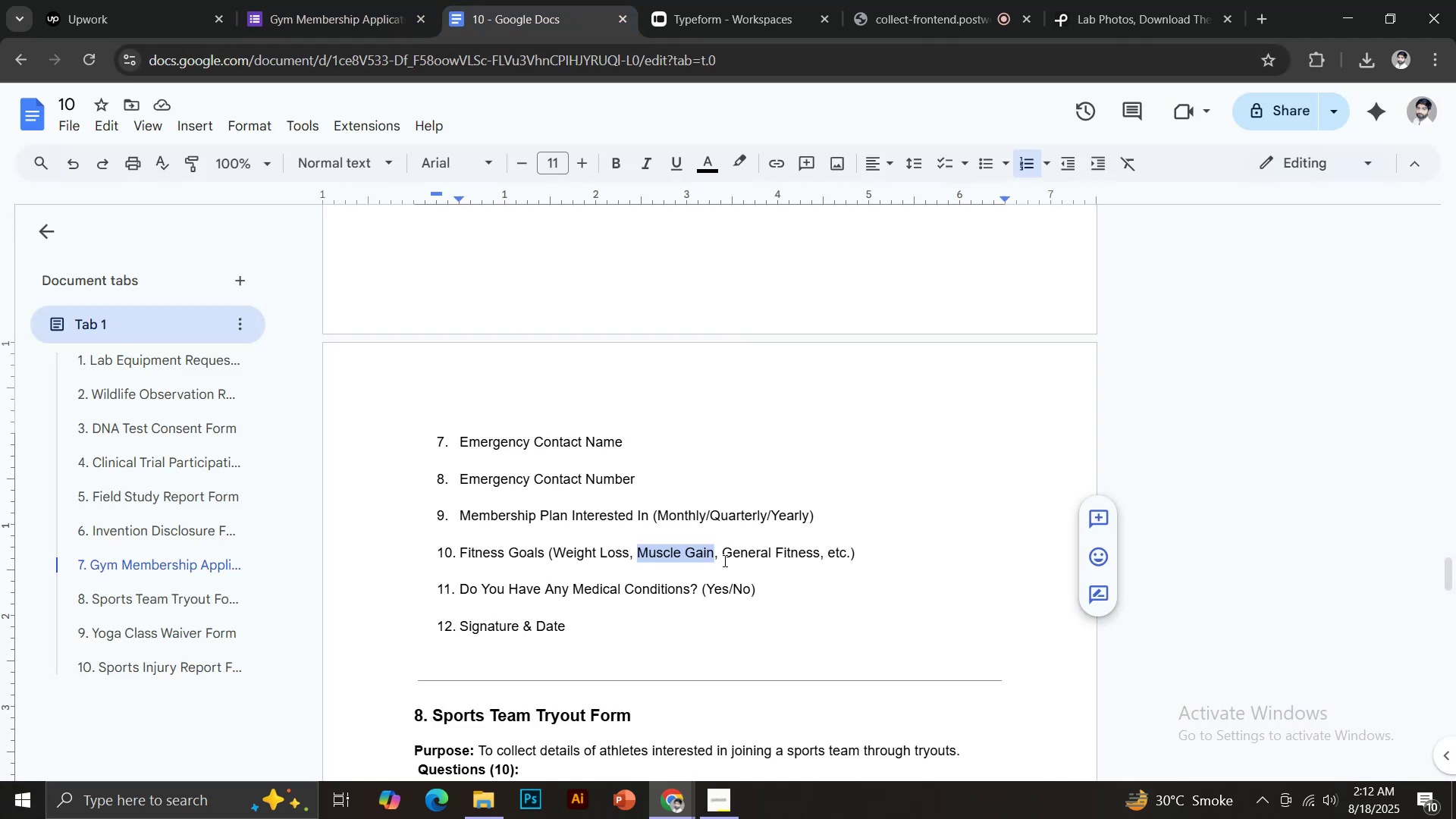 
left_click_drag(start_coordinate=[723, 556], to_coordinate=[820, 561])
 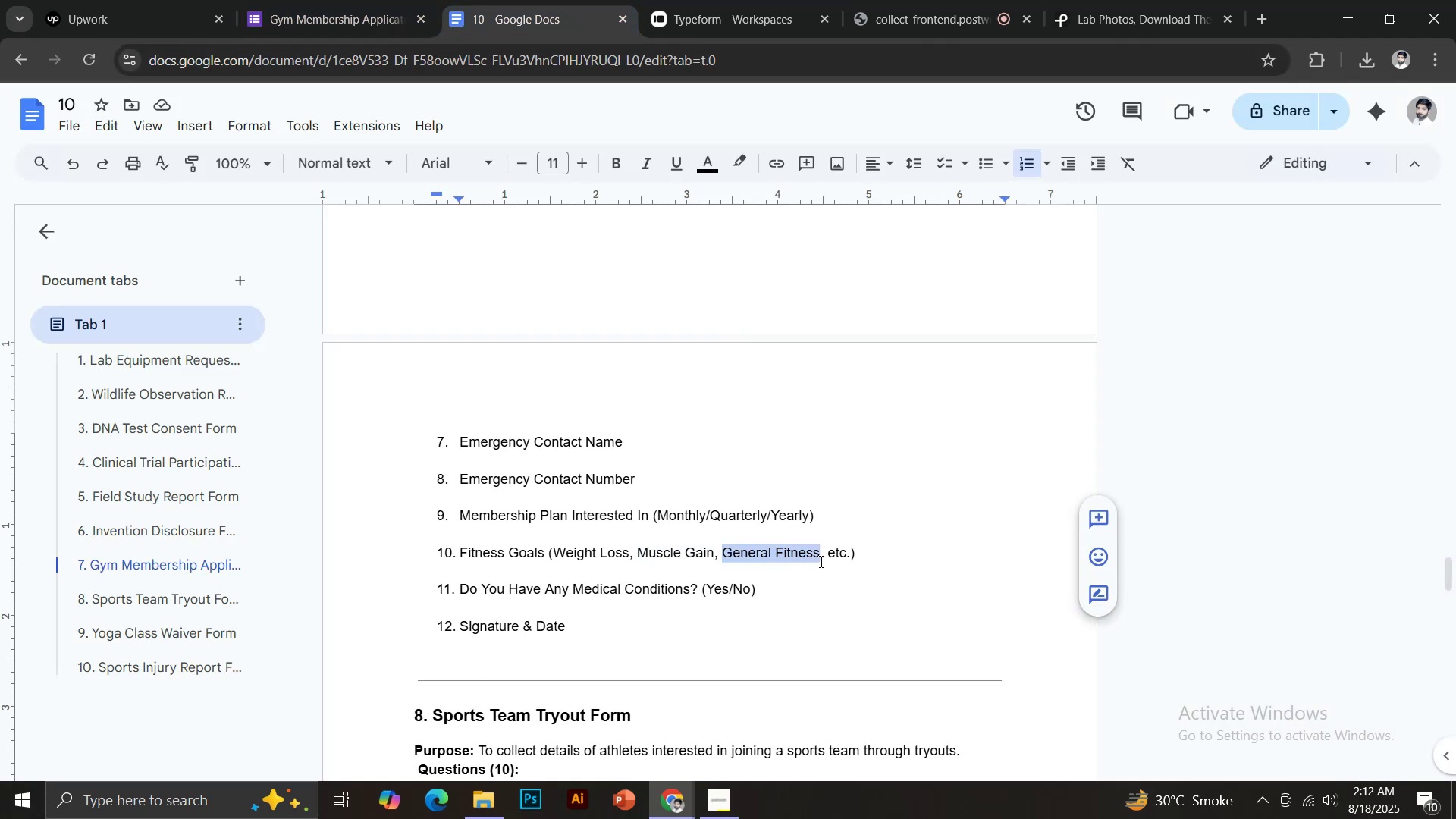 
key(Control+C)
 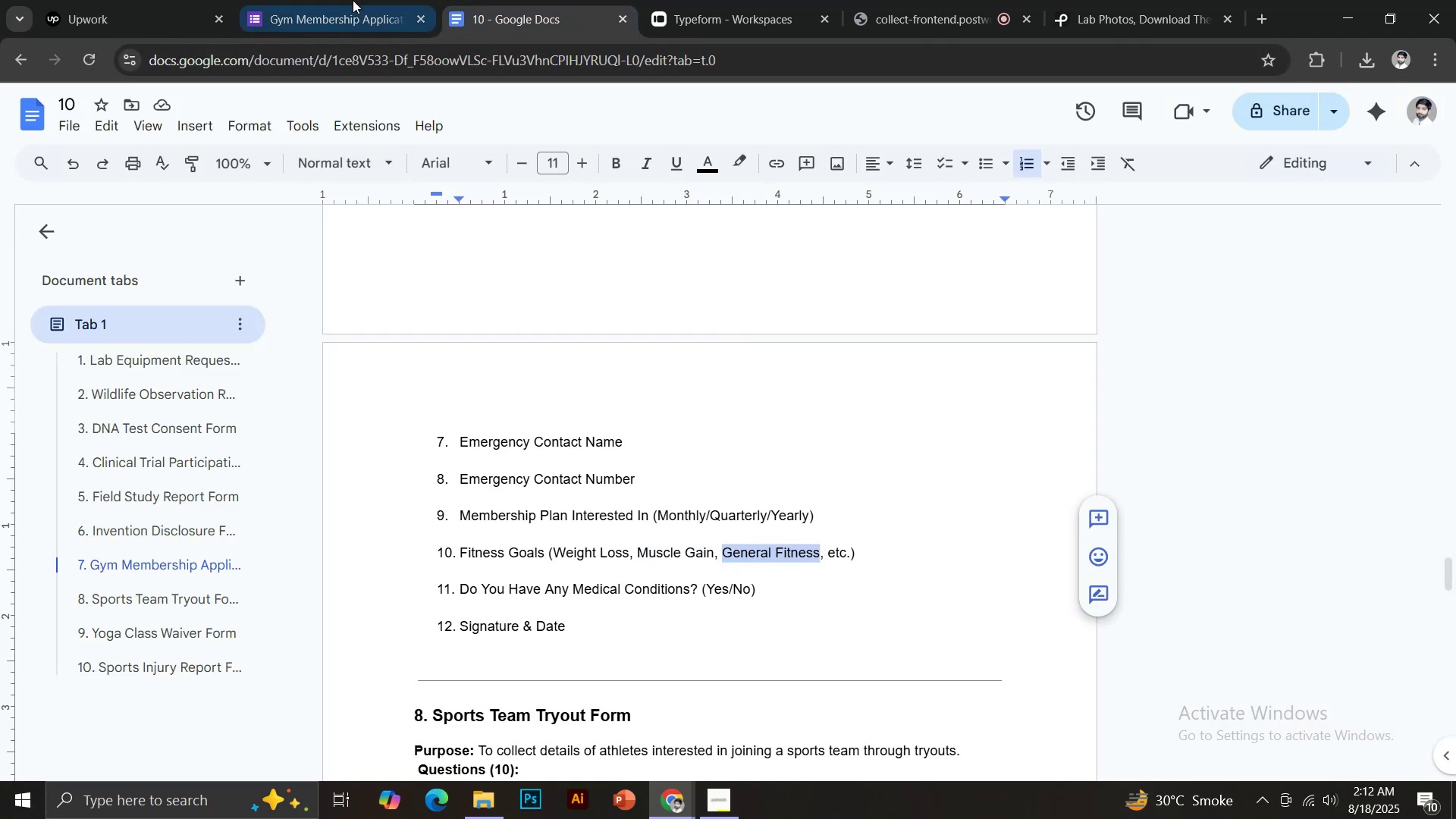 
key(Control+Shift+V)
 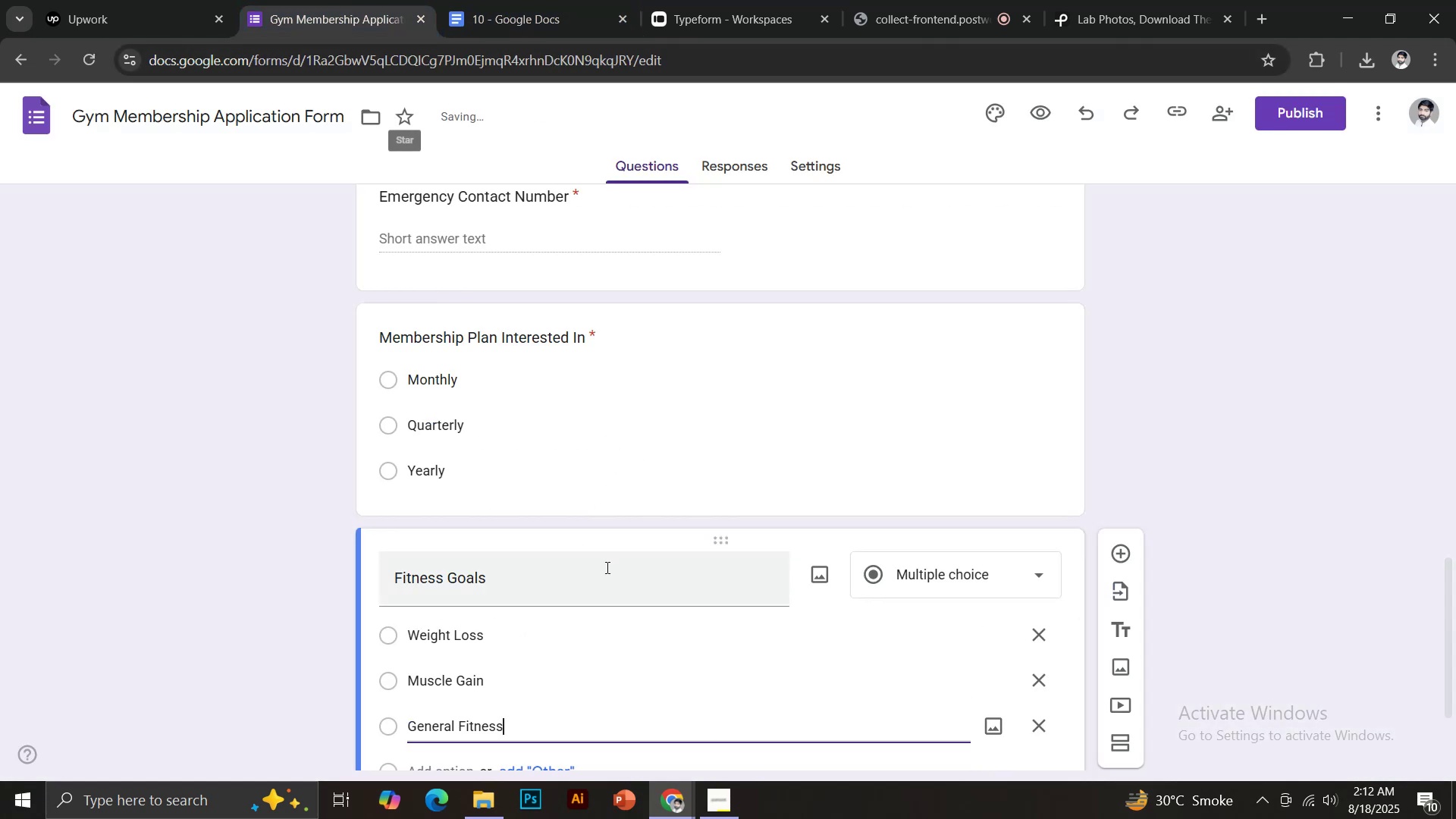 
scroll: coordinate [606, 567], scroll_direction: down, amount: 4.0
 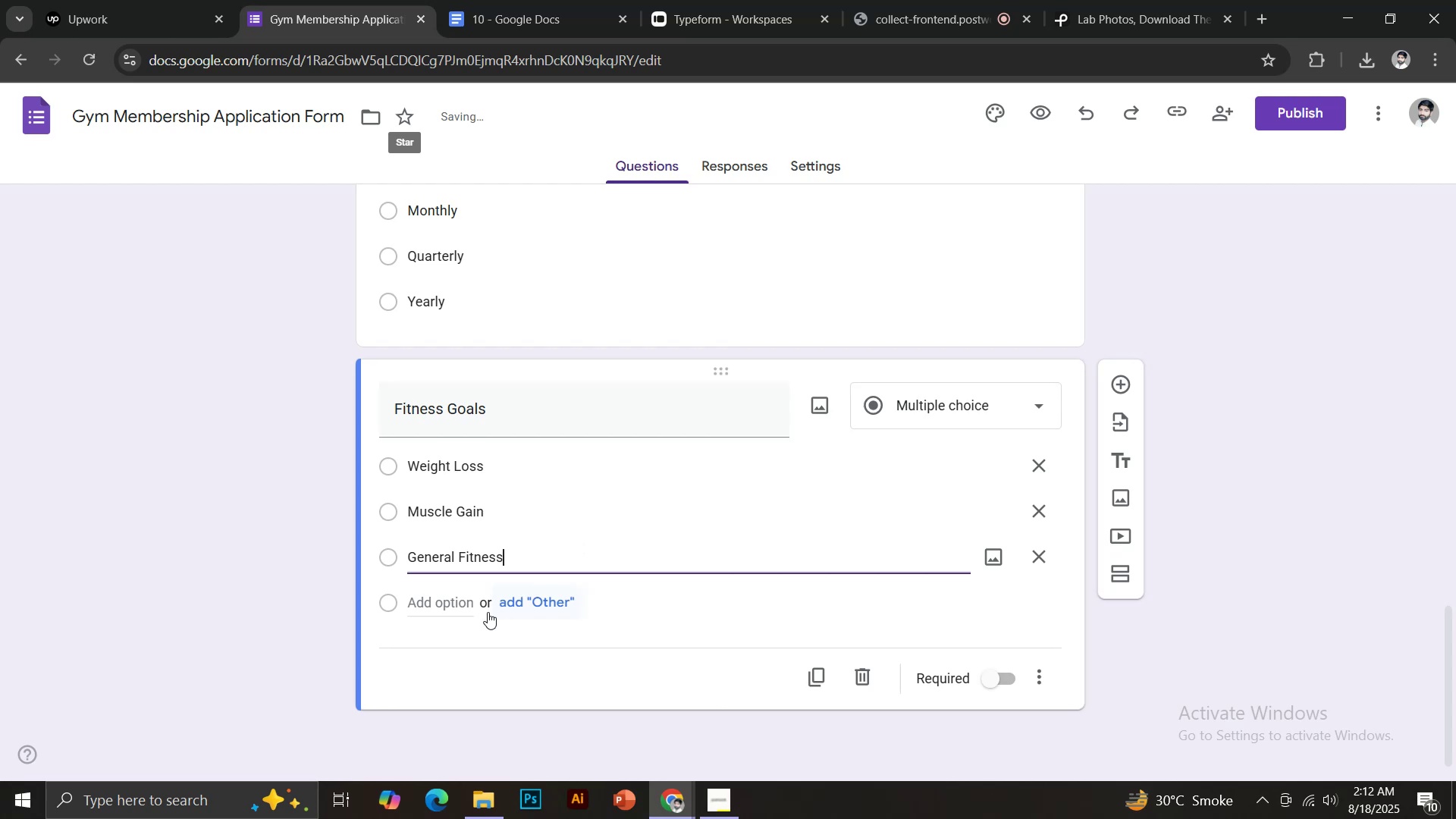 
left_click([448, 611])
 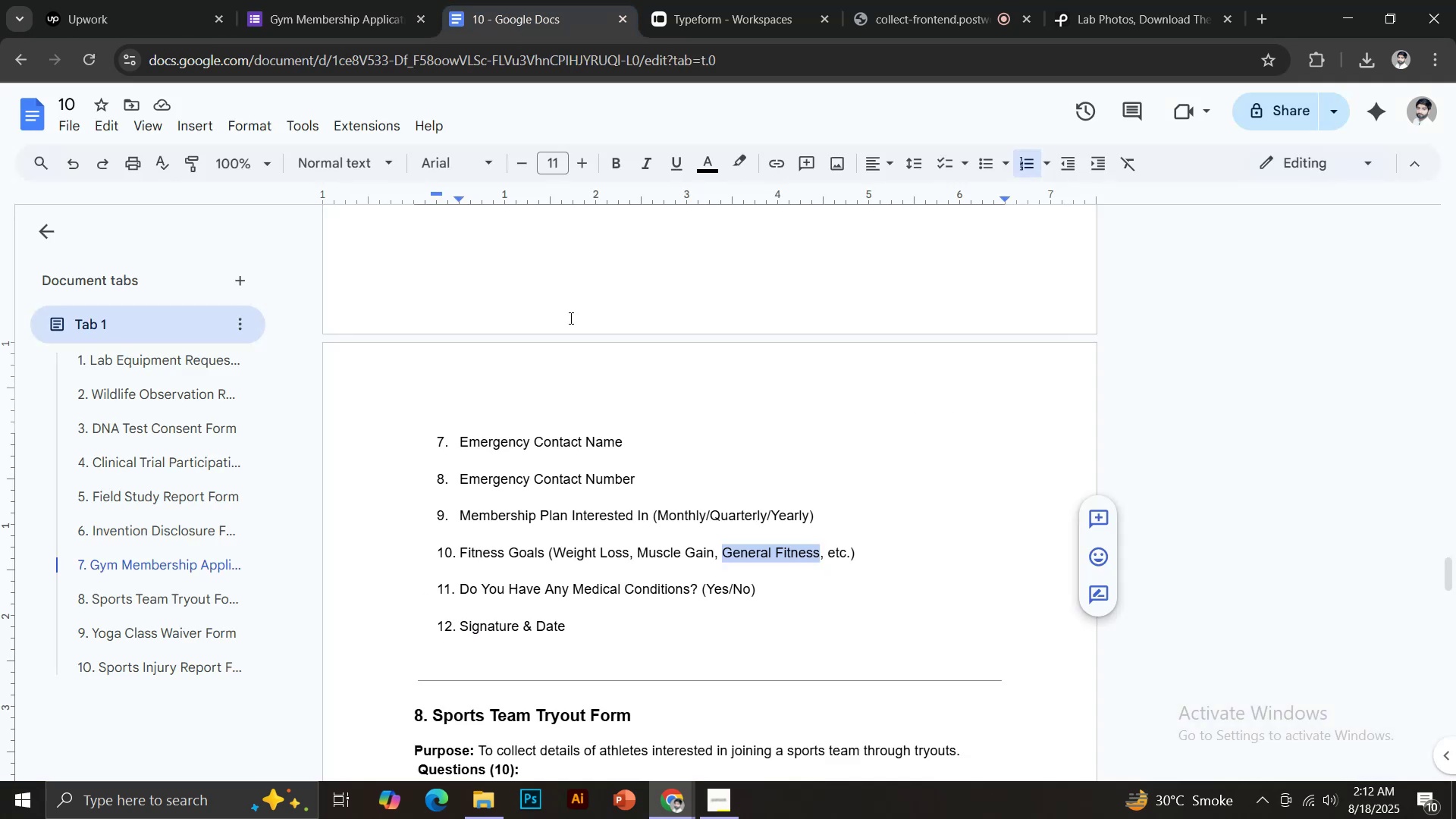 
left_click([375, 0])
 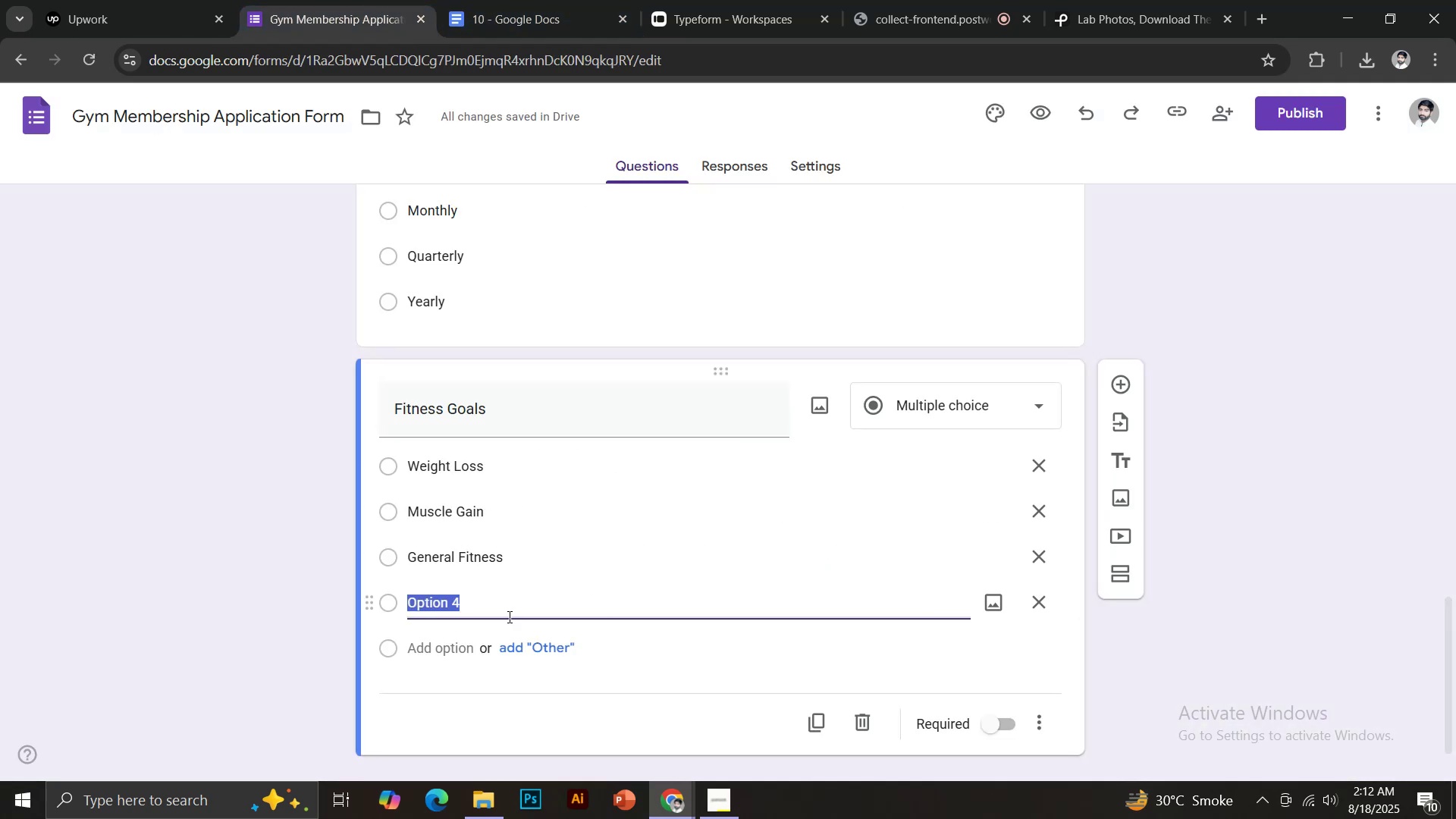 
left_click([548, 661])
 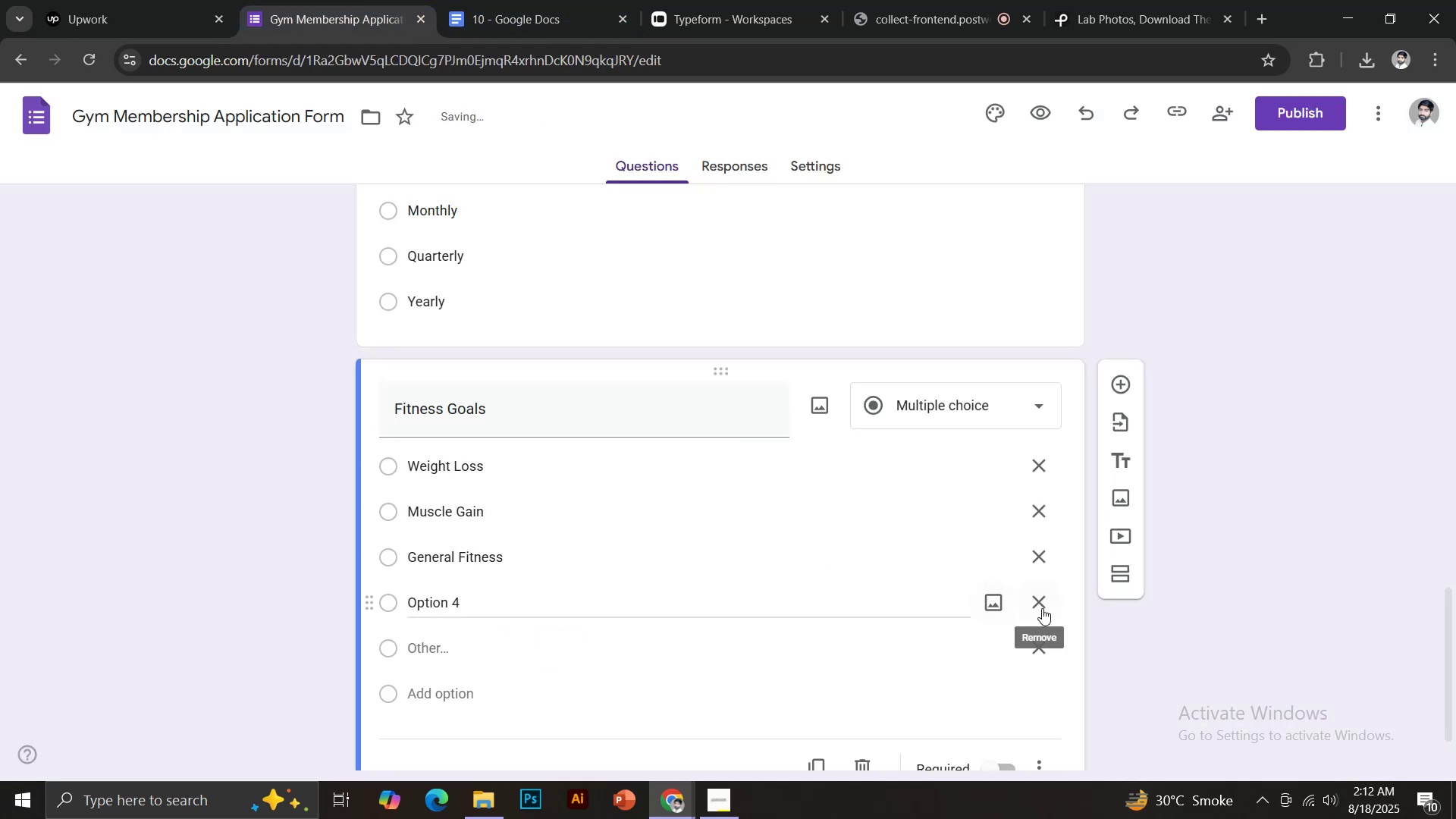 
left_click([1042, 601])
 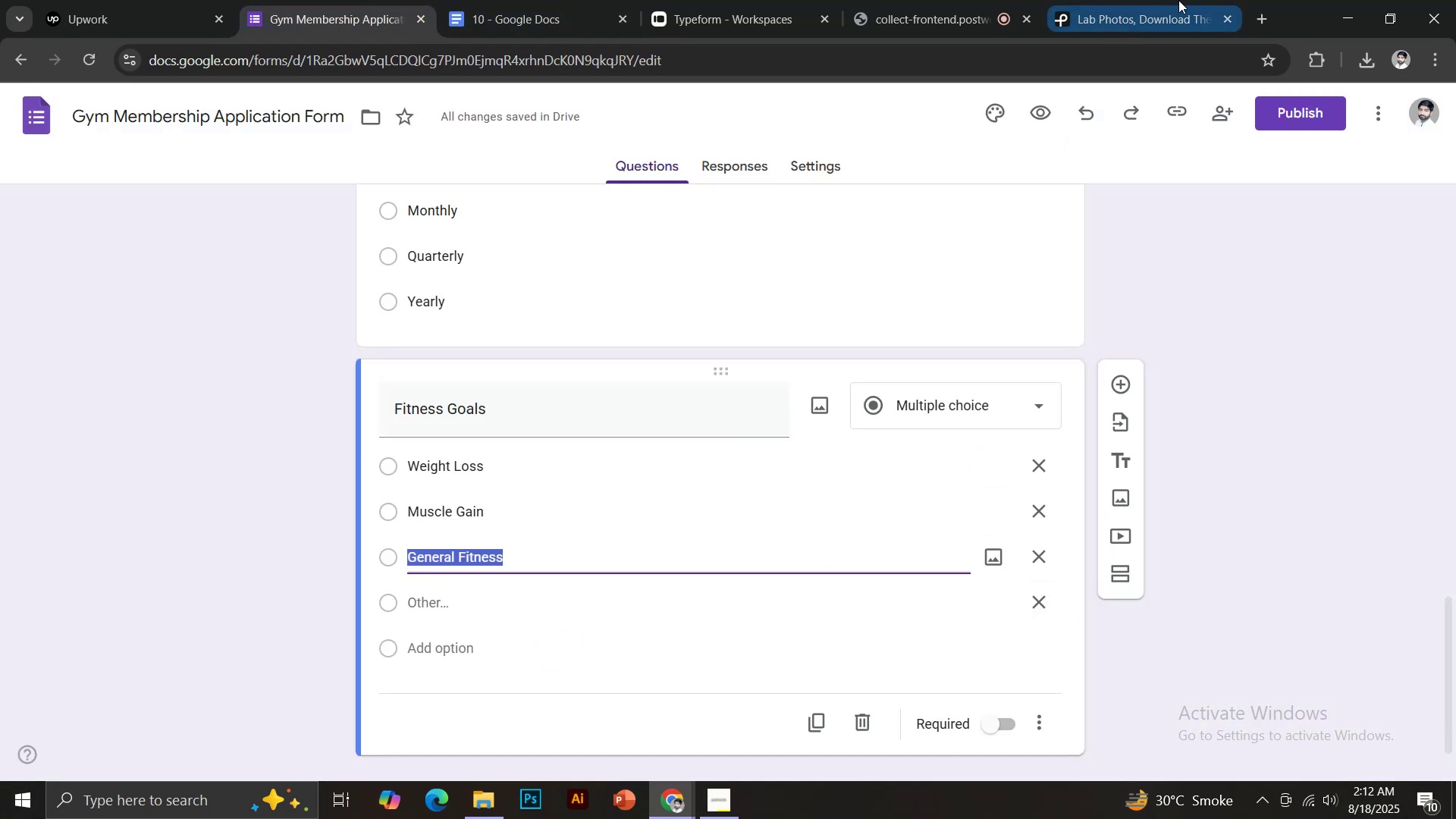 
left_click_drag(start_coordinate=[340, 122], to_coordinate=[288, 109])
 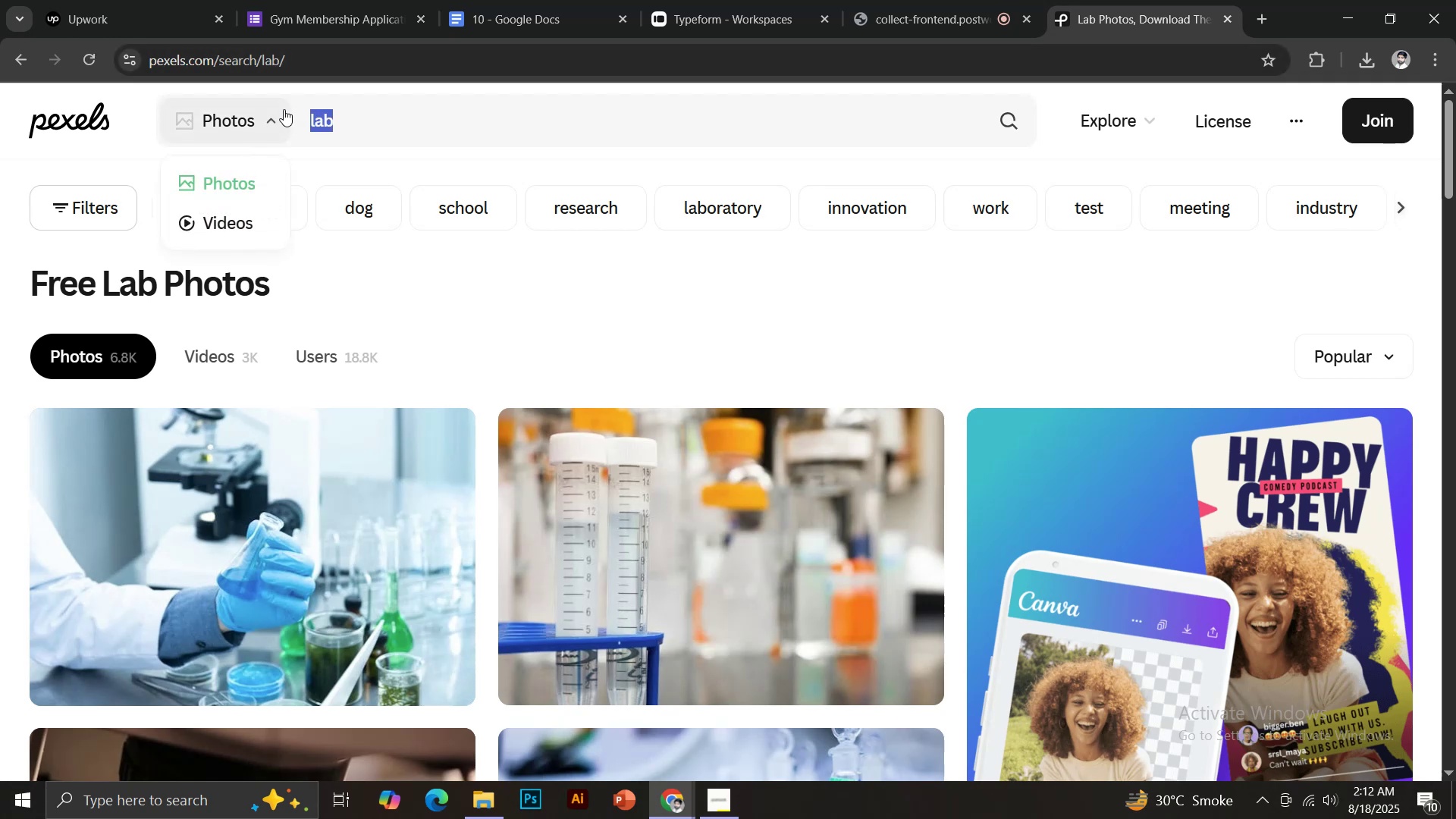 
type(weight )
 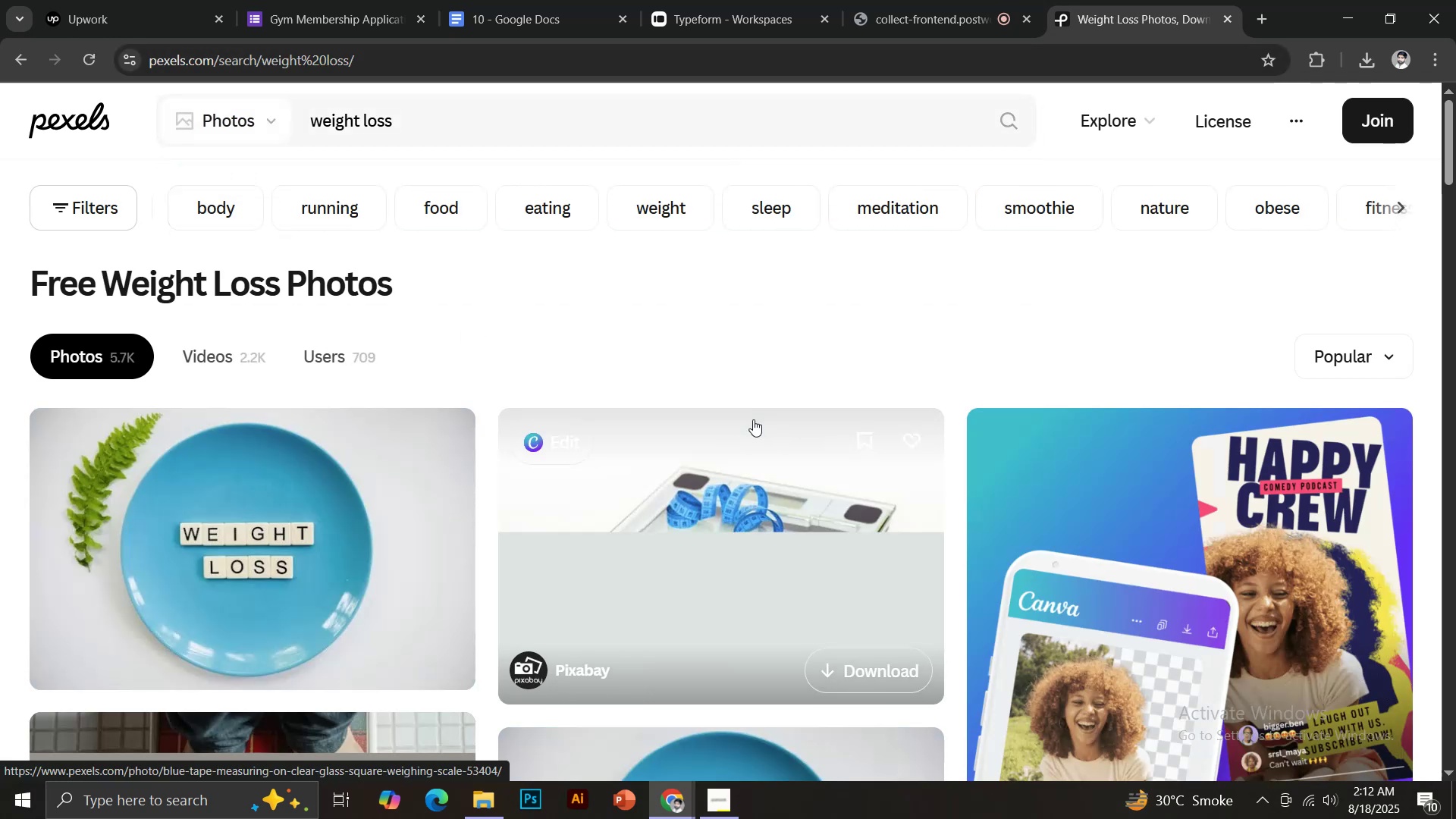 
wait(7.68)
 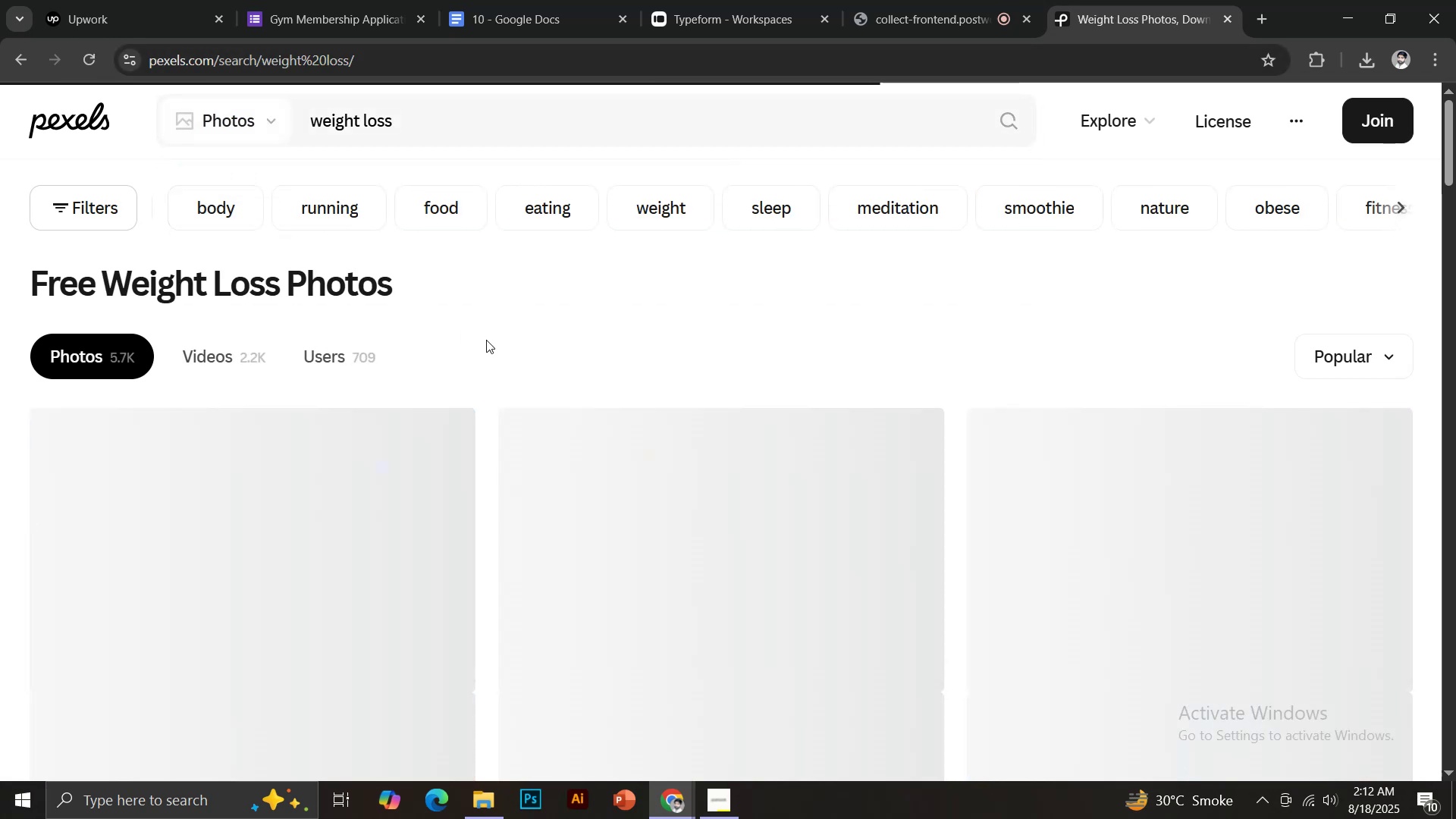 
left_click([428, 652])
 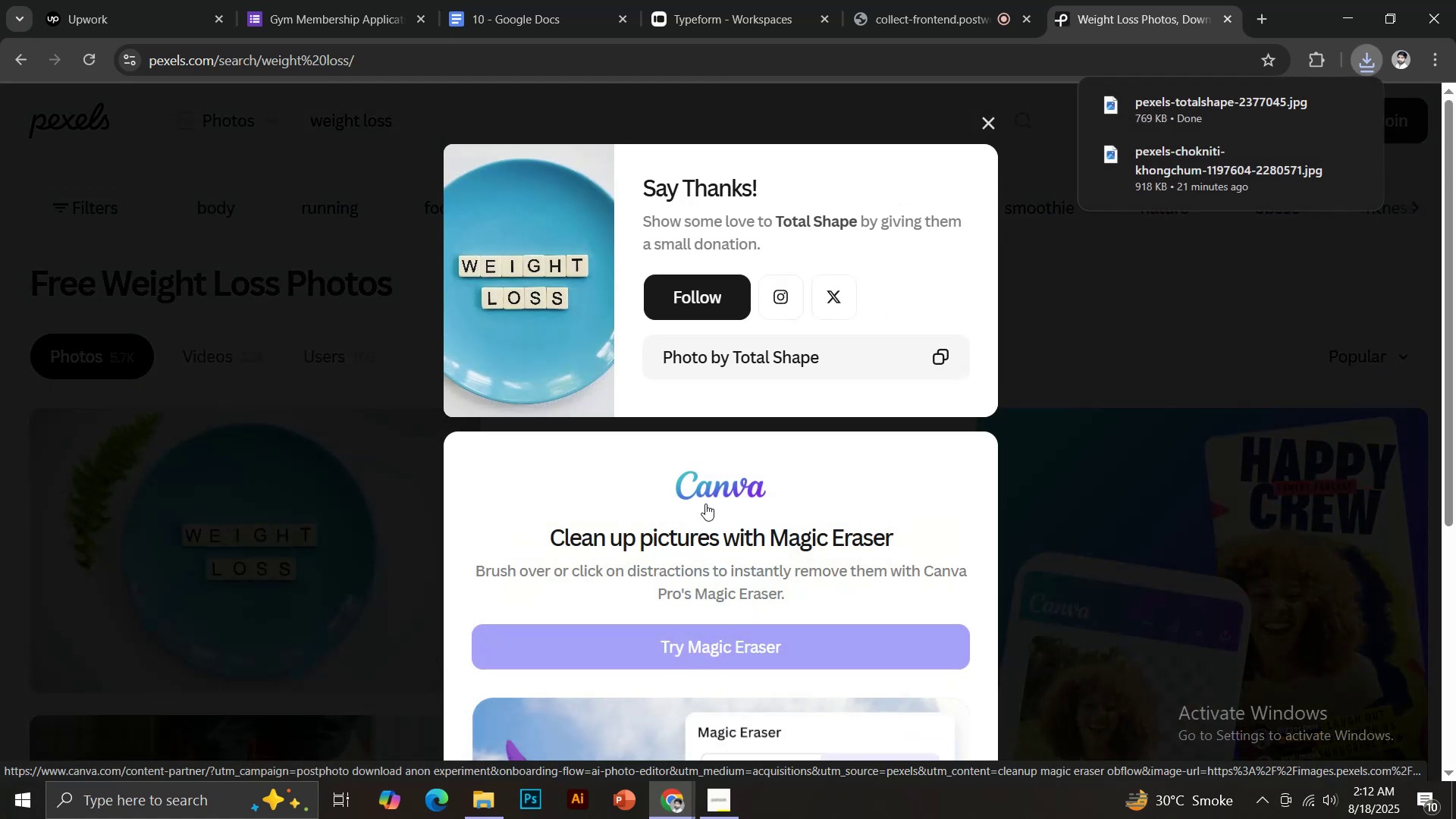 
wait(5.85)
 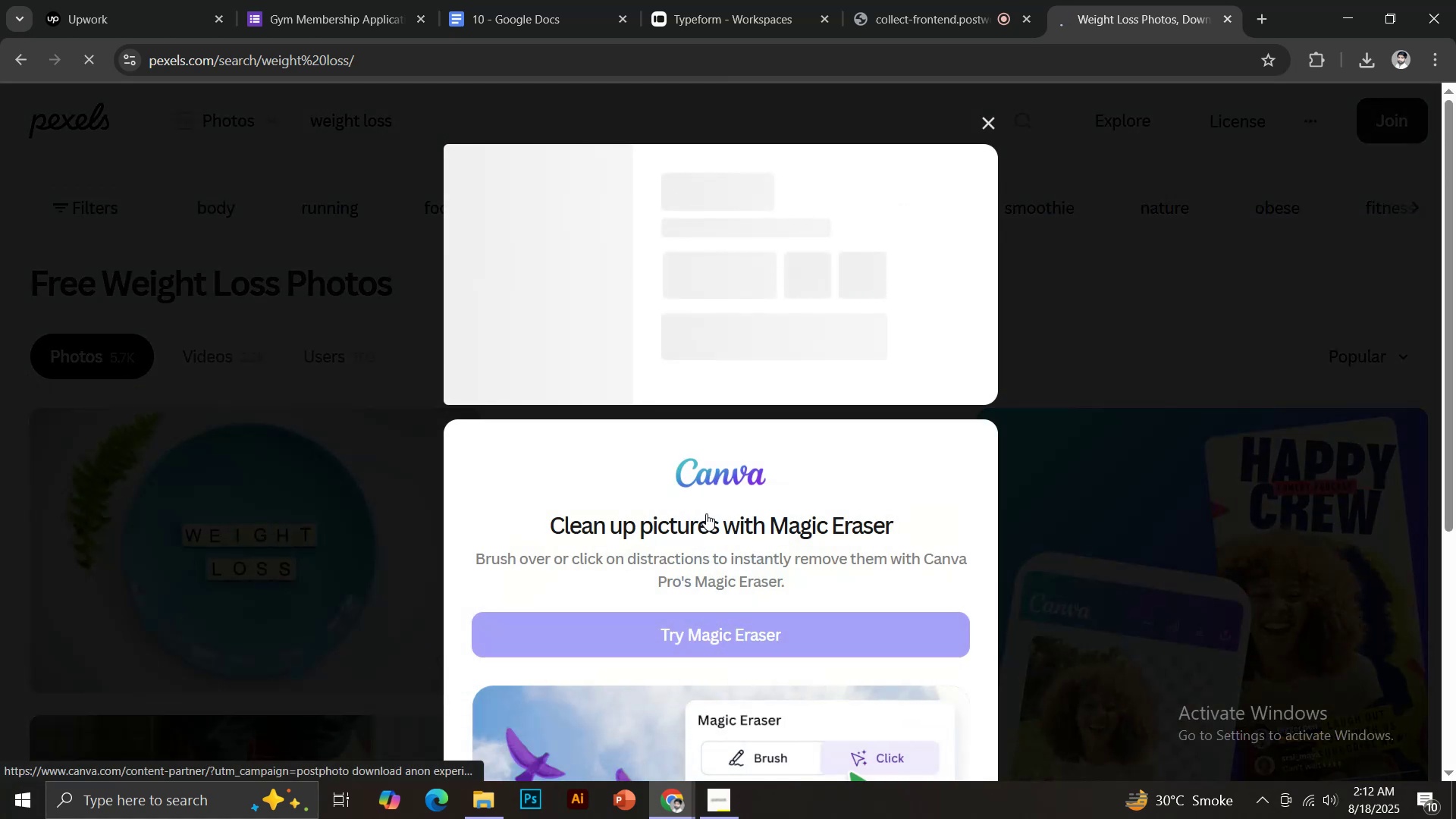 
left_click([352, 0])
 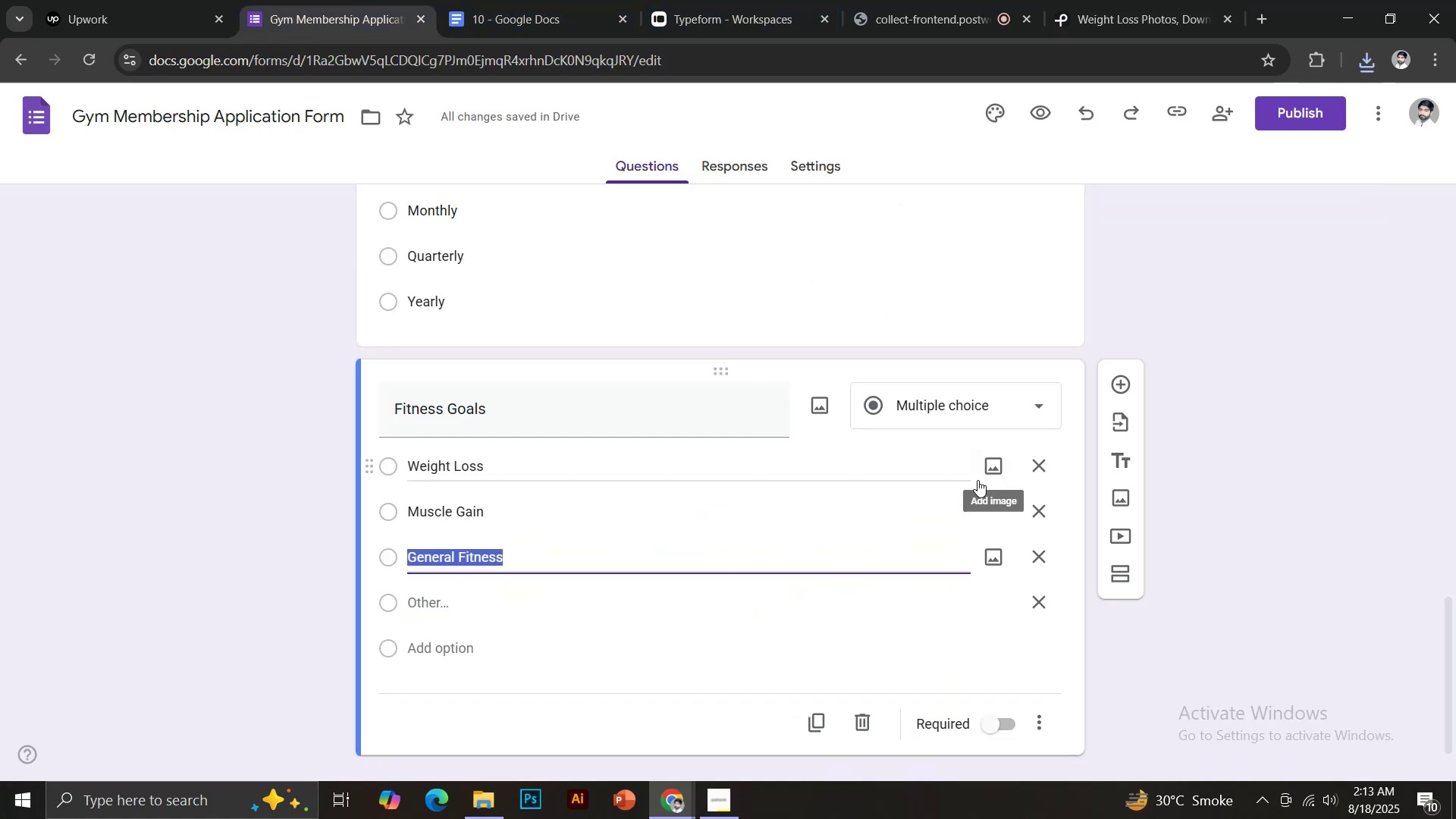 
left_click([990, 463])
 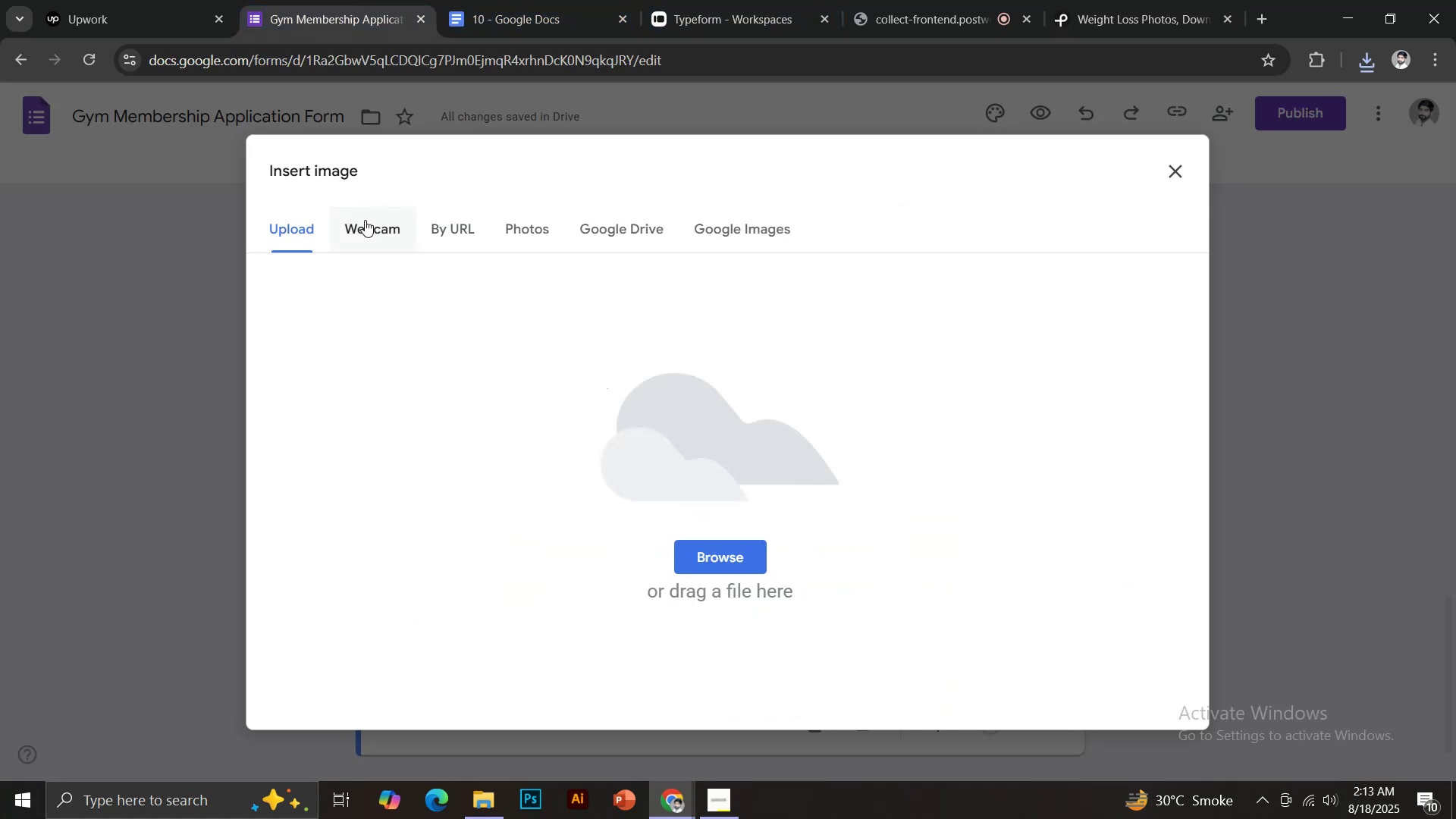 
left_click([730, 548])
 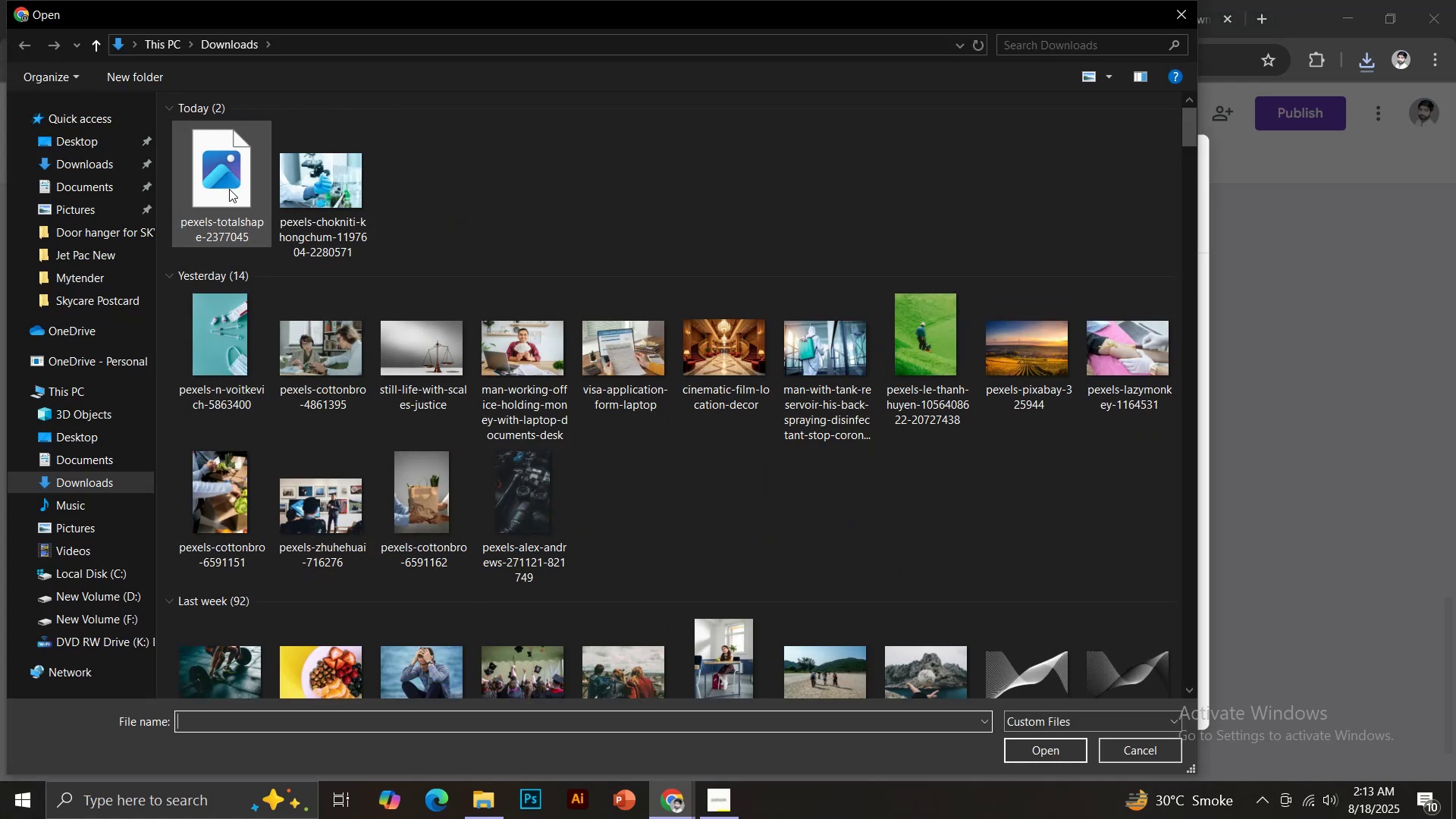 
double_click([229, 189])
 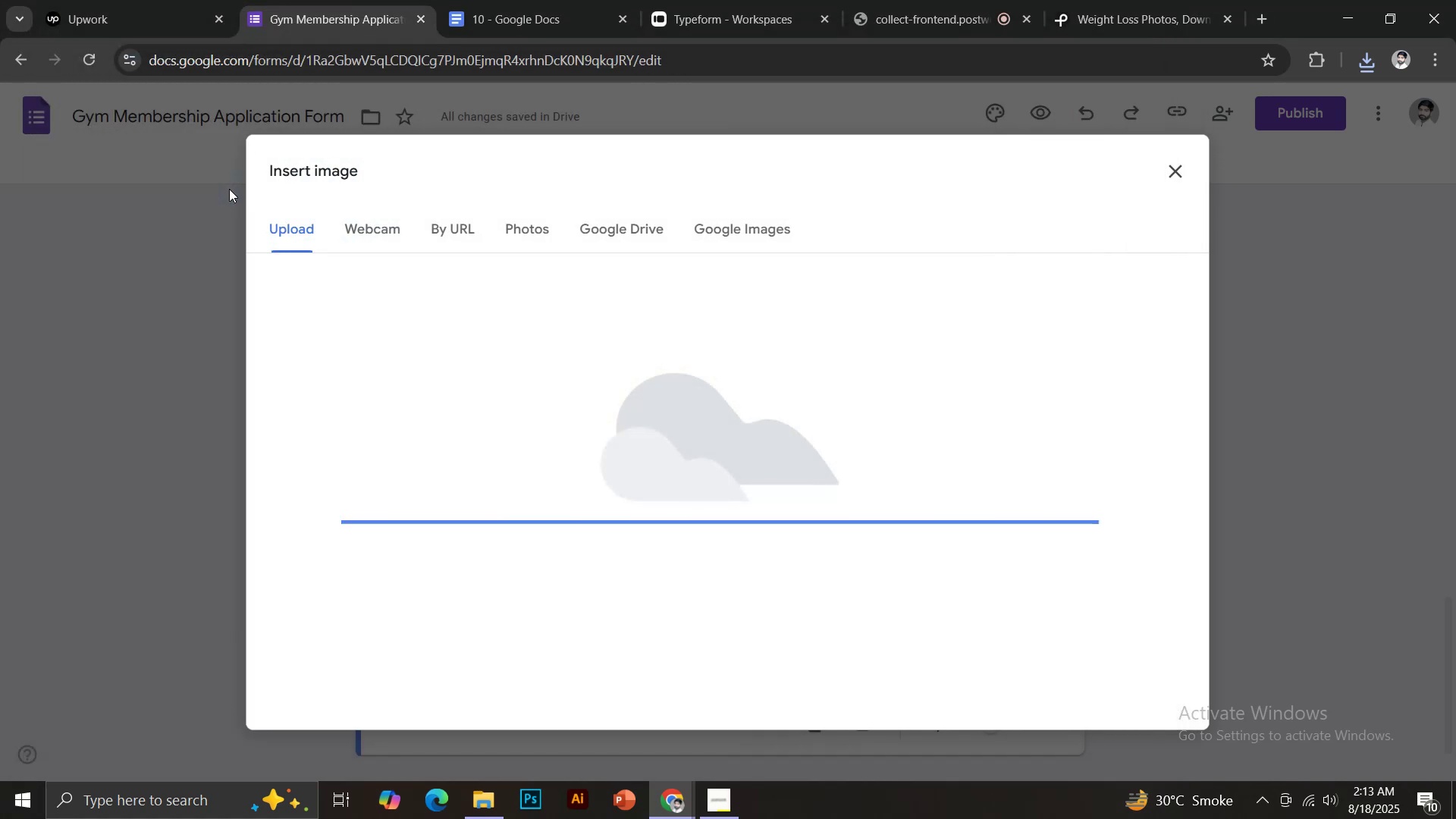 
wait(8.69)
 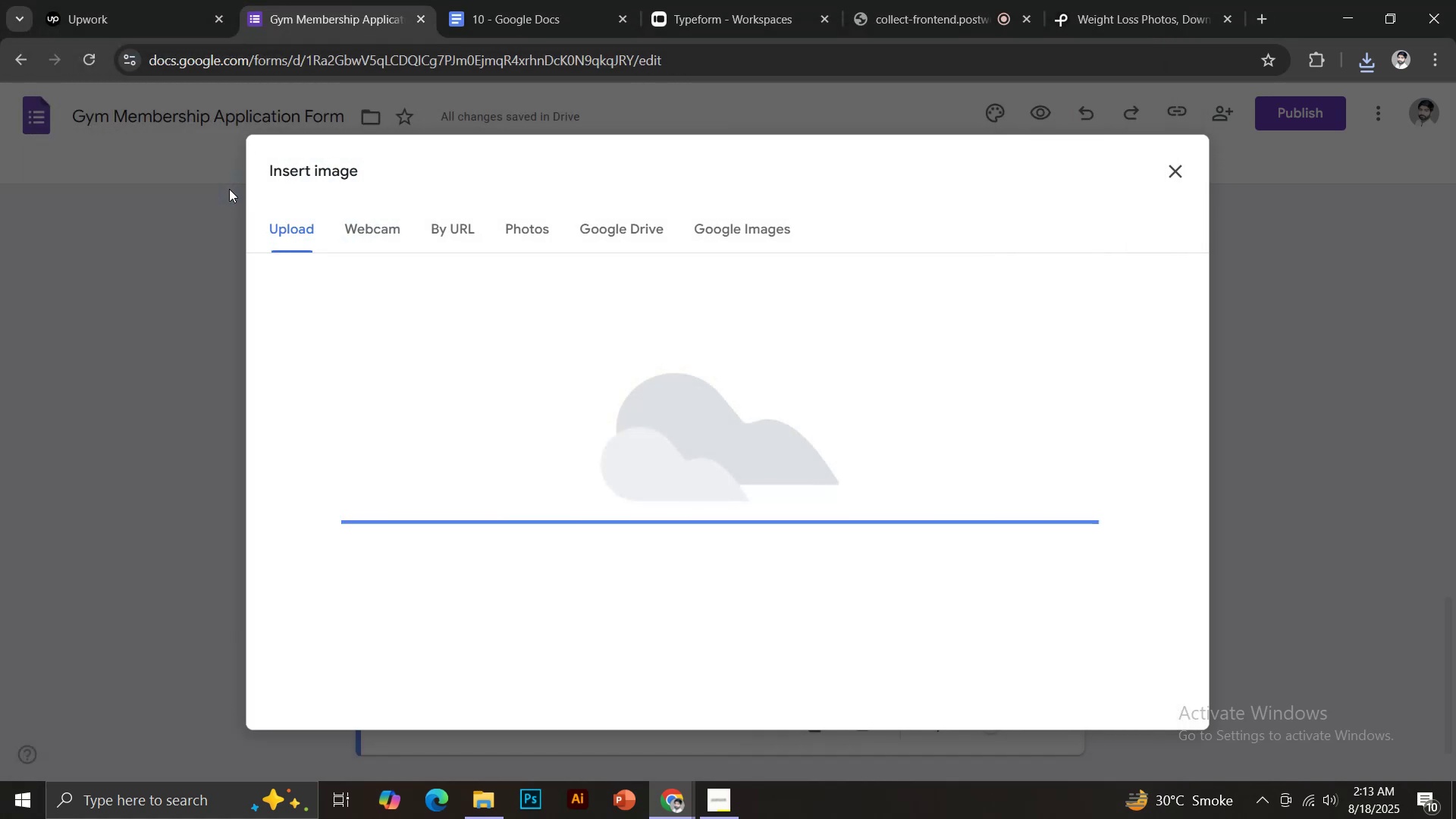 
scroll: coordinate [802, 531], scroll_direction: down, amount: 1.0
 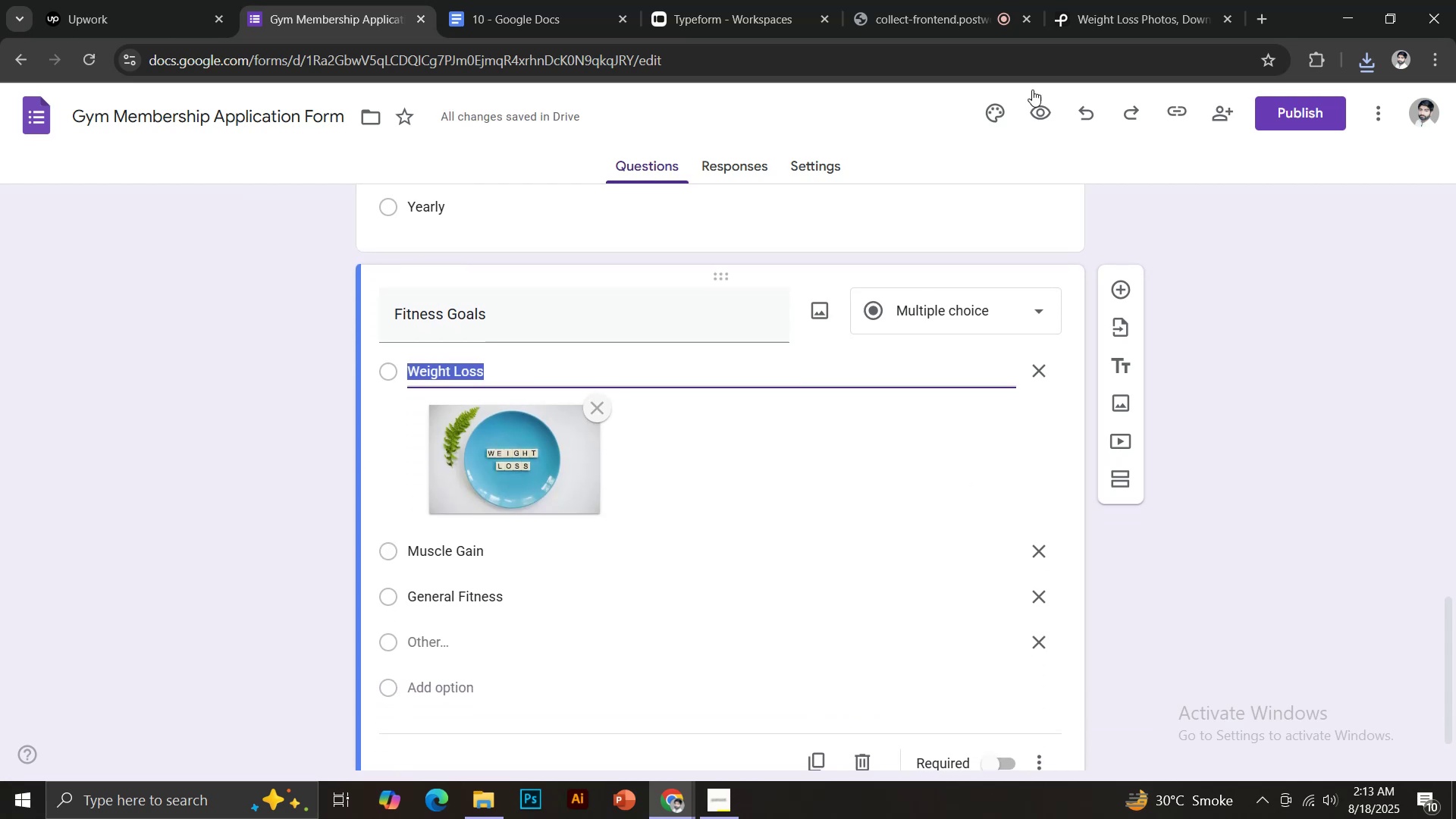 
left_click([1097, 0])
 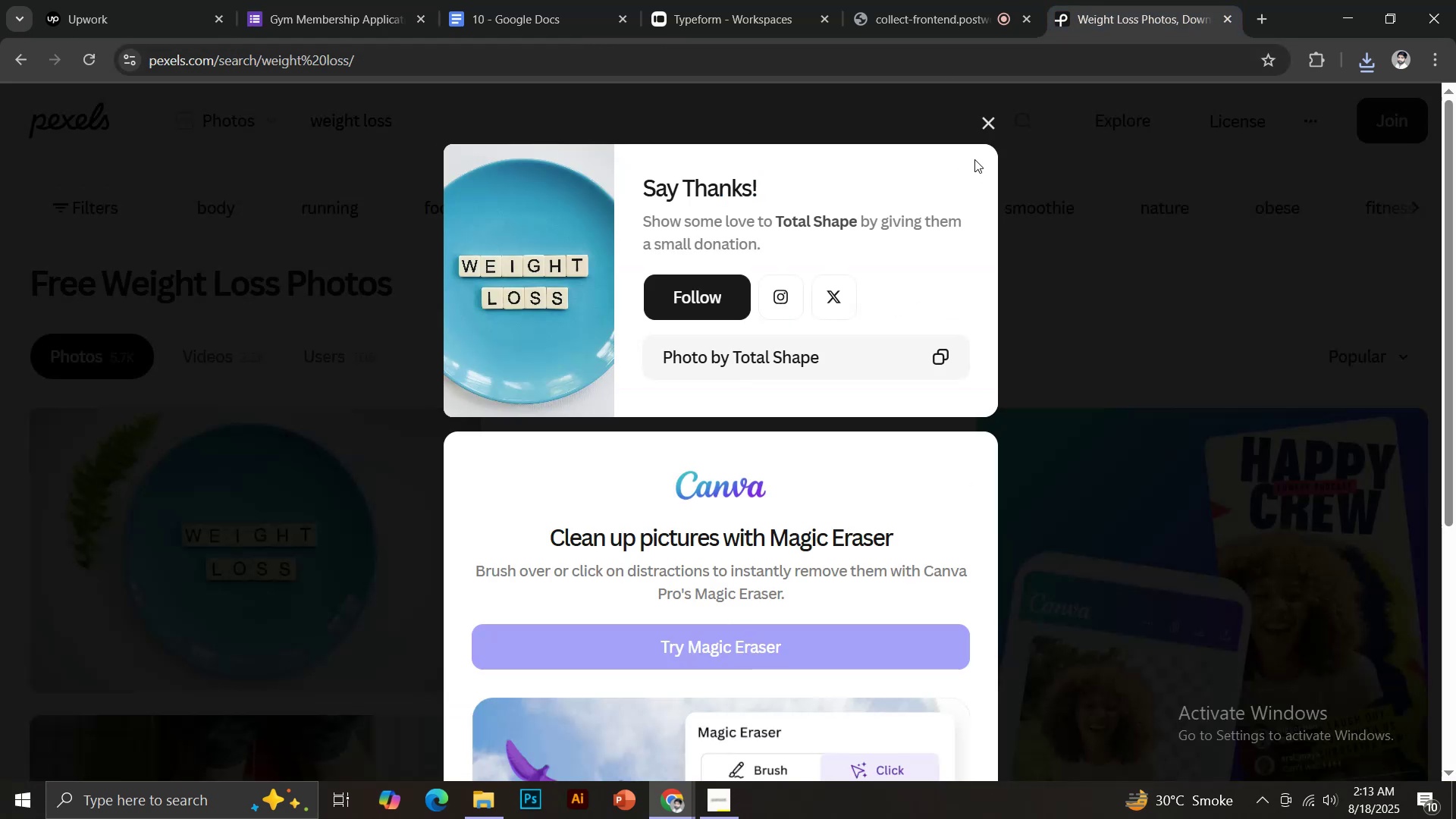 
left_click([984, 122])
 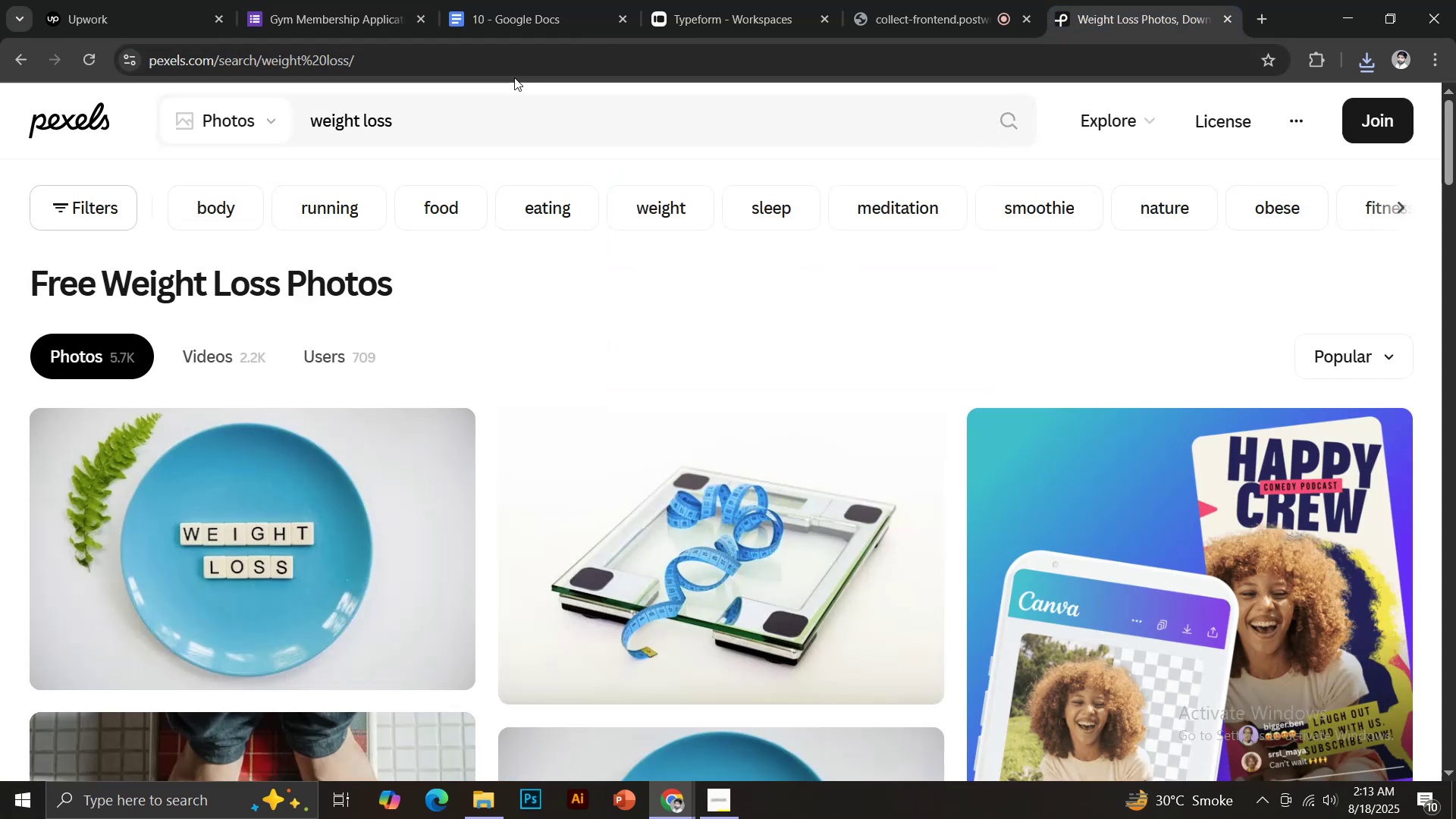 
left_click_drag(start_coordinate=[419, 115], to_coordinate=[300, 121])
 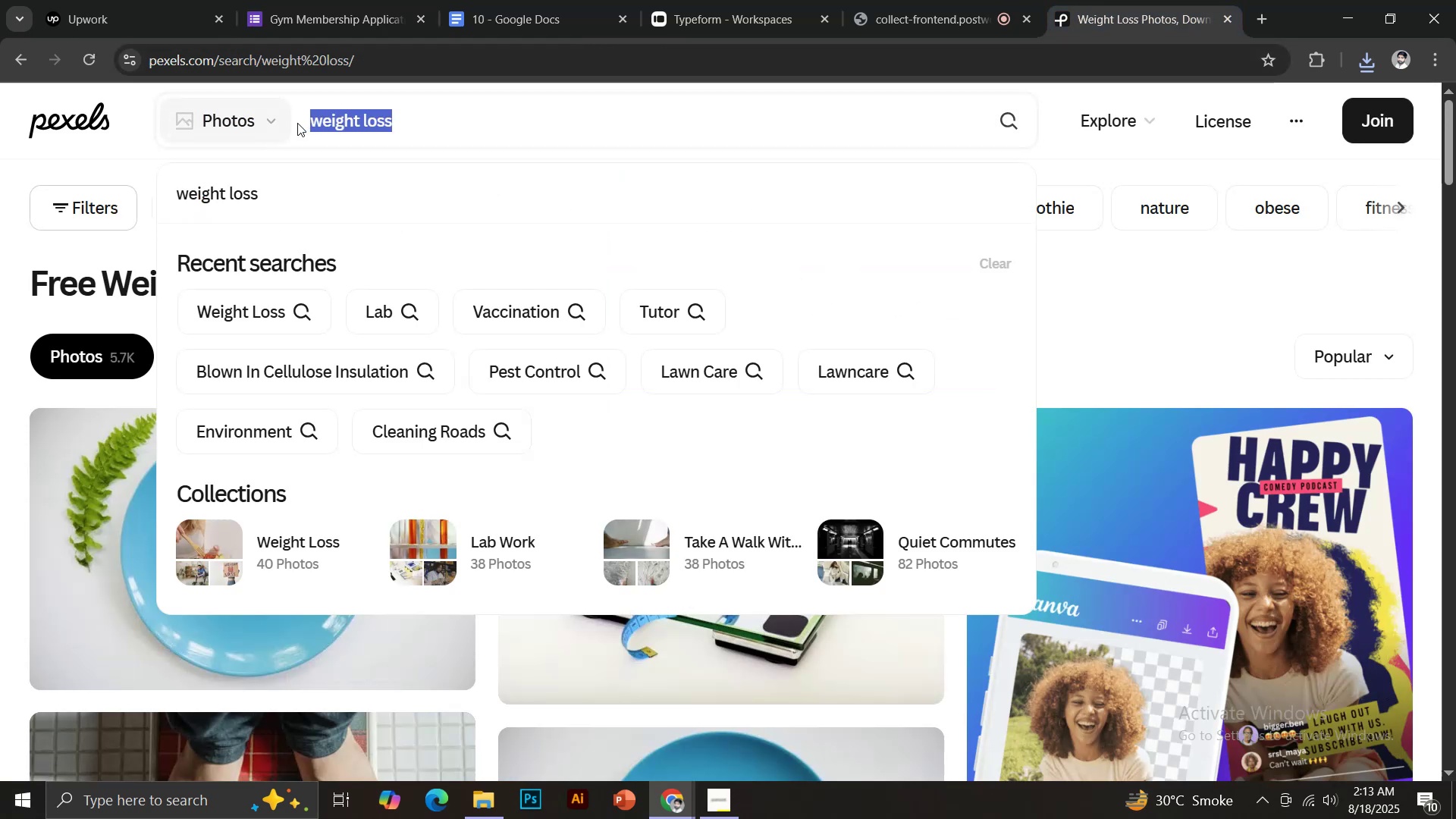 
type(muscle)
 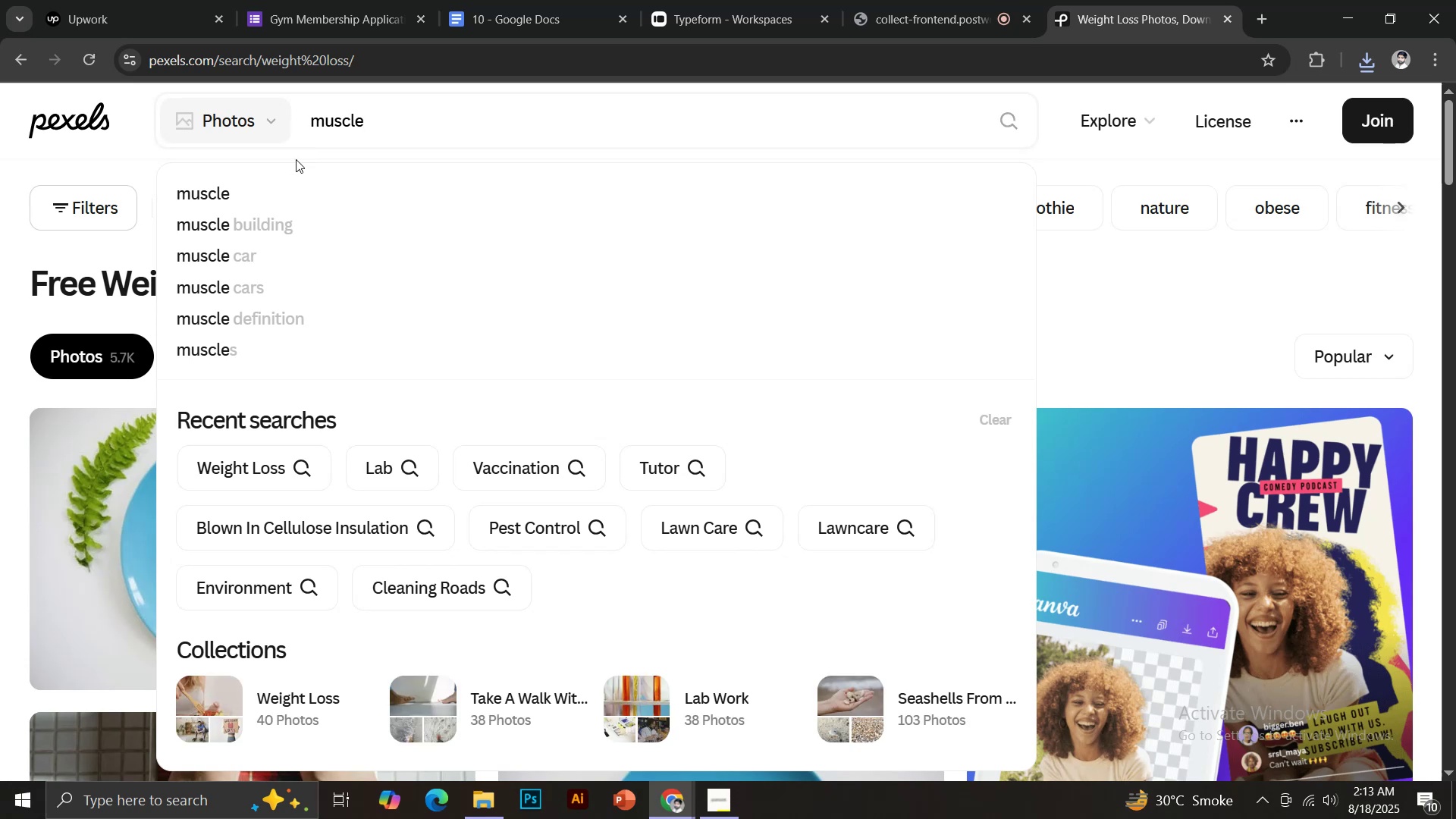 
left_click([234, 356])
 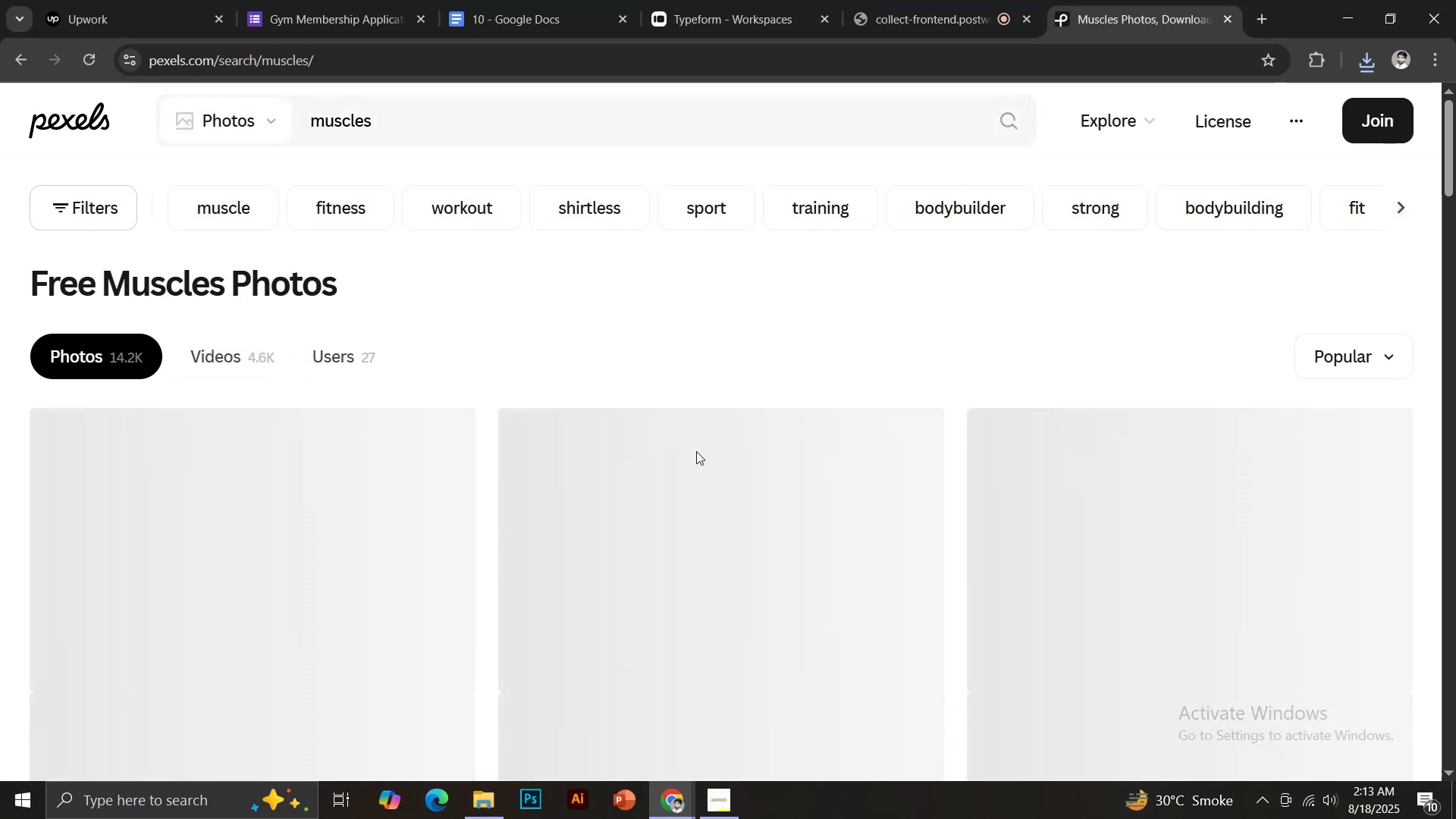 
wait(5.31)
 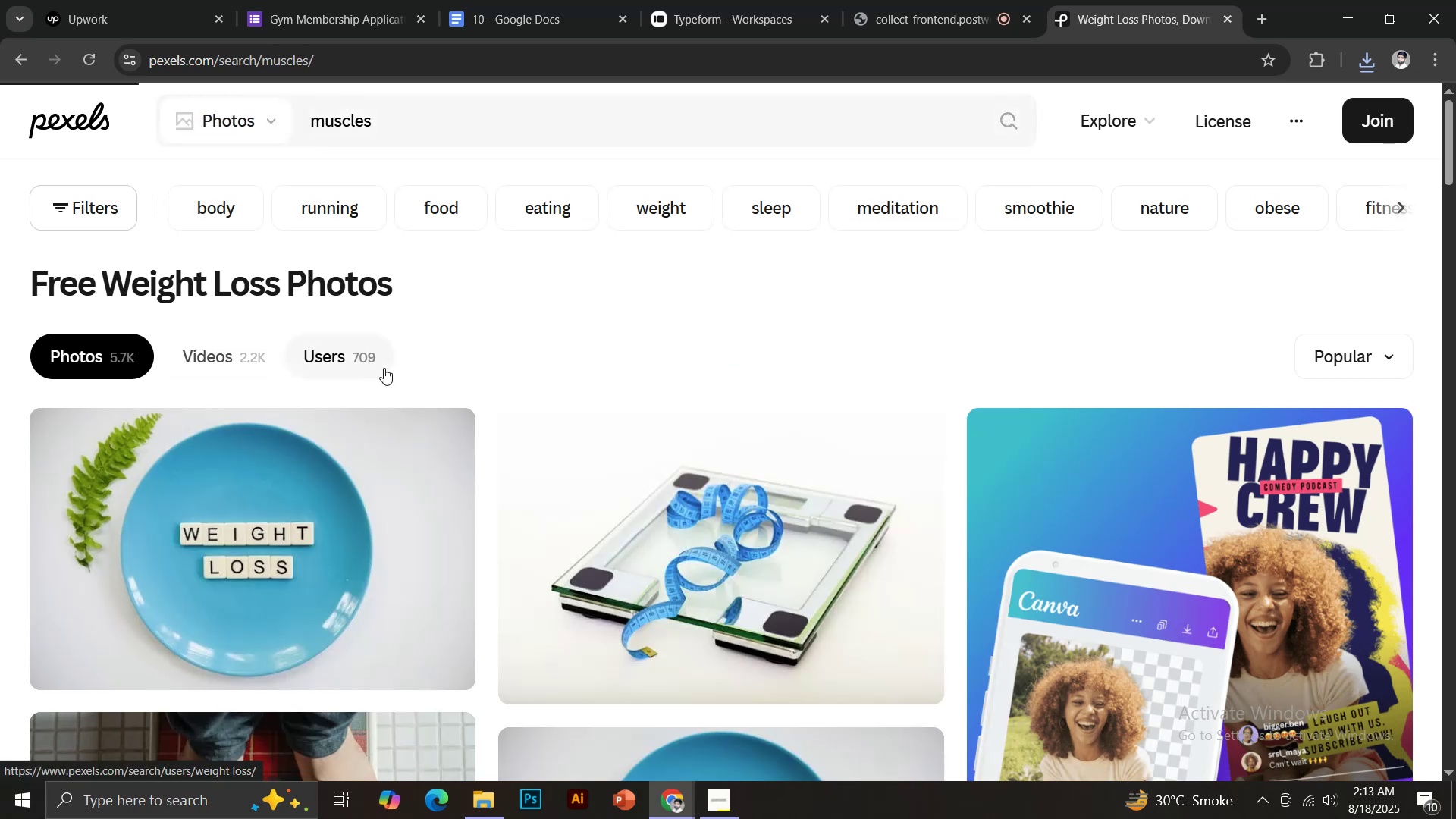 
scroll: coordinate [702, 450], scroll_direction: down, amount: 1.0
 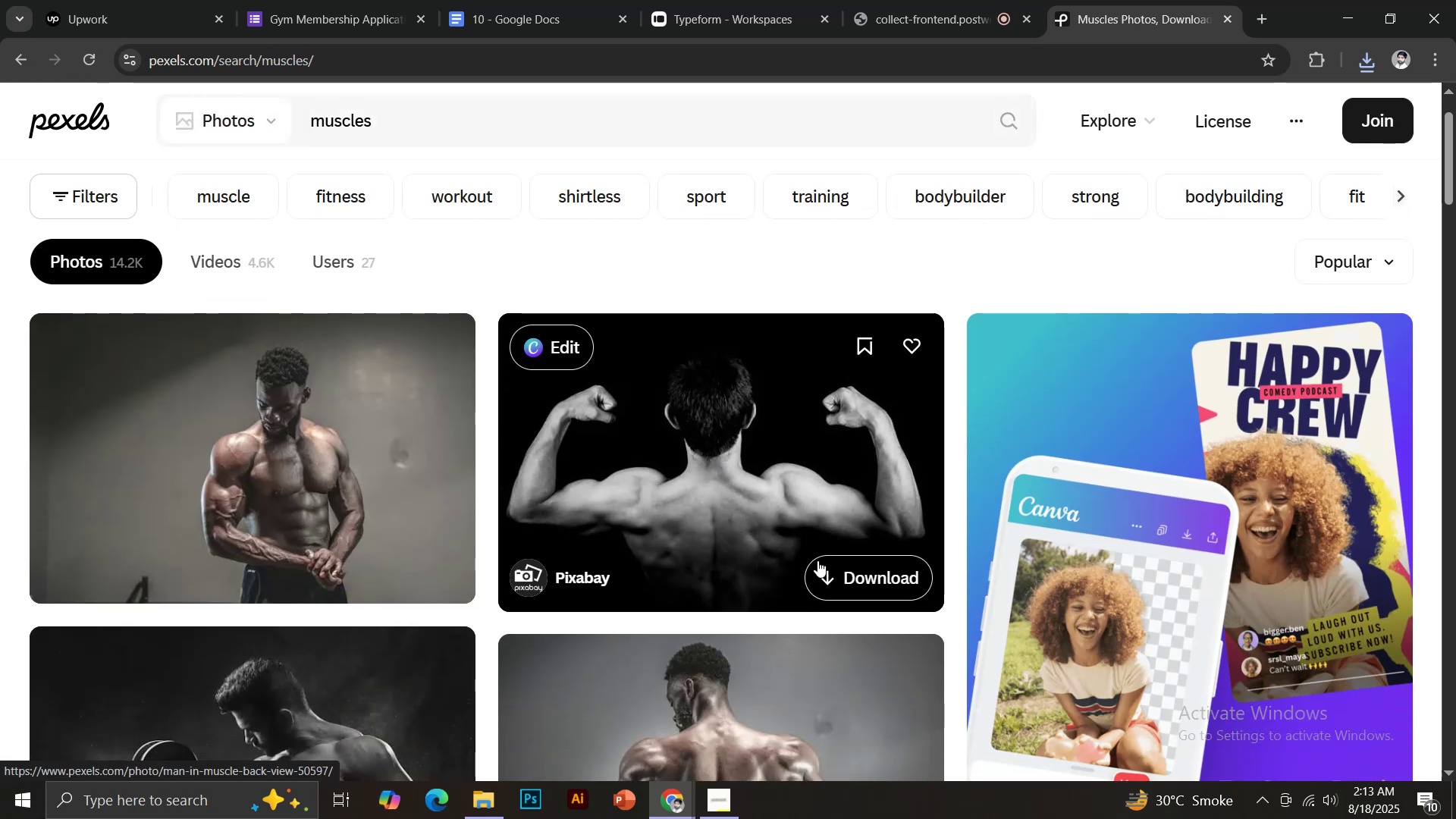 
left_click([843, 572])
 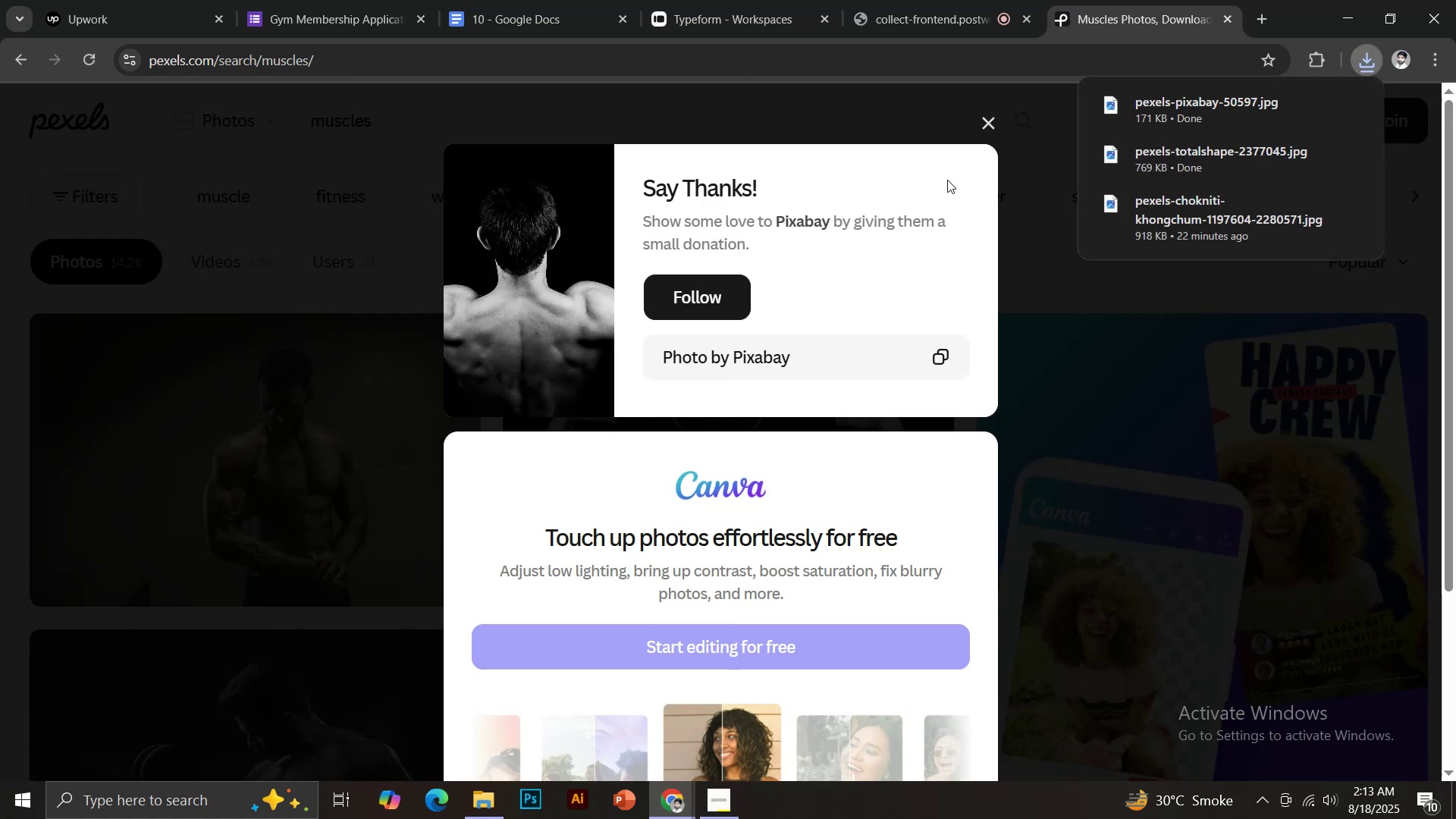 
left_click([992, 121])
 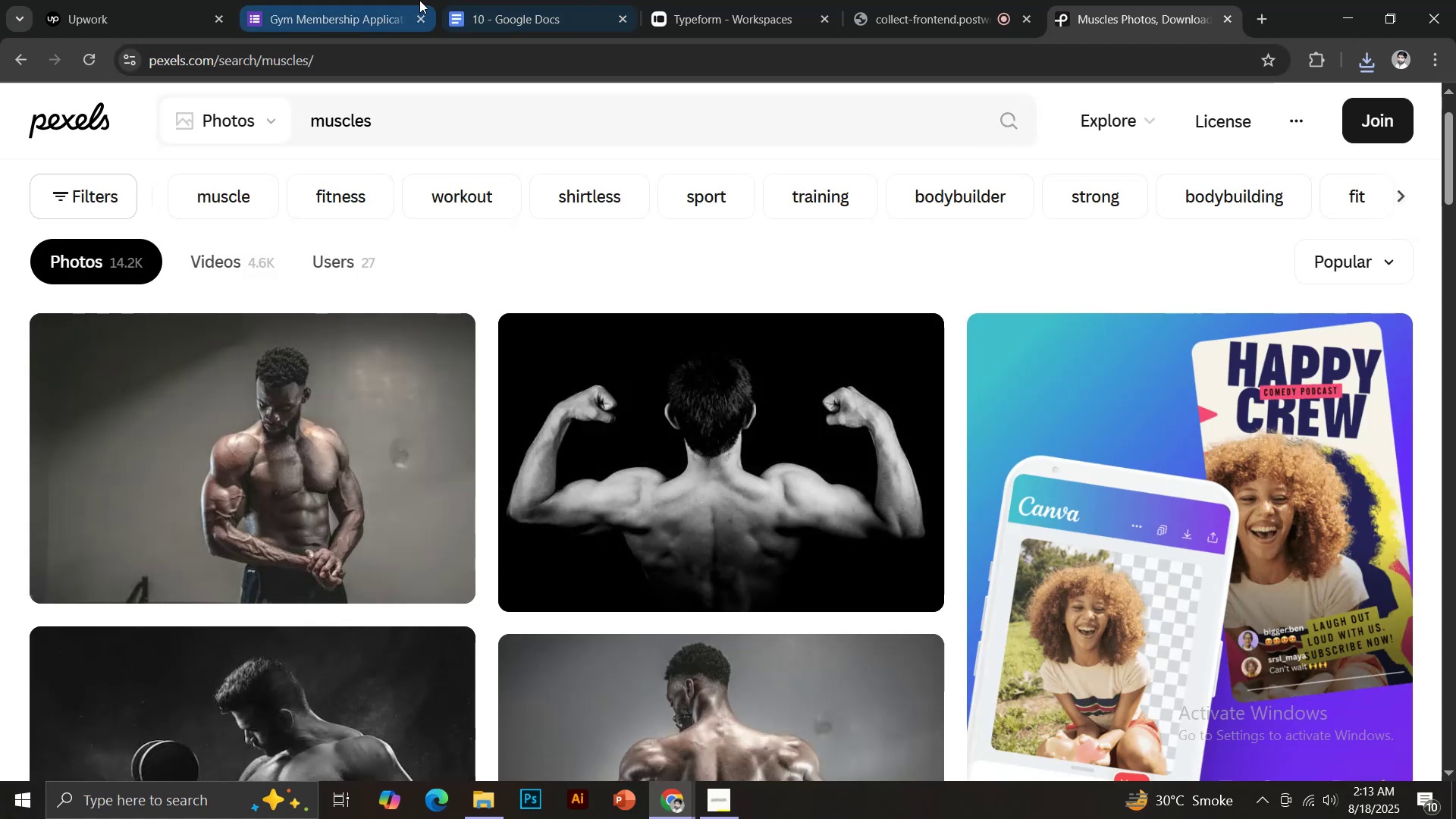 
left_click([370, 0])
 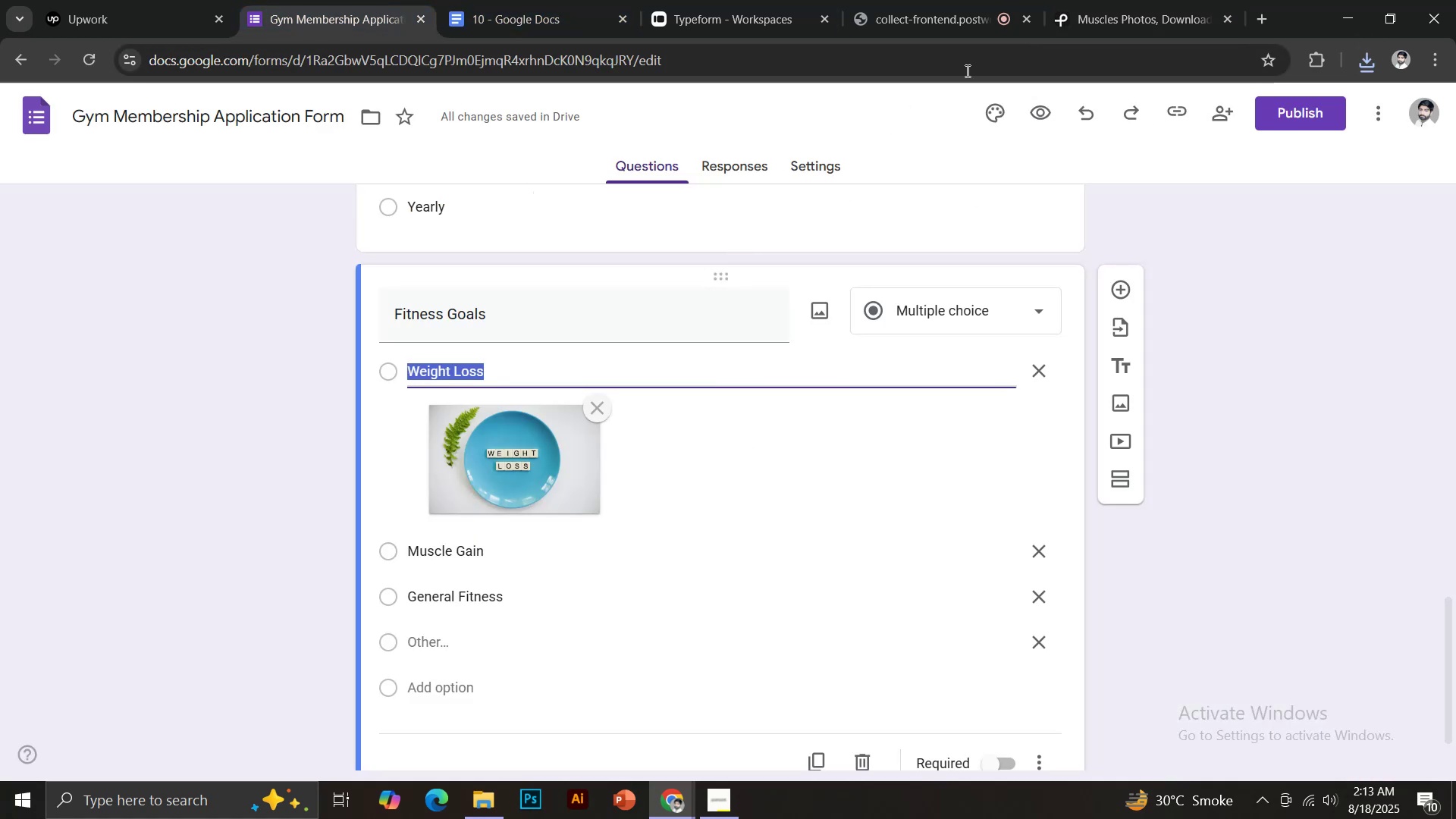 
left_click([1083, 0])
 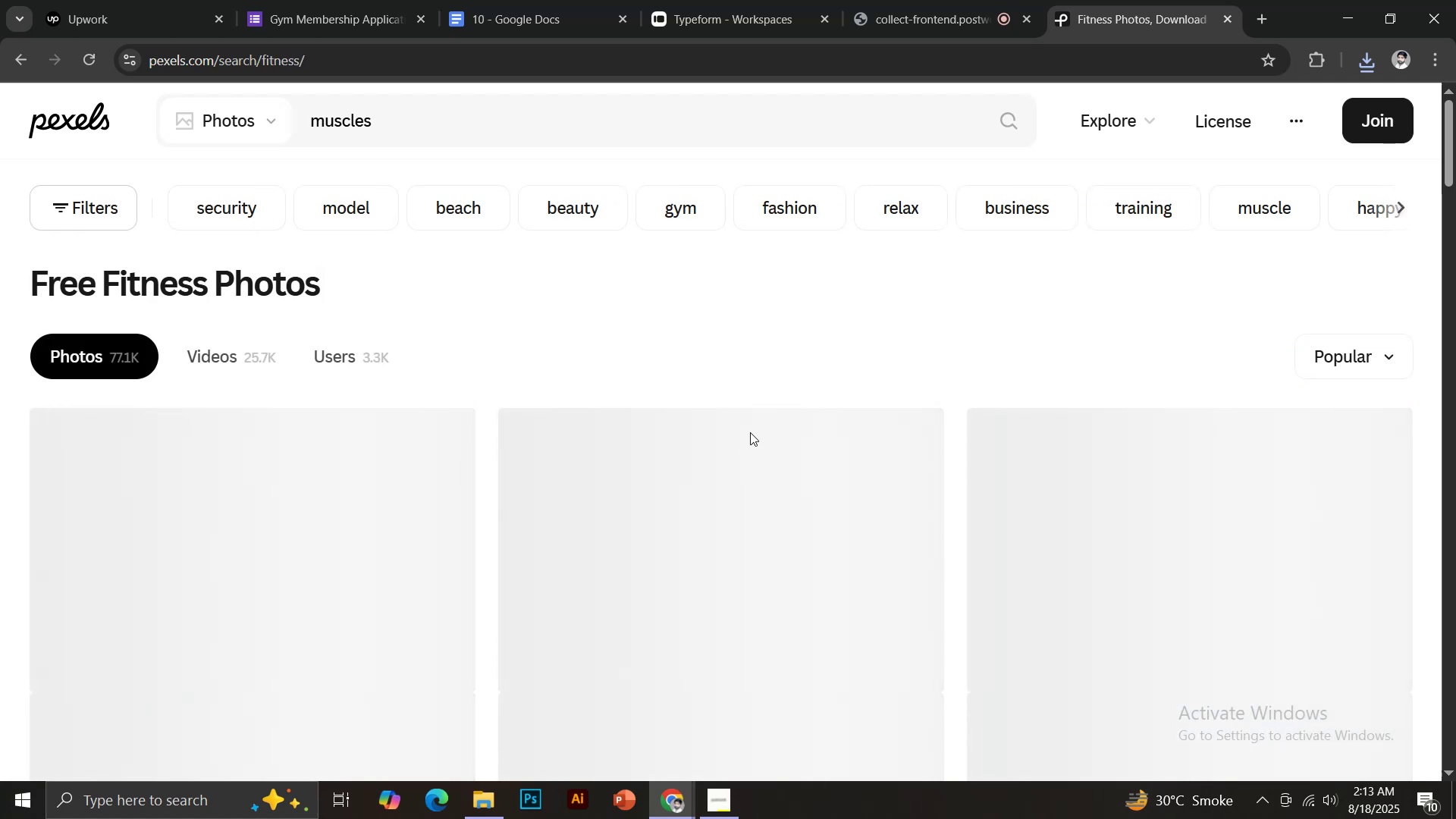 
wait(7.02)
 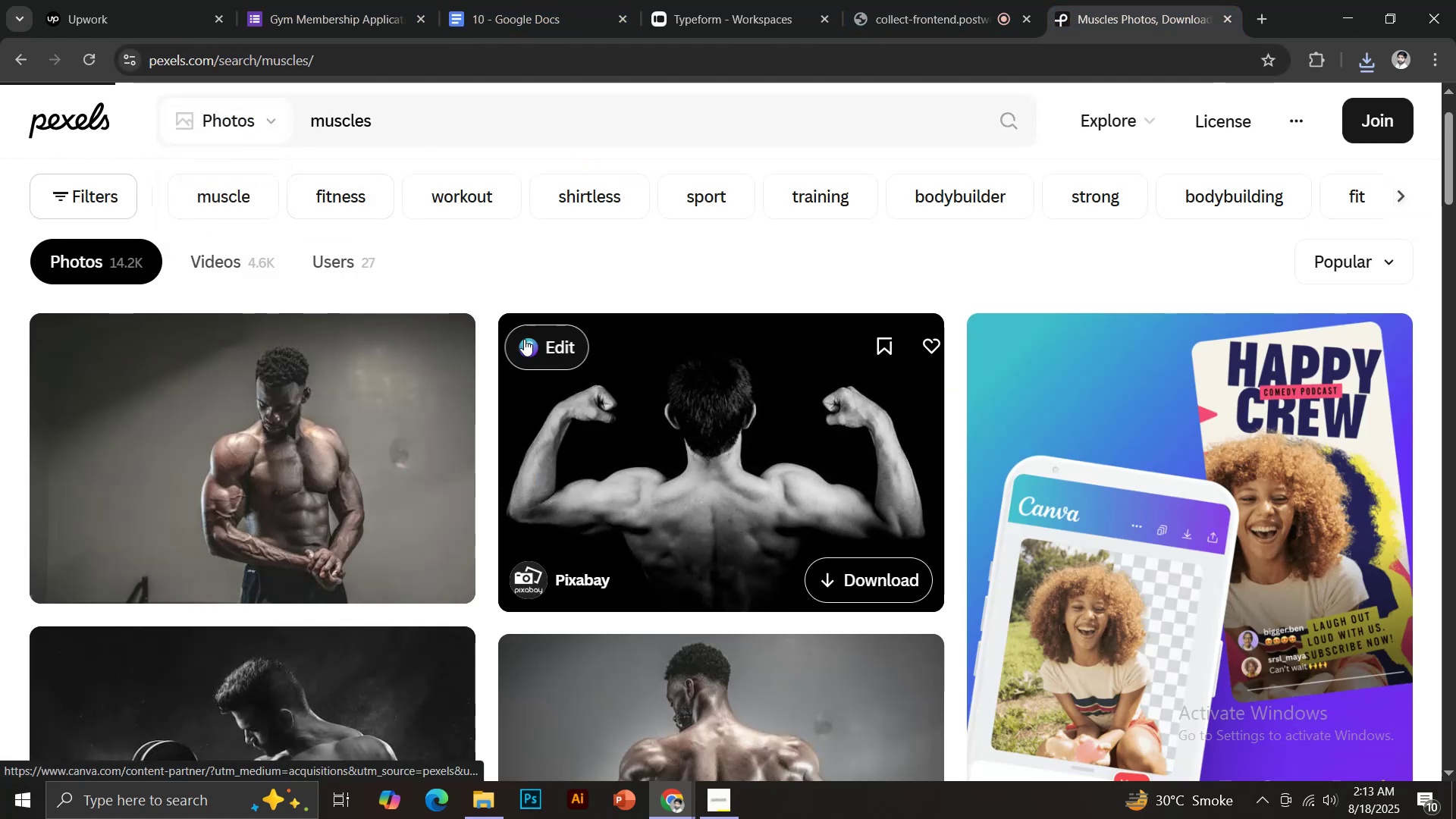 
scroll: coordinate [752, 431], scroll_direction: down, amount: 3.0
 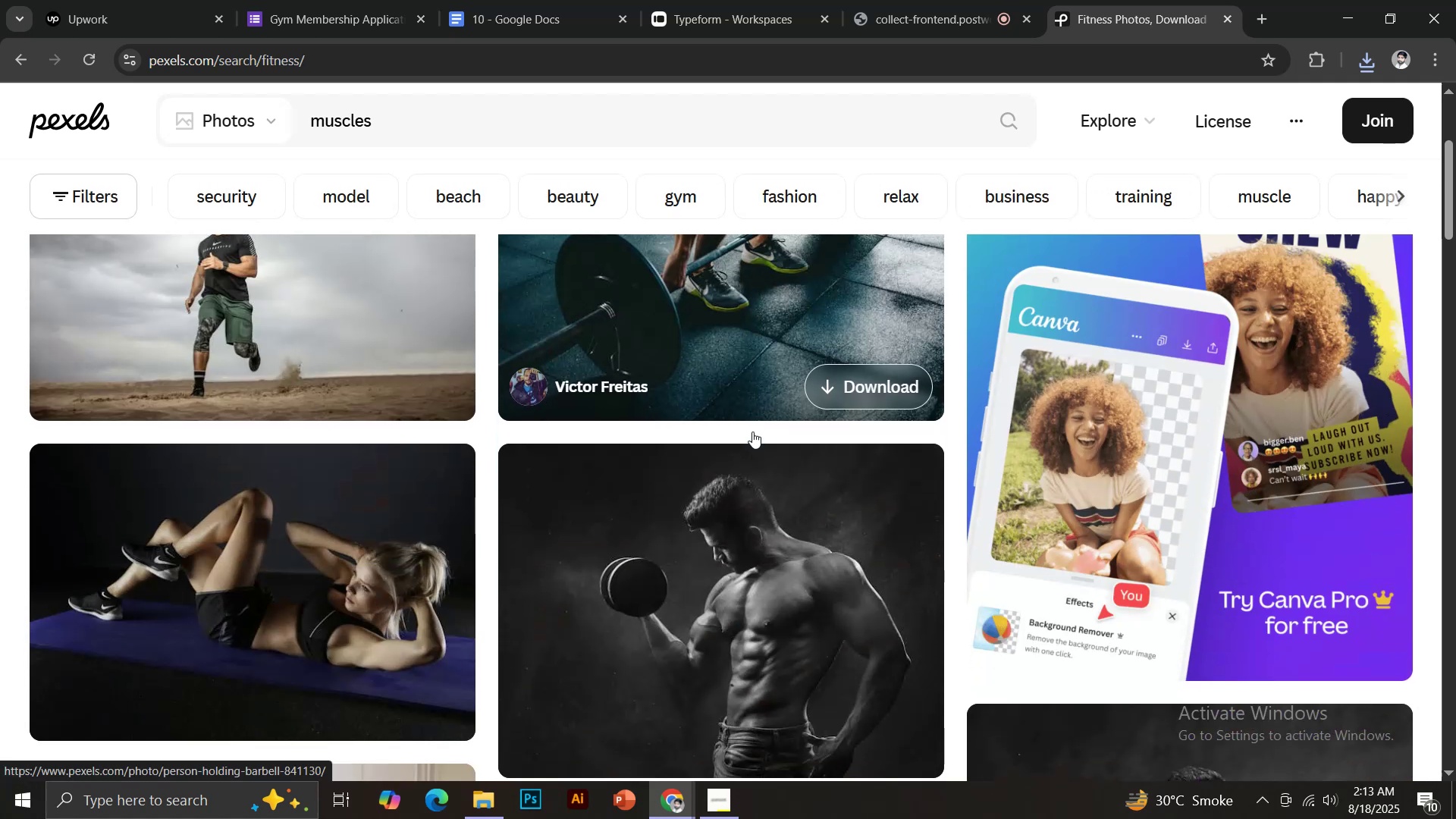 
scroll: coordinate [604, 388], scroll_direction: up, amount: 2.0
 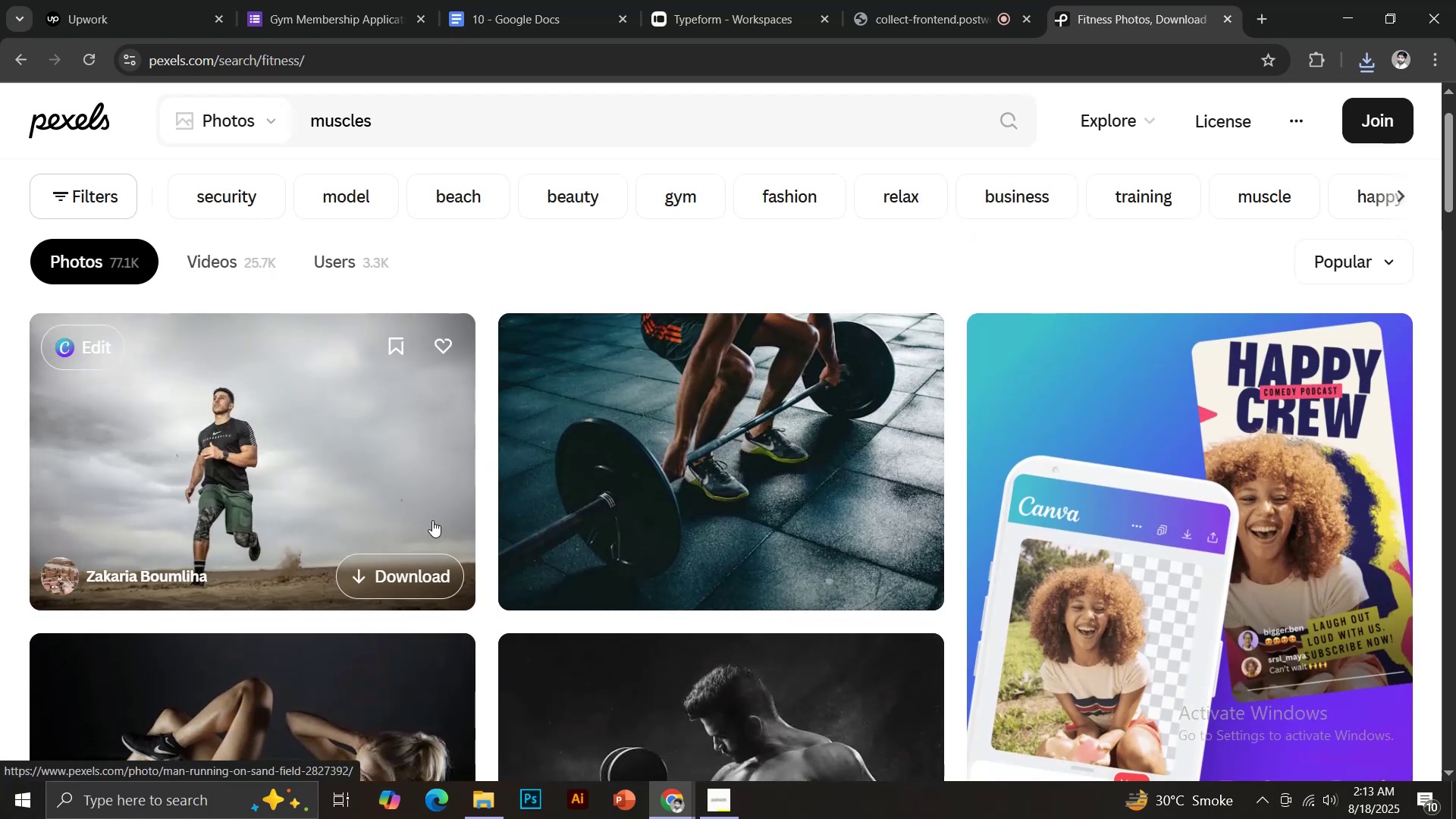 
left_click([418, 570])
 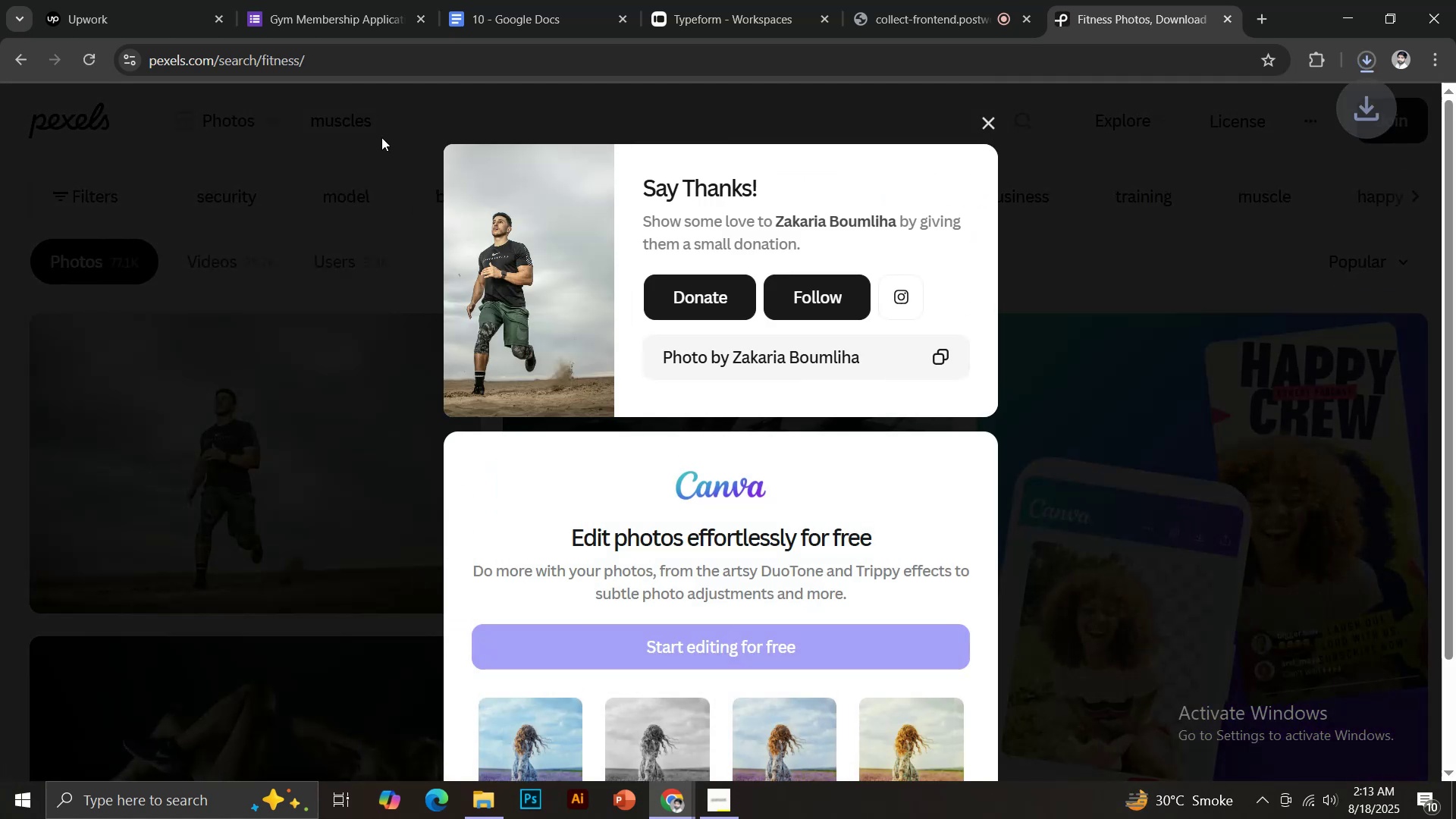 
left_click([361, 12])
 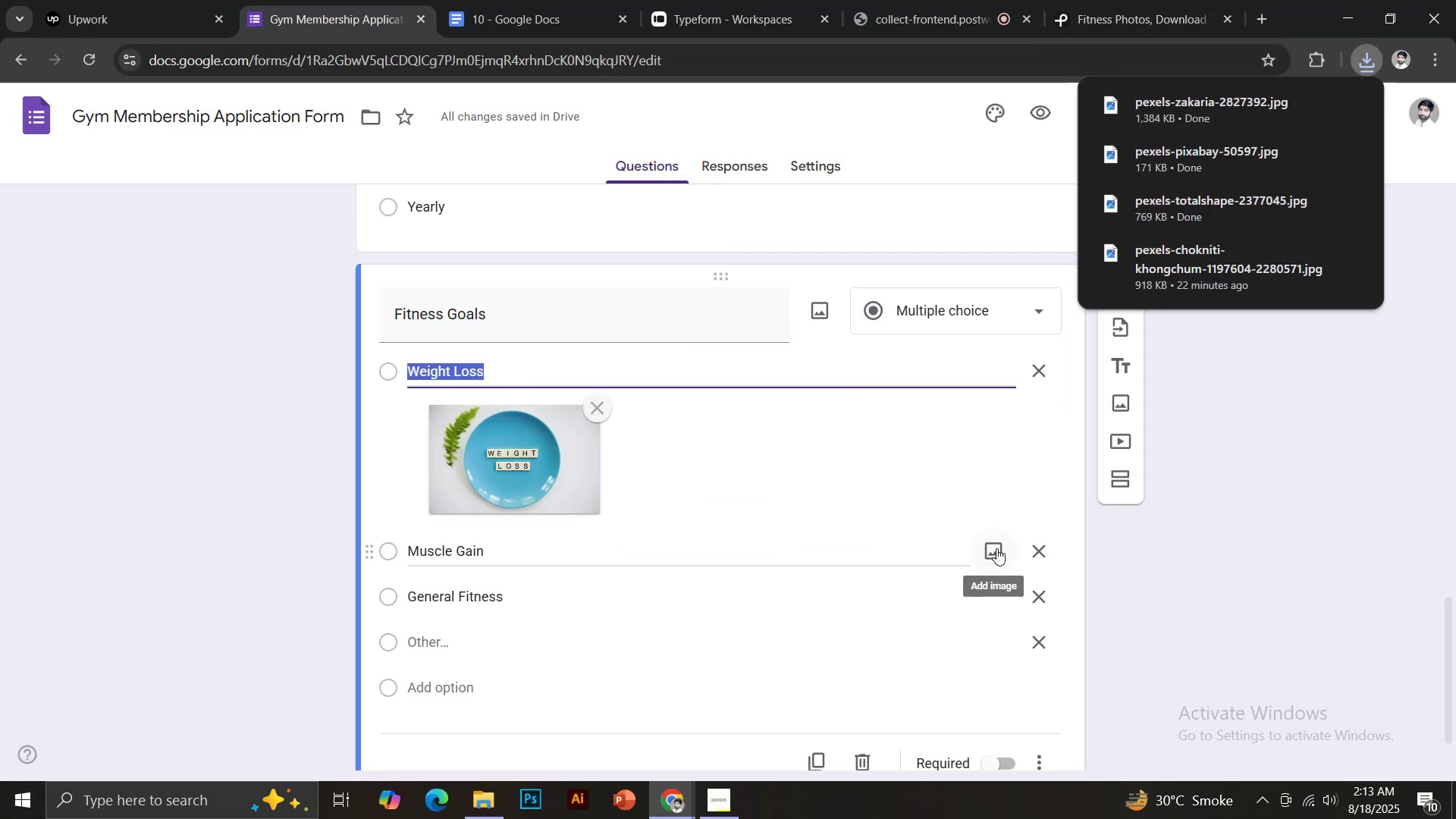 
left_click([996, 548])
 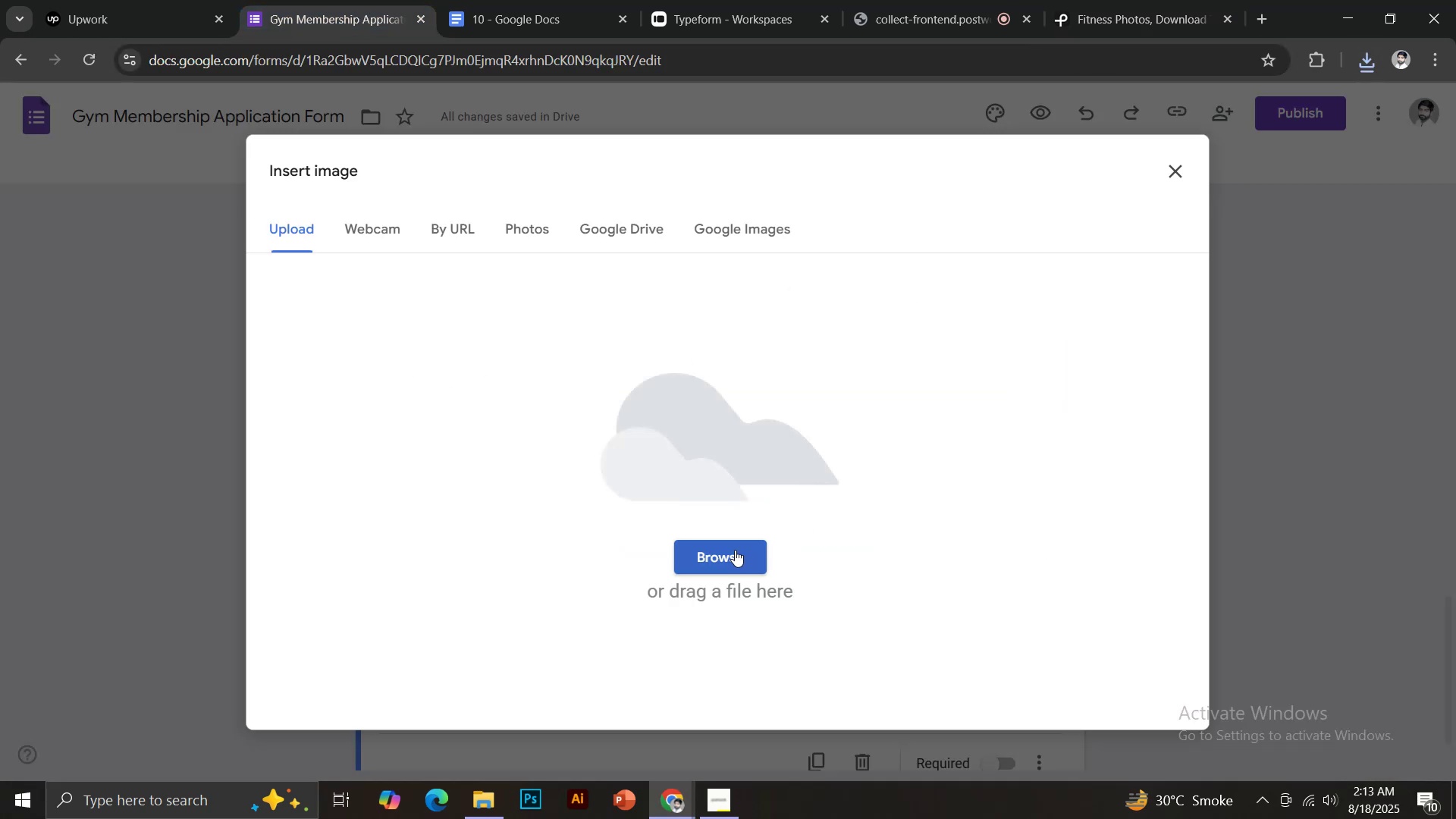 
left_click([734, 550])
 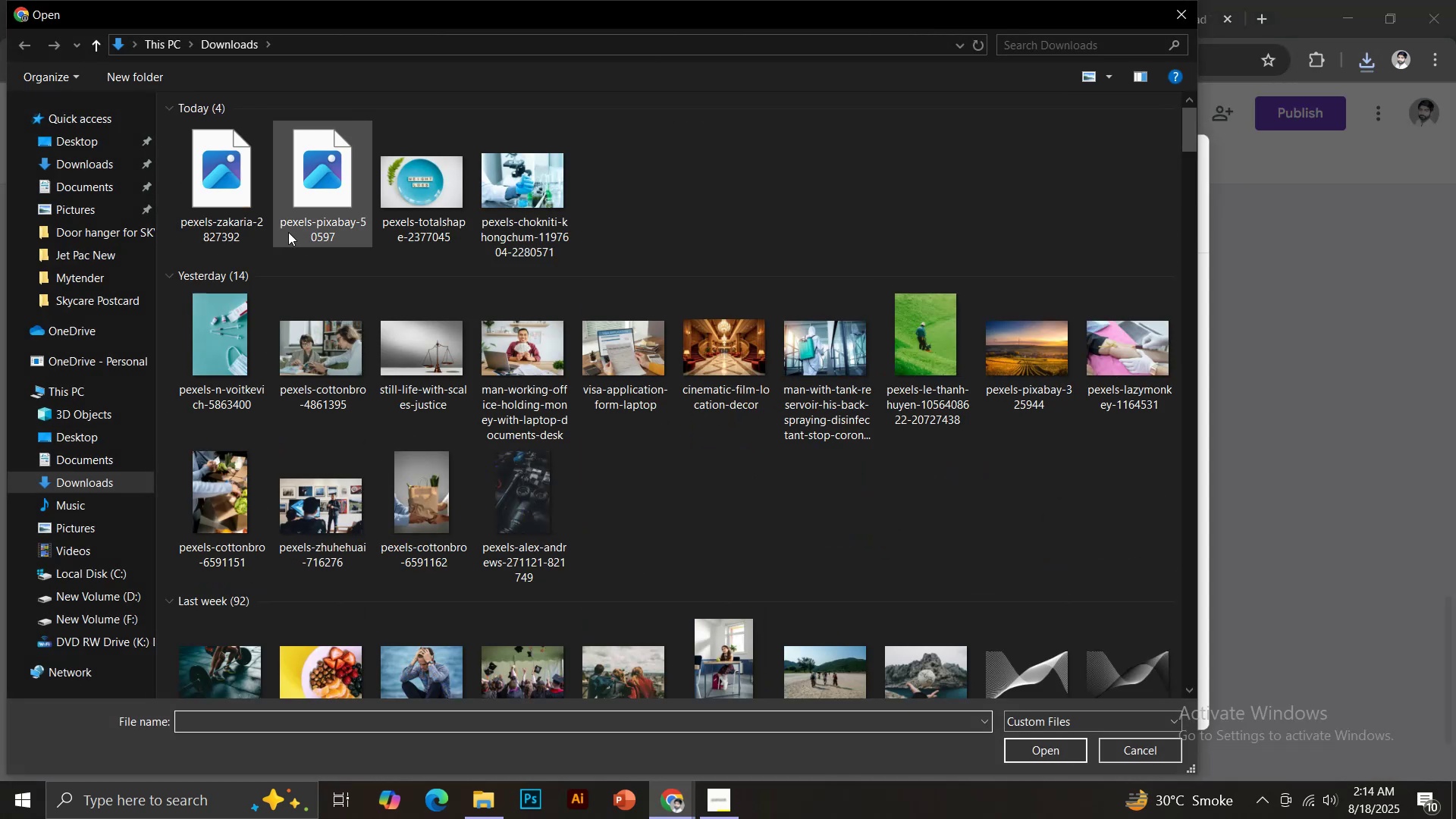 
double_click([313, 203])
 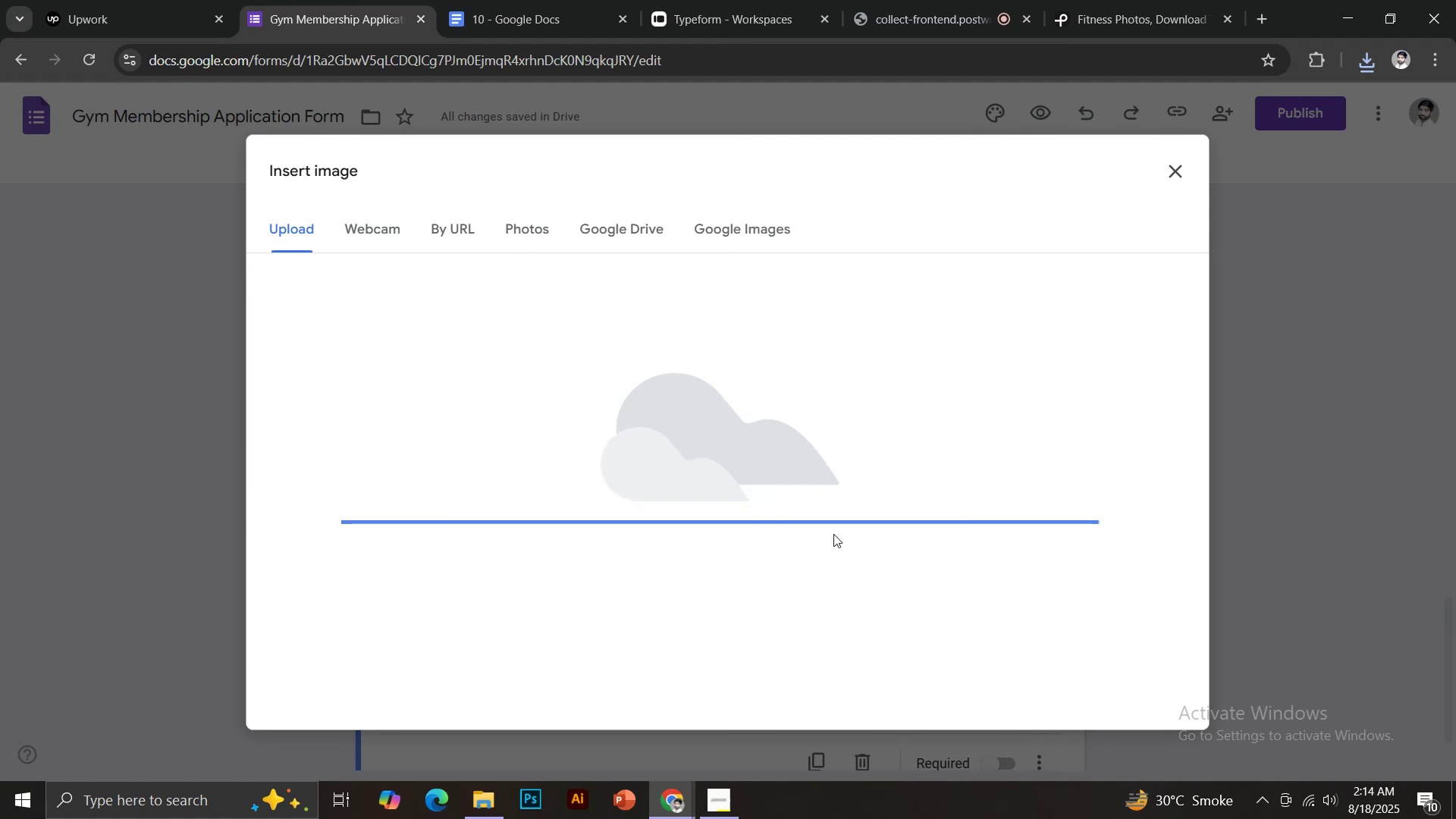 
wait(5.33)
 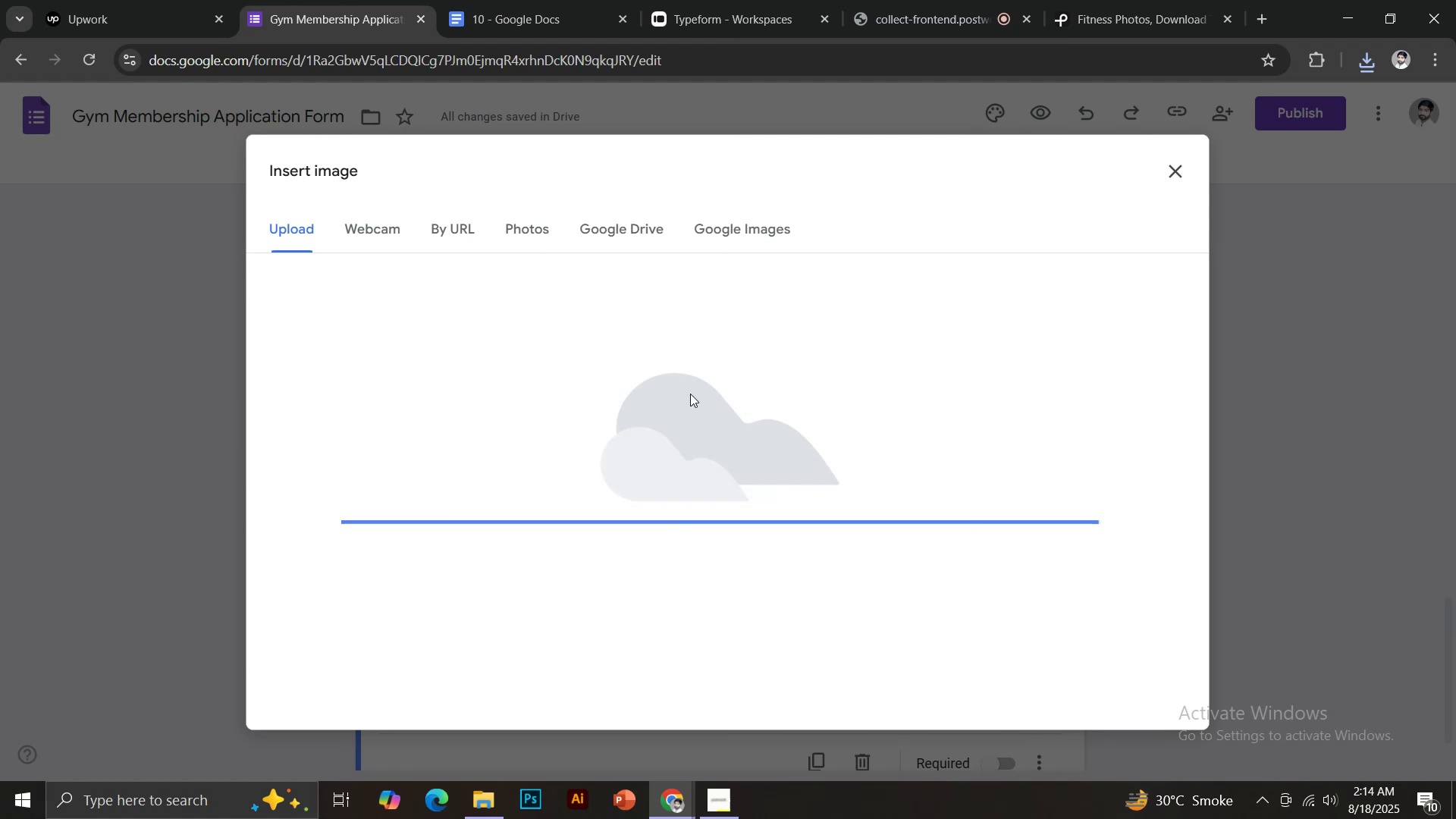 
scroll: coordinate [670, 581], scroll_direction: down, amount: 2.0
 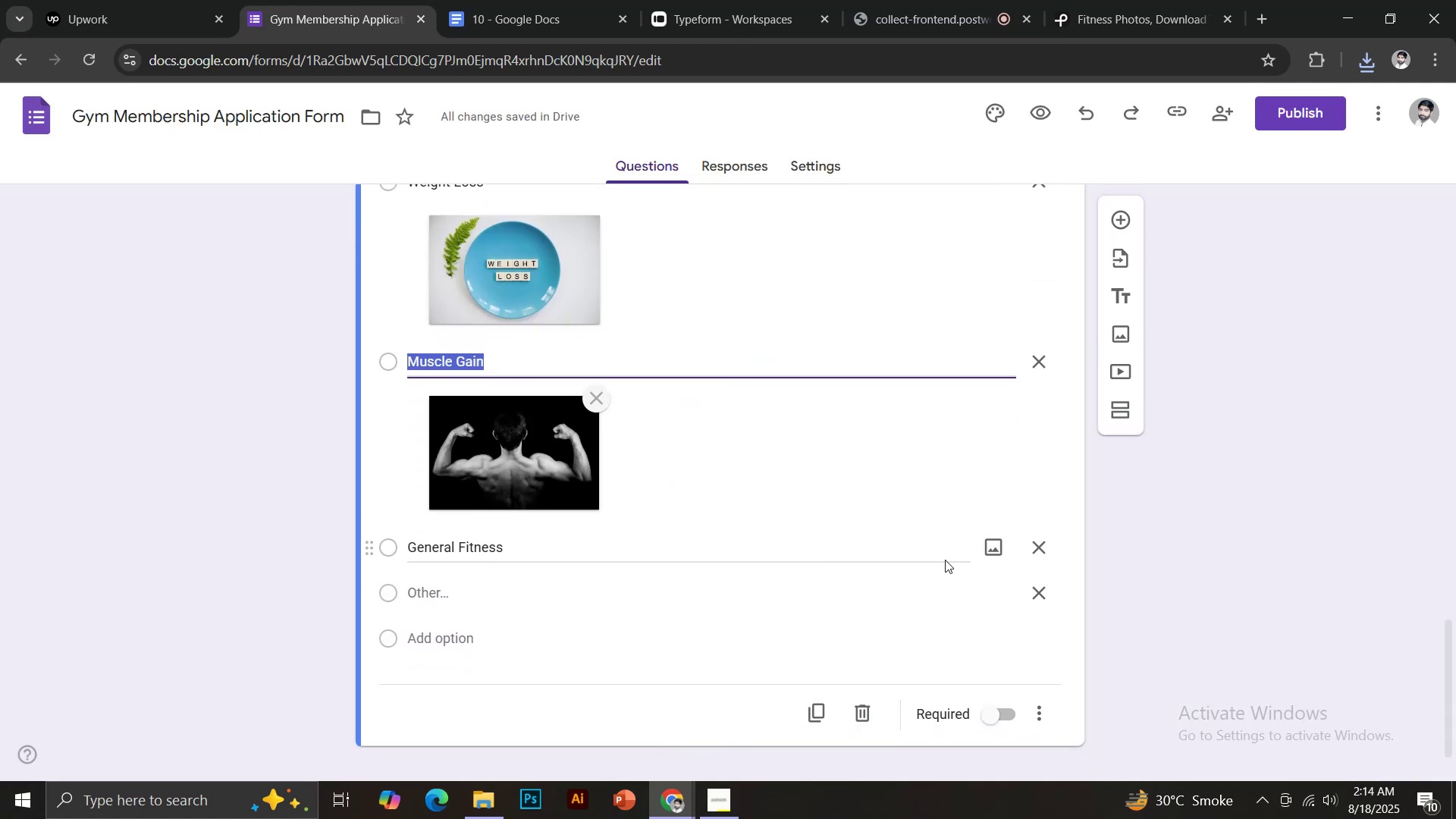 
left_click([992, 545])
 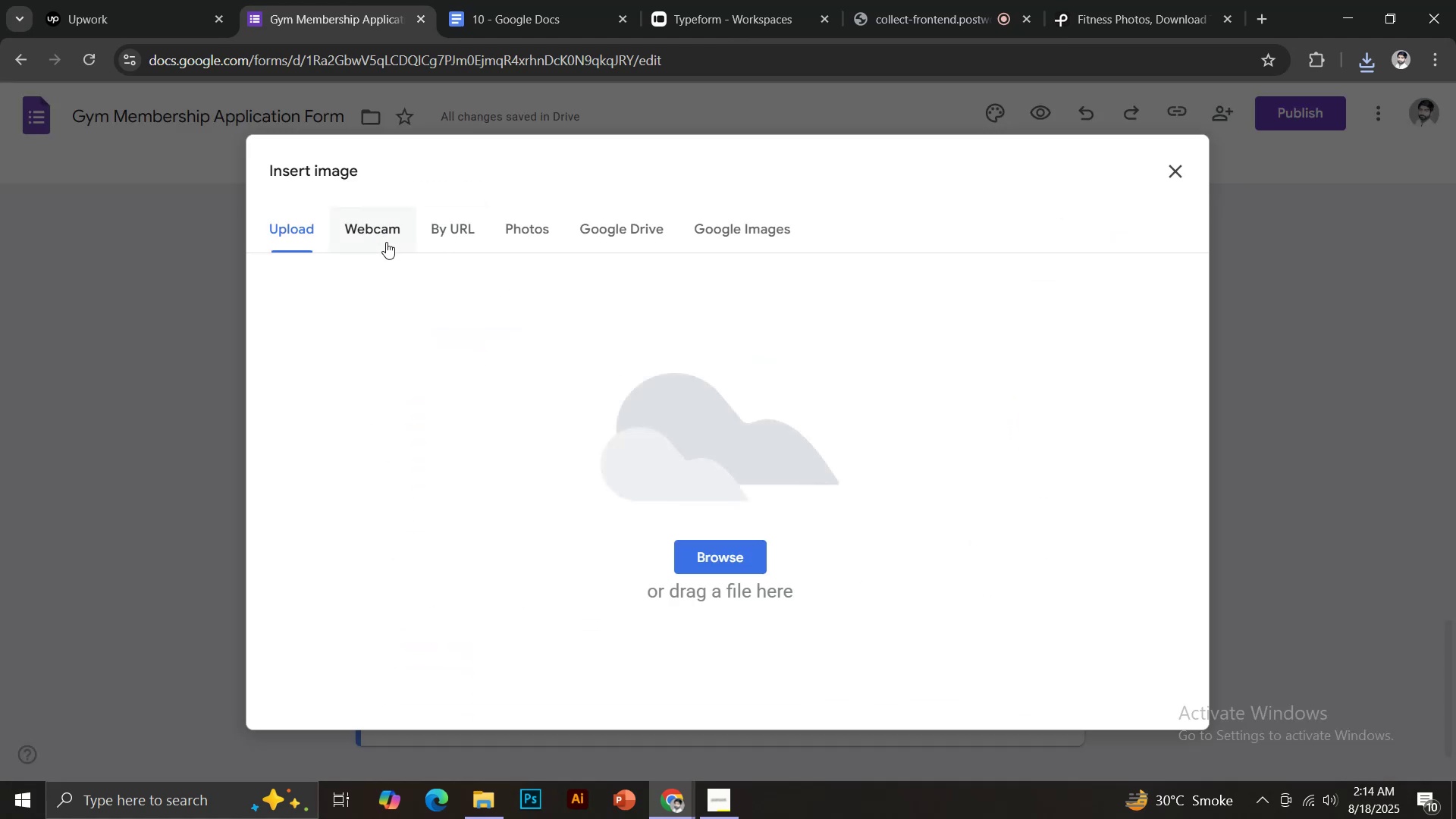 
left_click([721, 560])
 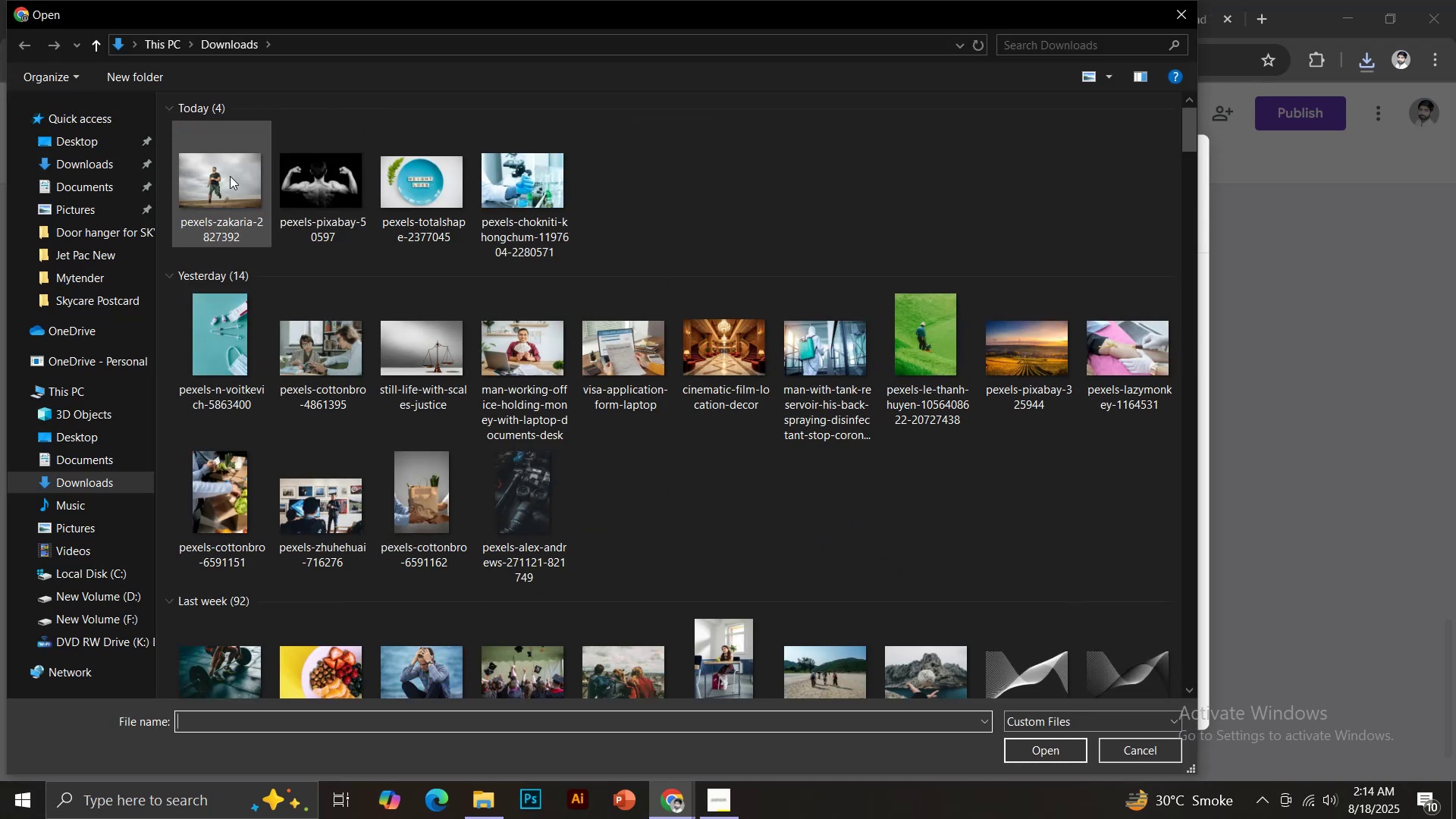 
double_click([228, 176])
 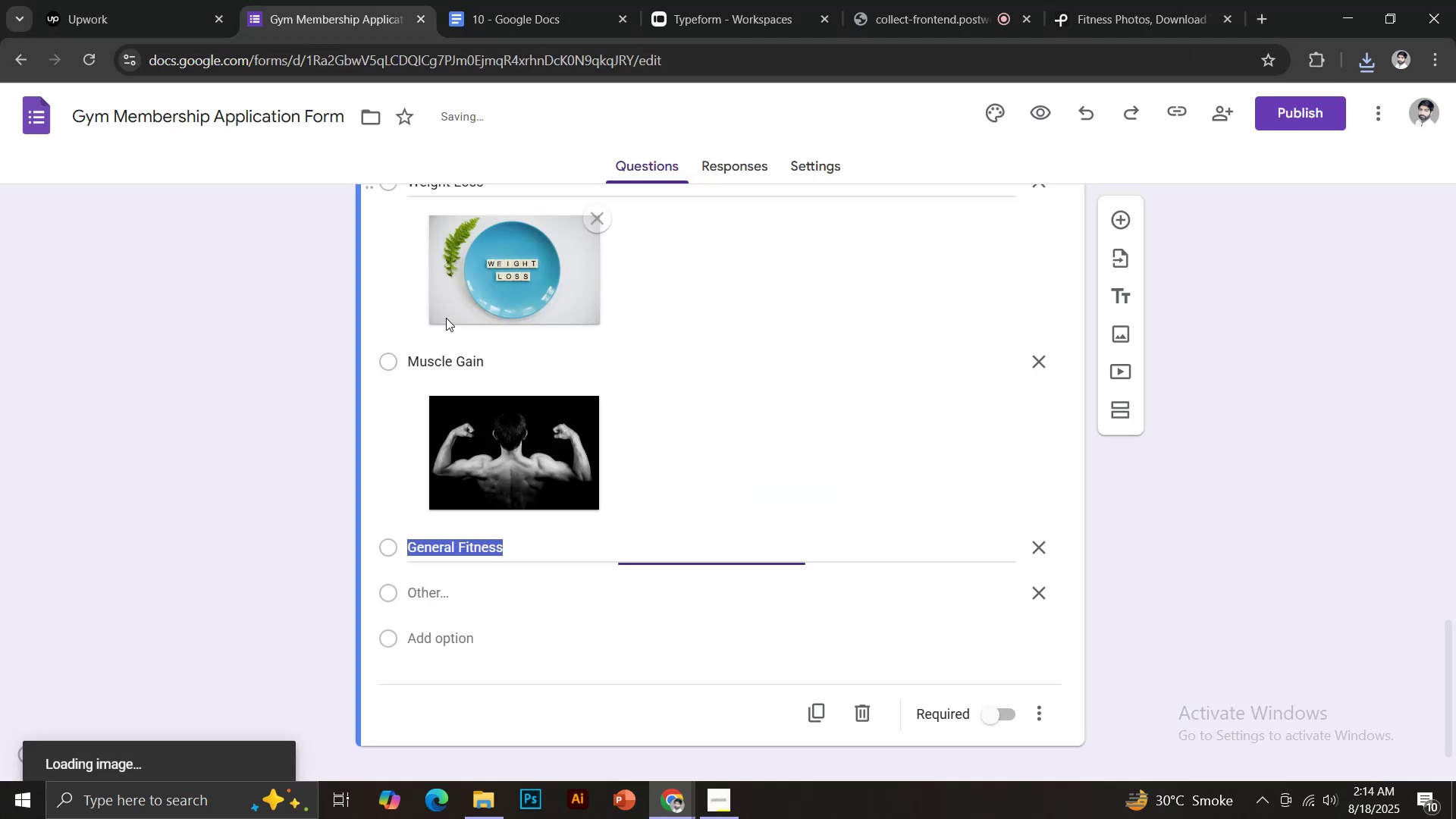 
wait(7.56)
 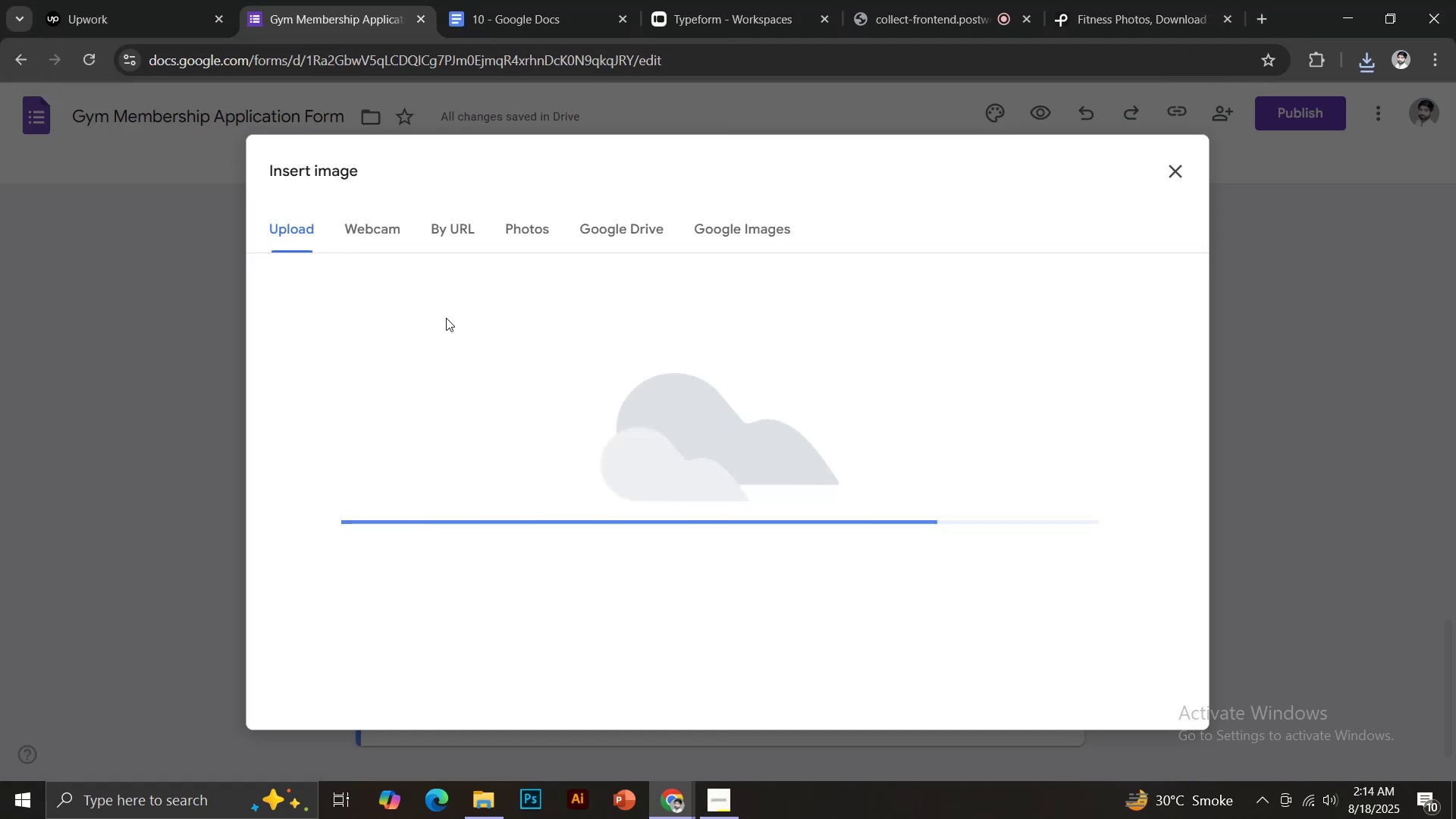 
scroll: coordinate [944, 674], scroll_direction: down, amount: 2.0
 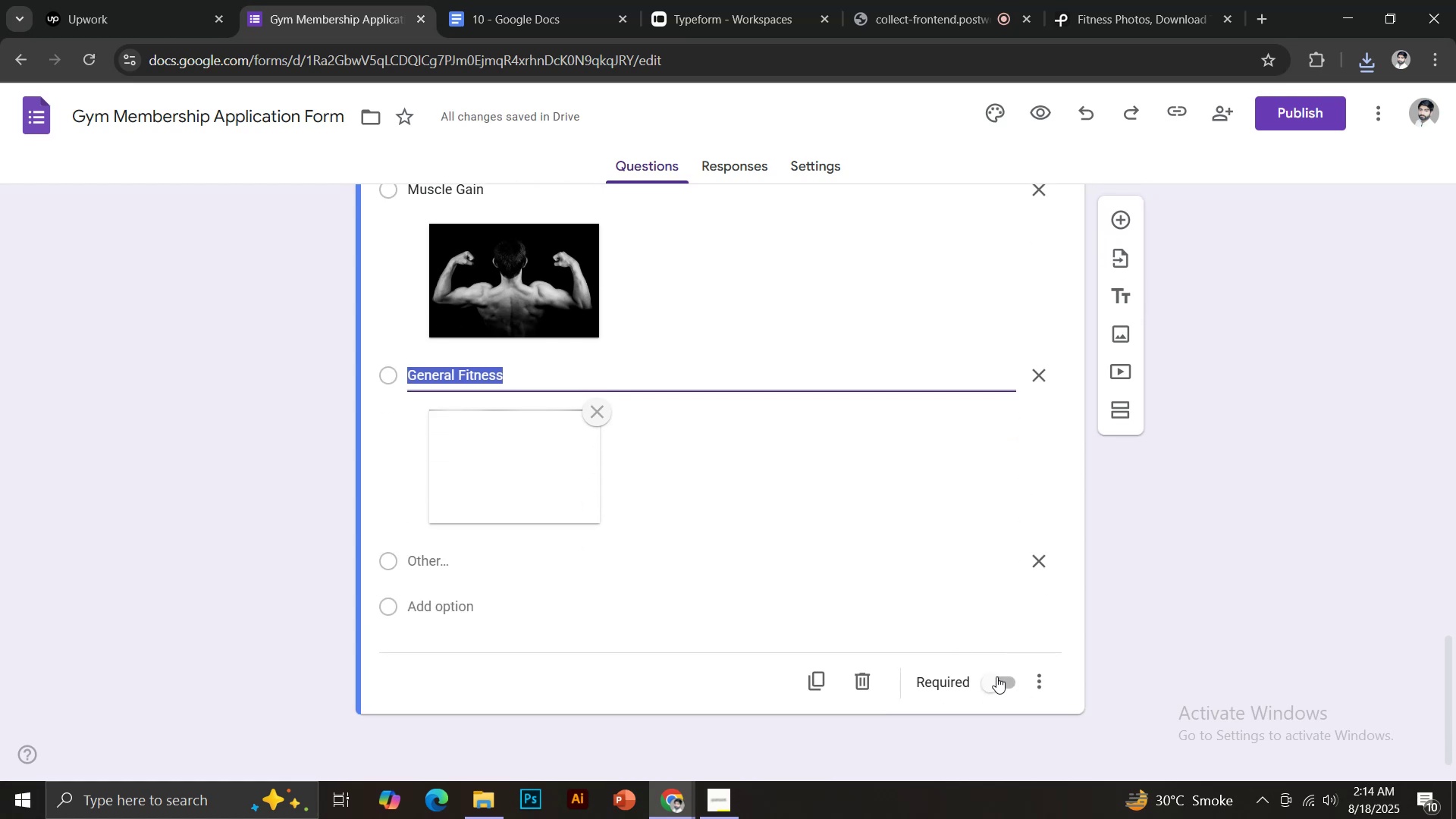 
left_click([988, 687])
 